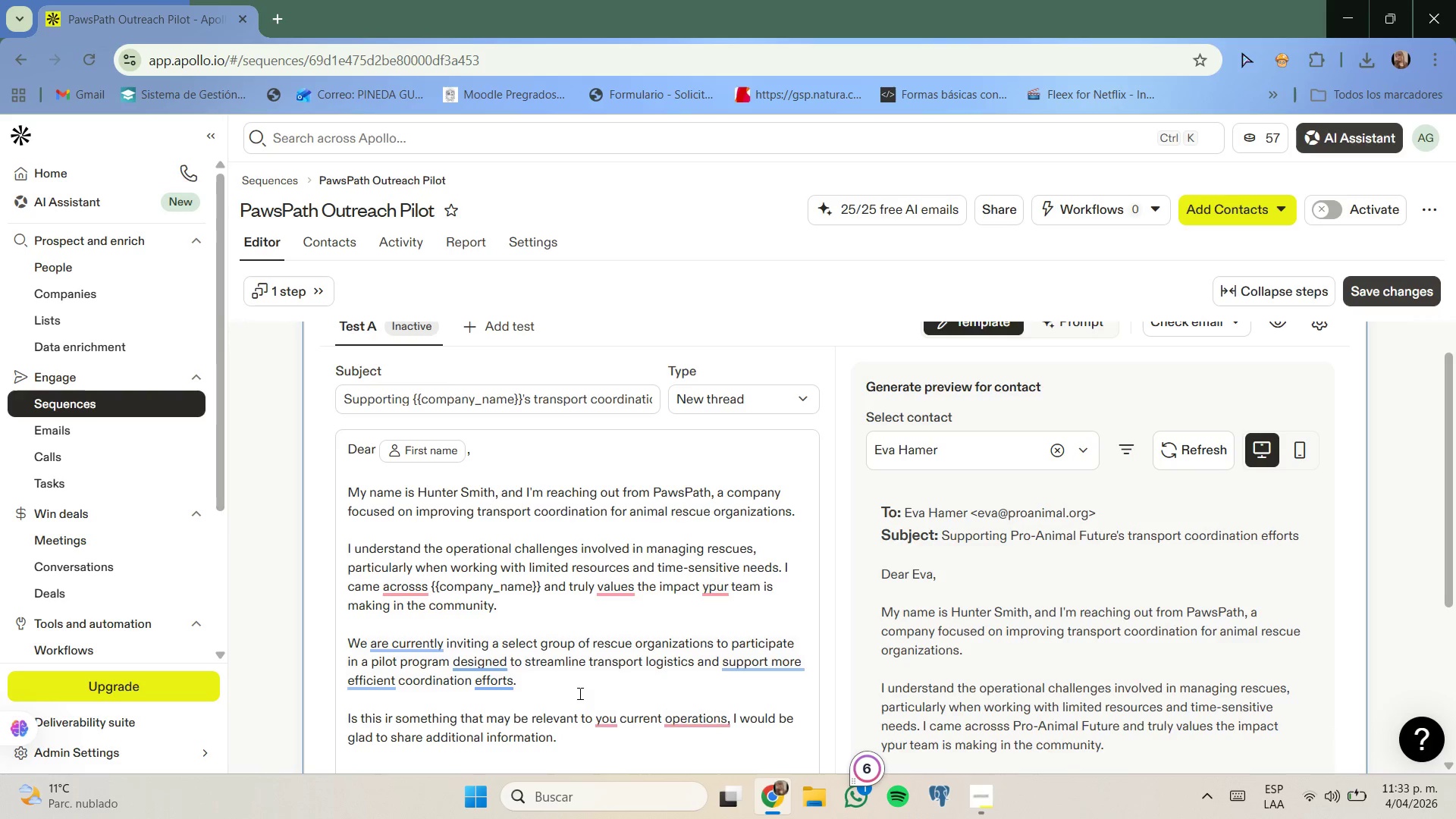 
key(Enter)
 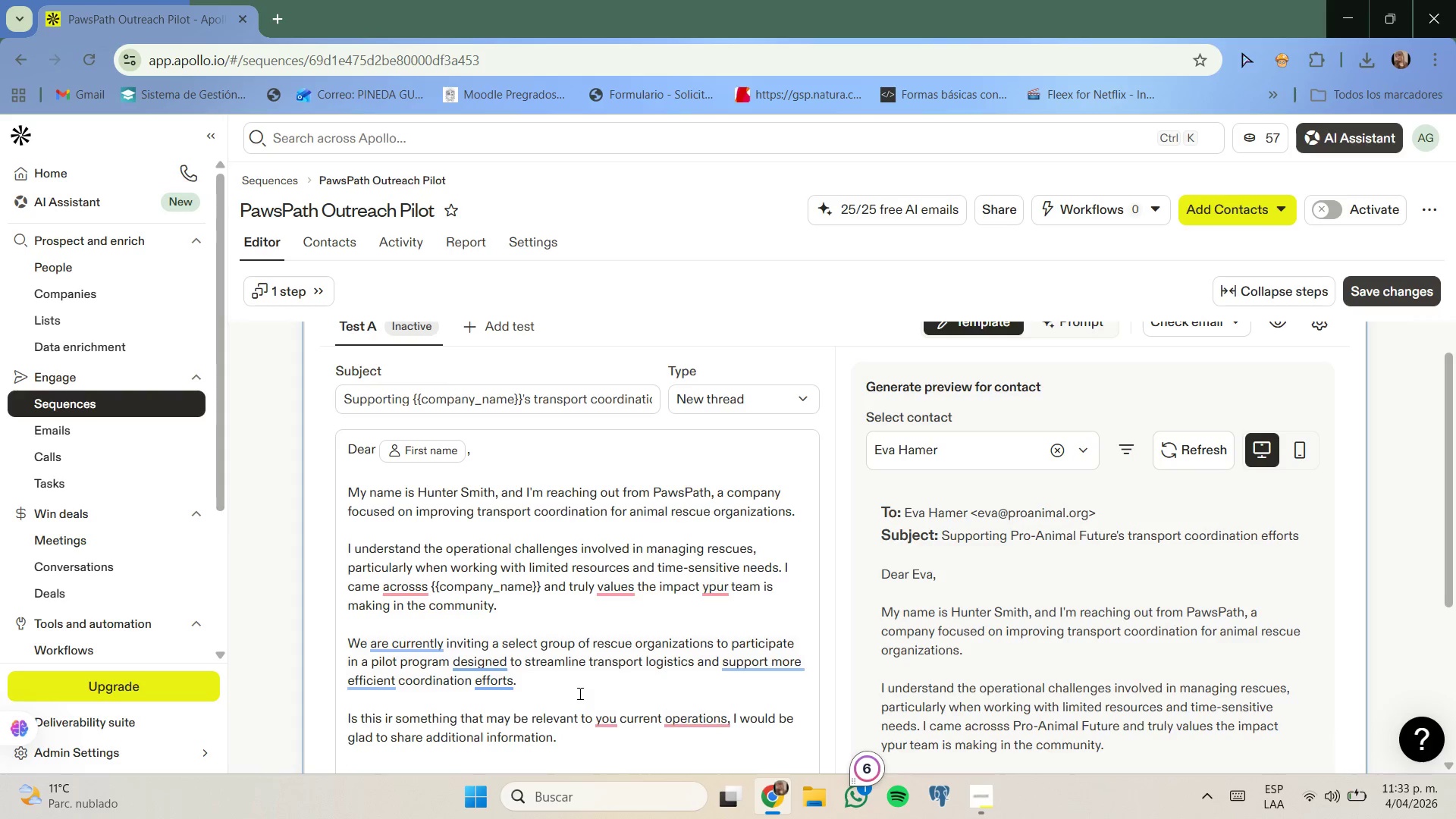 
key(Enter)
 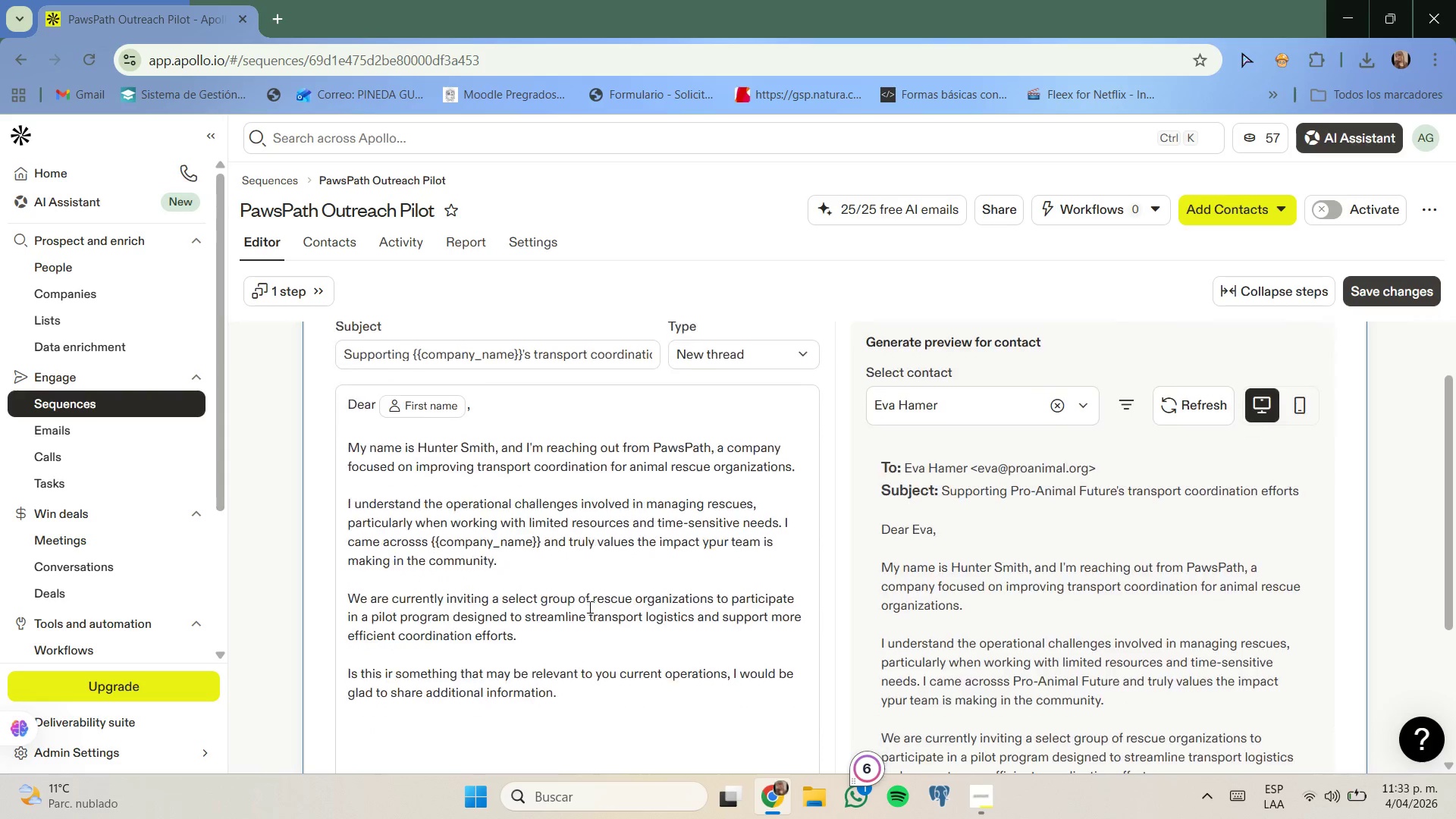 
type(Pela)
key(Backspace)
key(Backspace)
key(Backspace)
type(lease, )
key(Backspace)
key(Backspace)
type( let me know if you would be intee)
key(Backspace)
type(redes)
key(Backspace)
key(Backspace)
key(Backspace)
type(d)
key(Backspace)
type(sed in learning more.)
 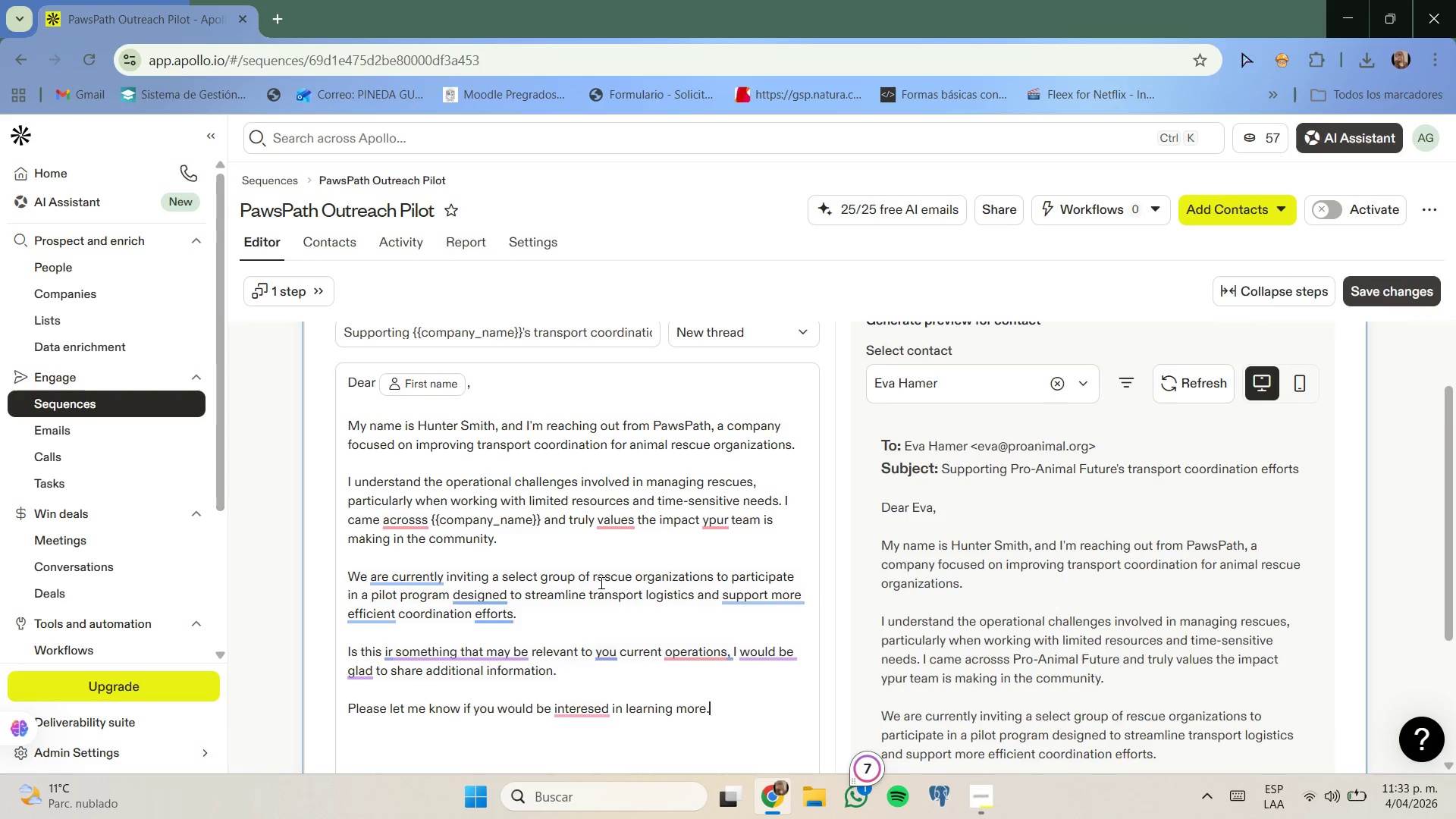 
key(Enter)
 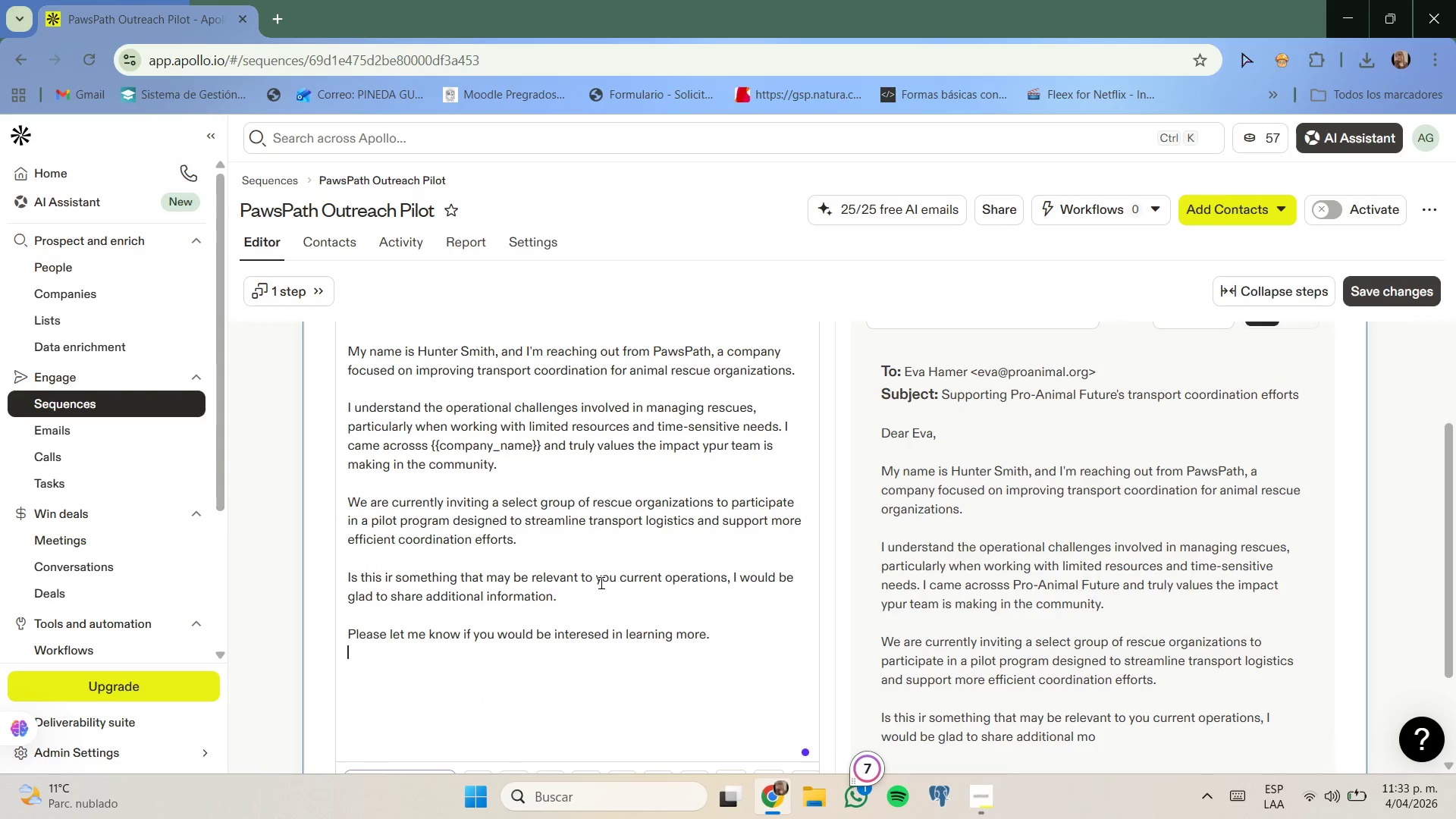 
key(Enter)
 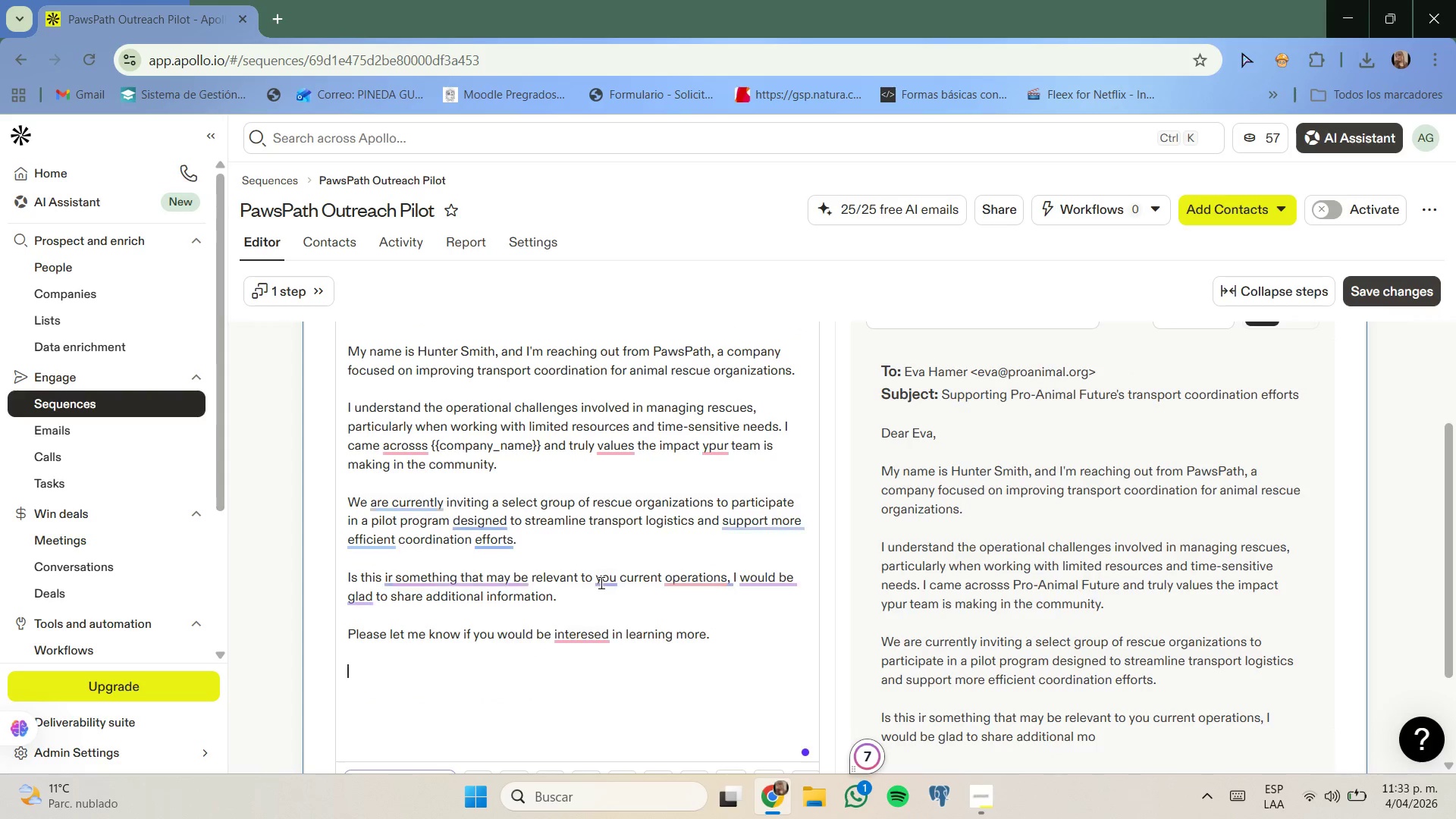 
type(F)
key(Backspace)
type(Kind r)
key(Backspace)
type(Regards, )
 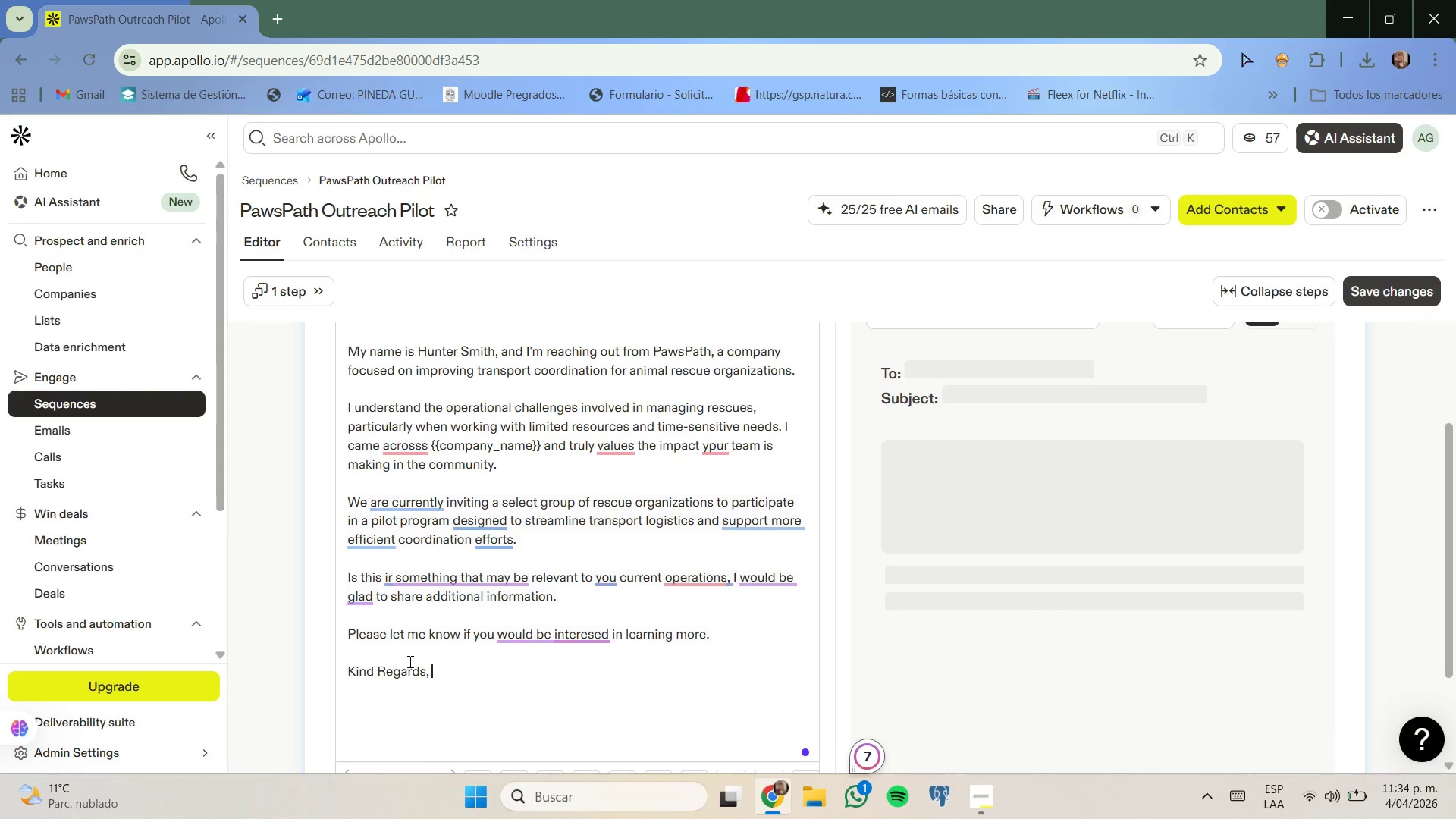 
left_click([386, 667])
 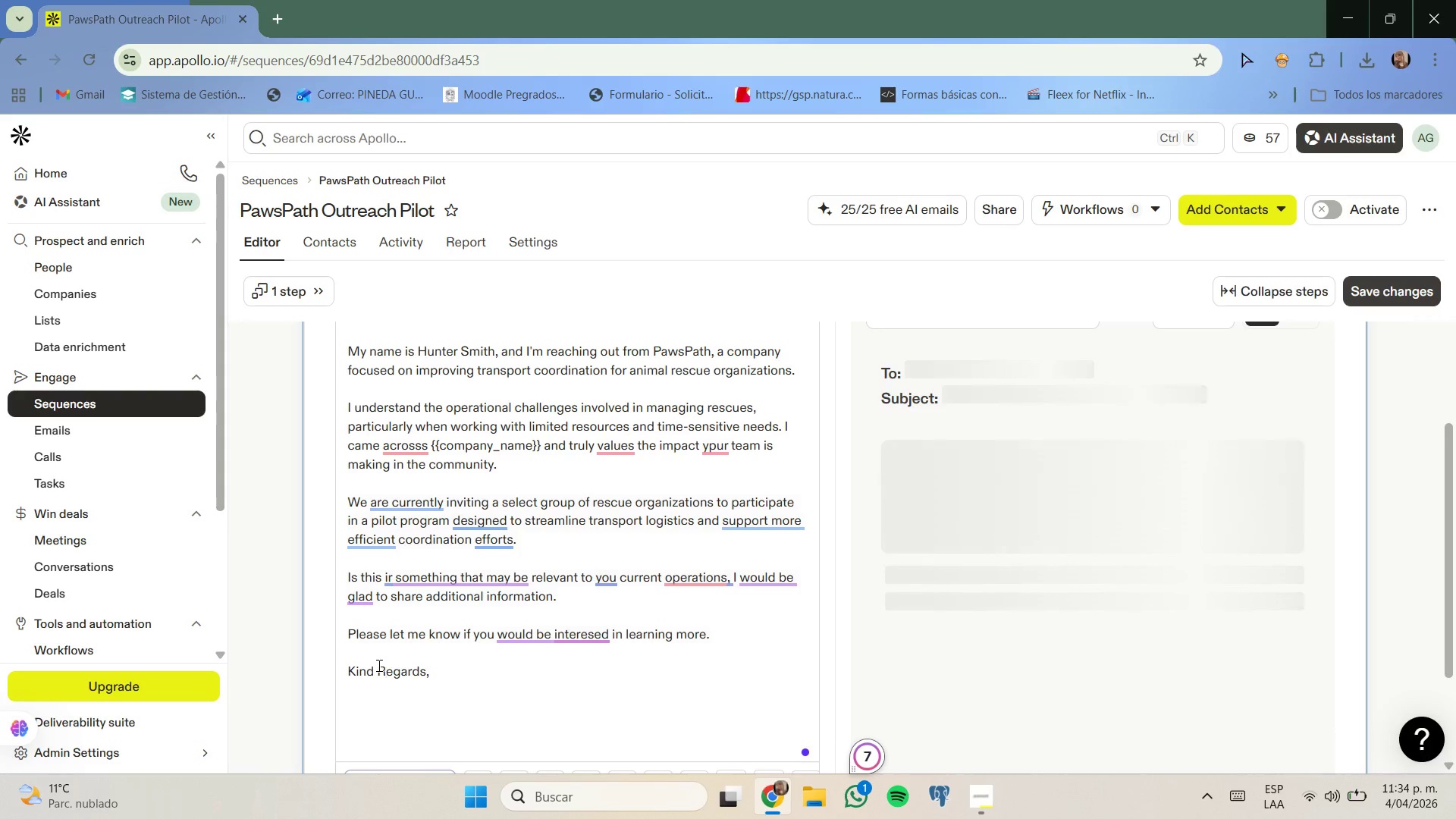 
key(Backspace)
 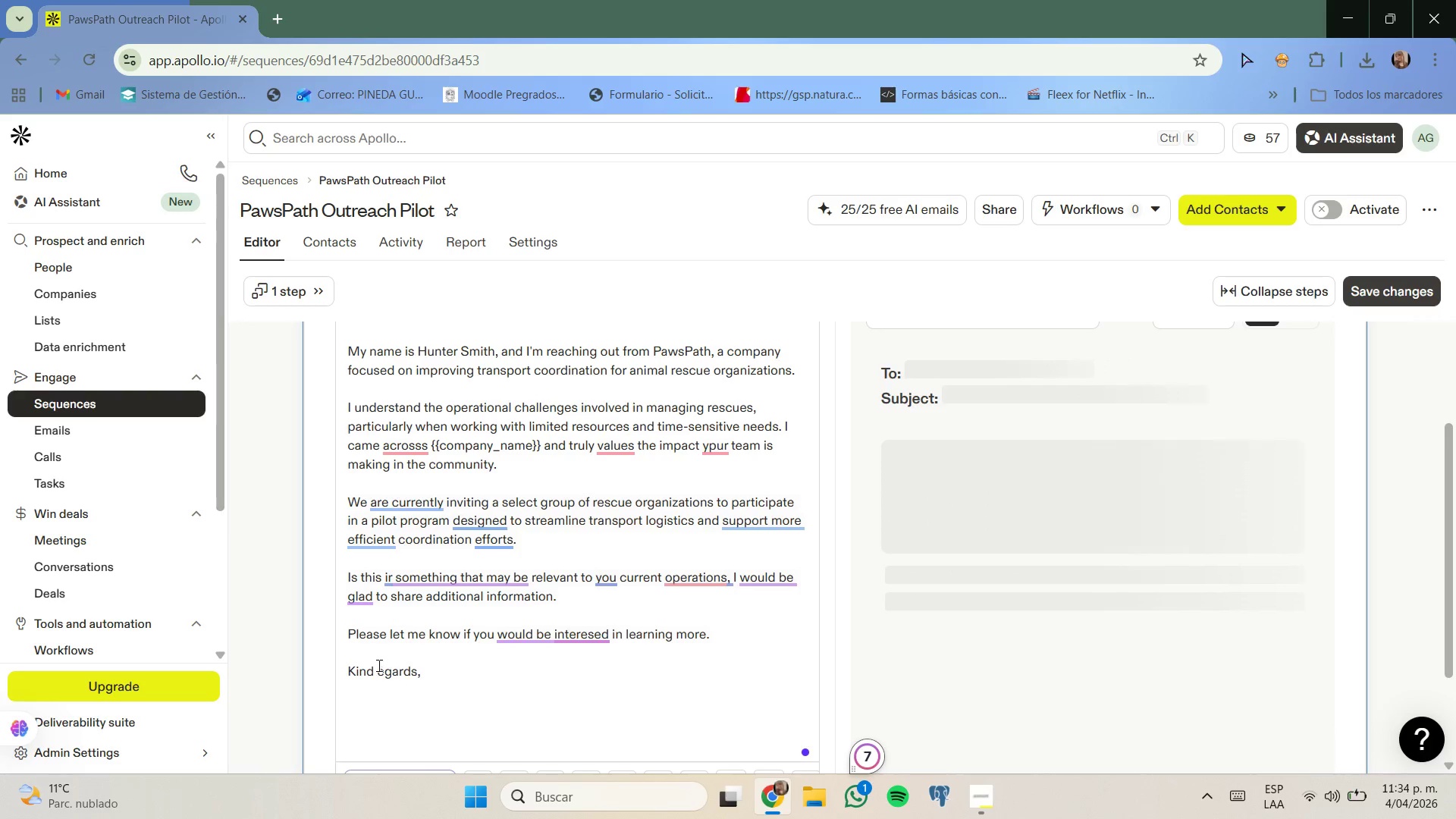 
key(R)
 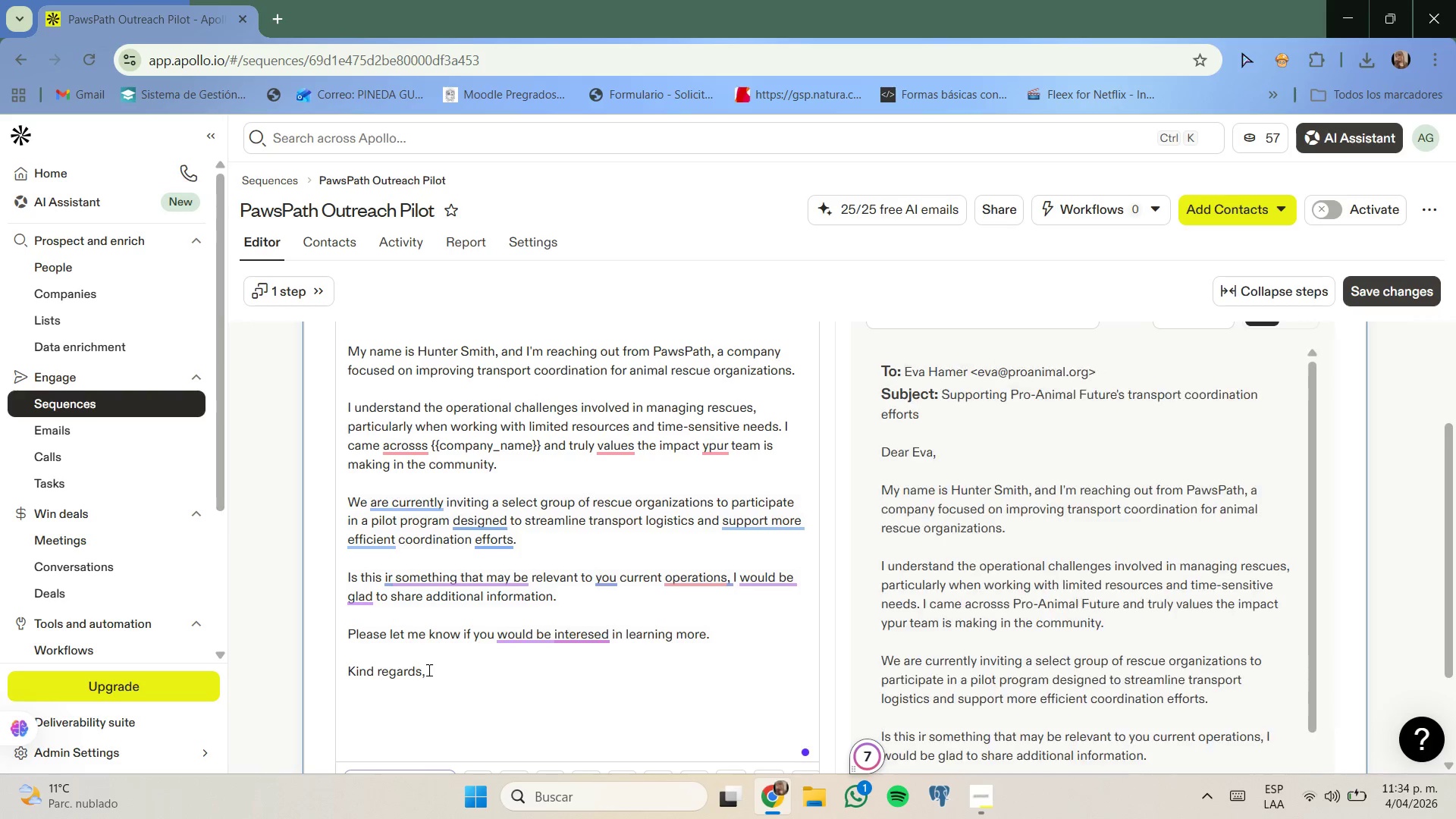 
left_click([434, 670])
 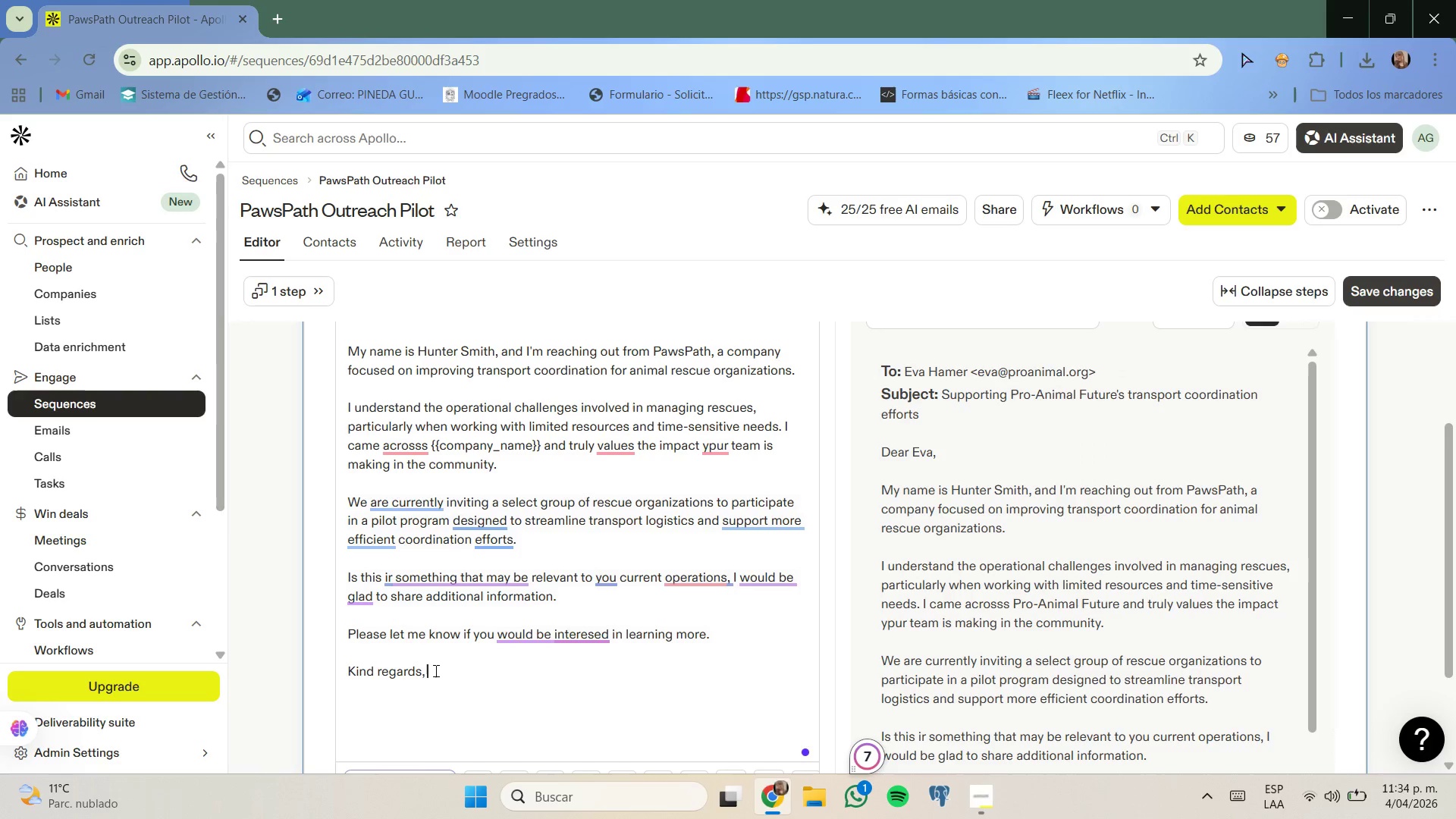 
key(Enter)
 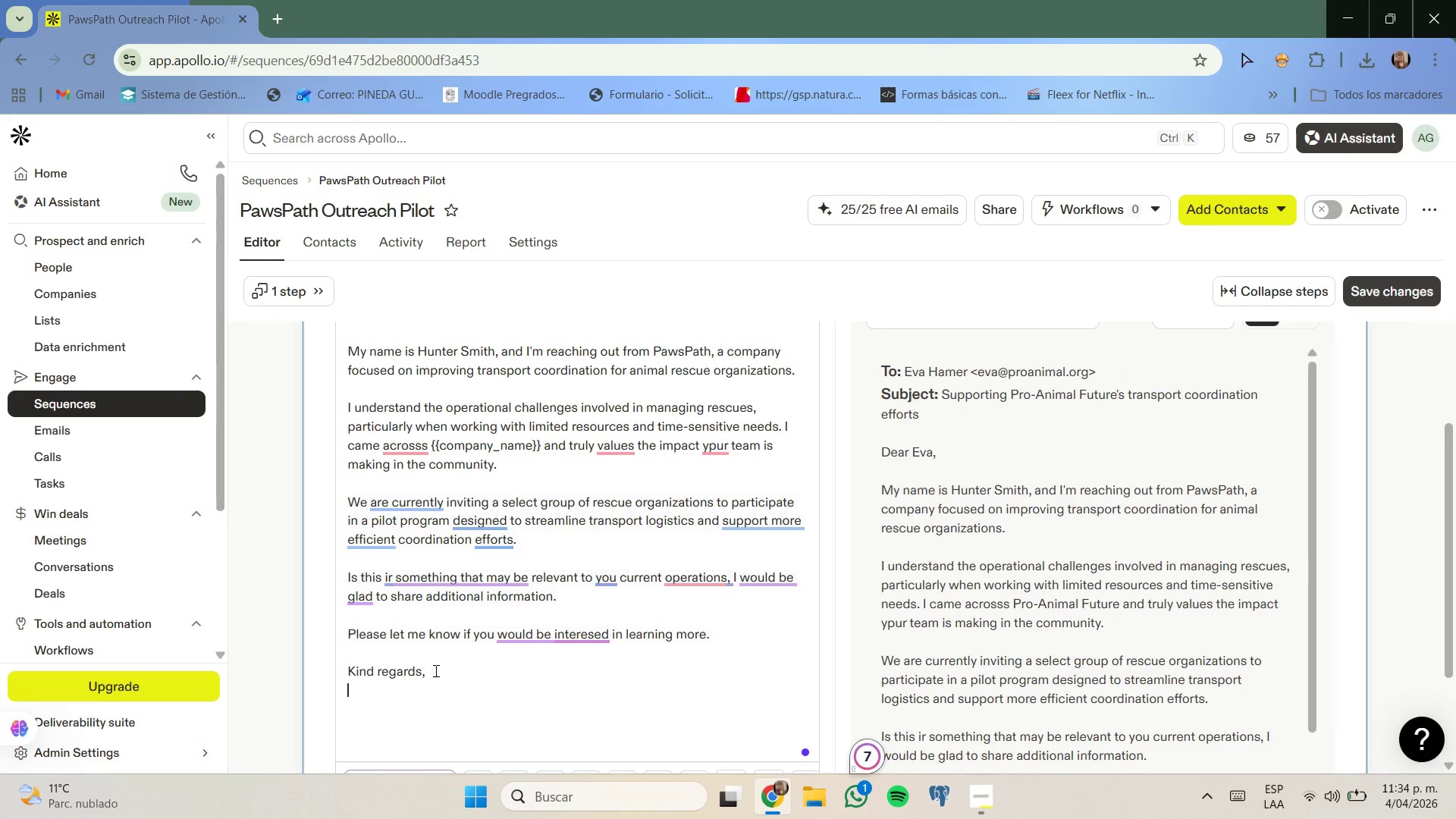 
type(Humter)
key(Backspace)
key(Backspace)
key(Backspace)
key(Backspace)
type(nte )
key(Backspace)
type(r Smith)
 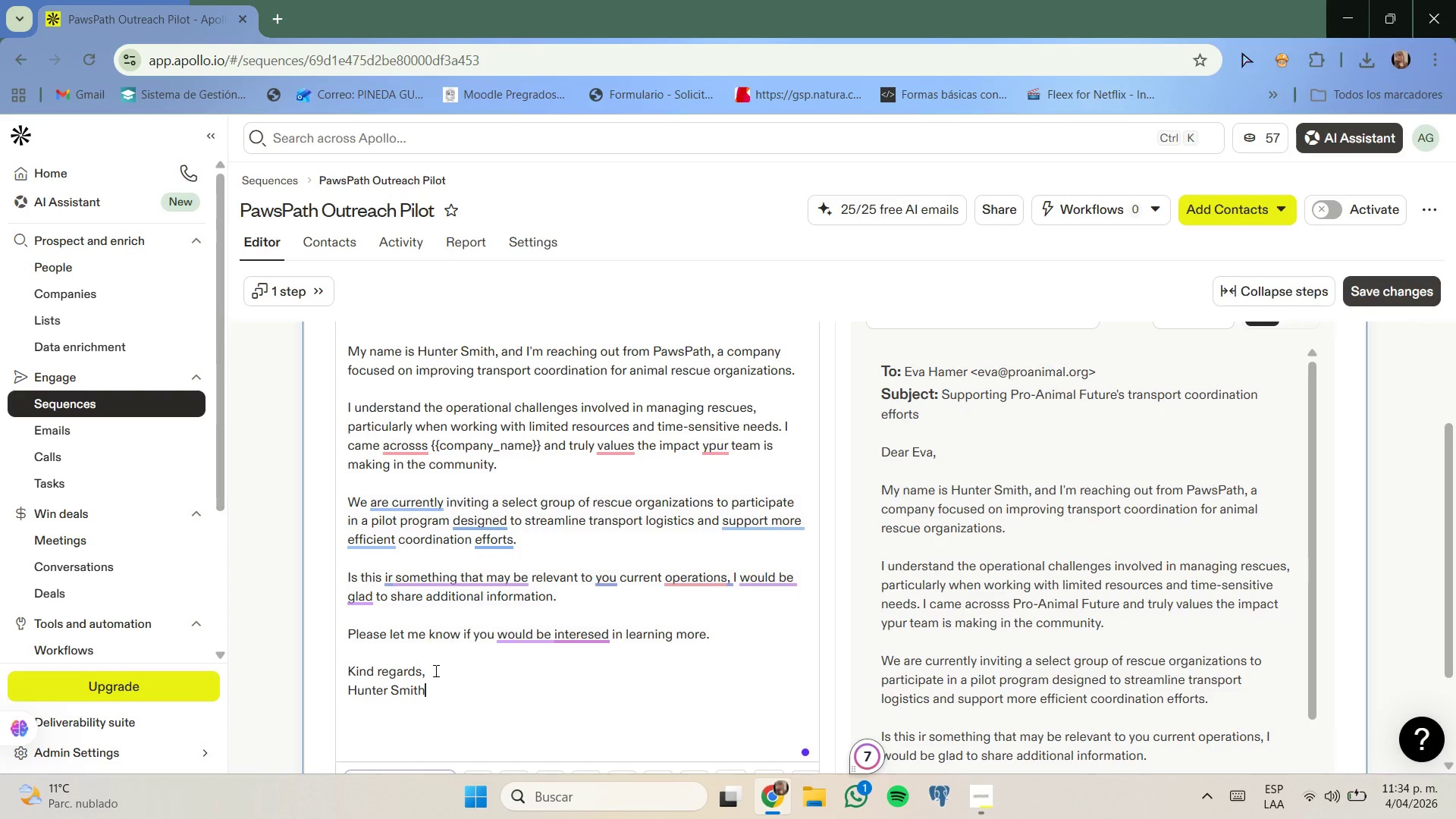 
key(Period)
 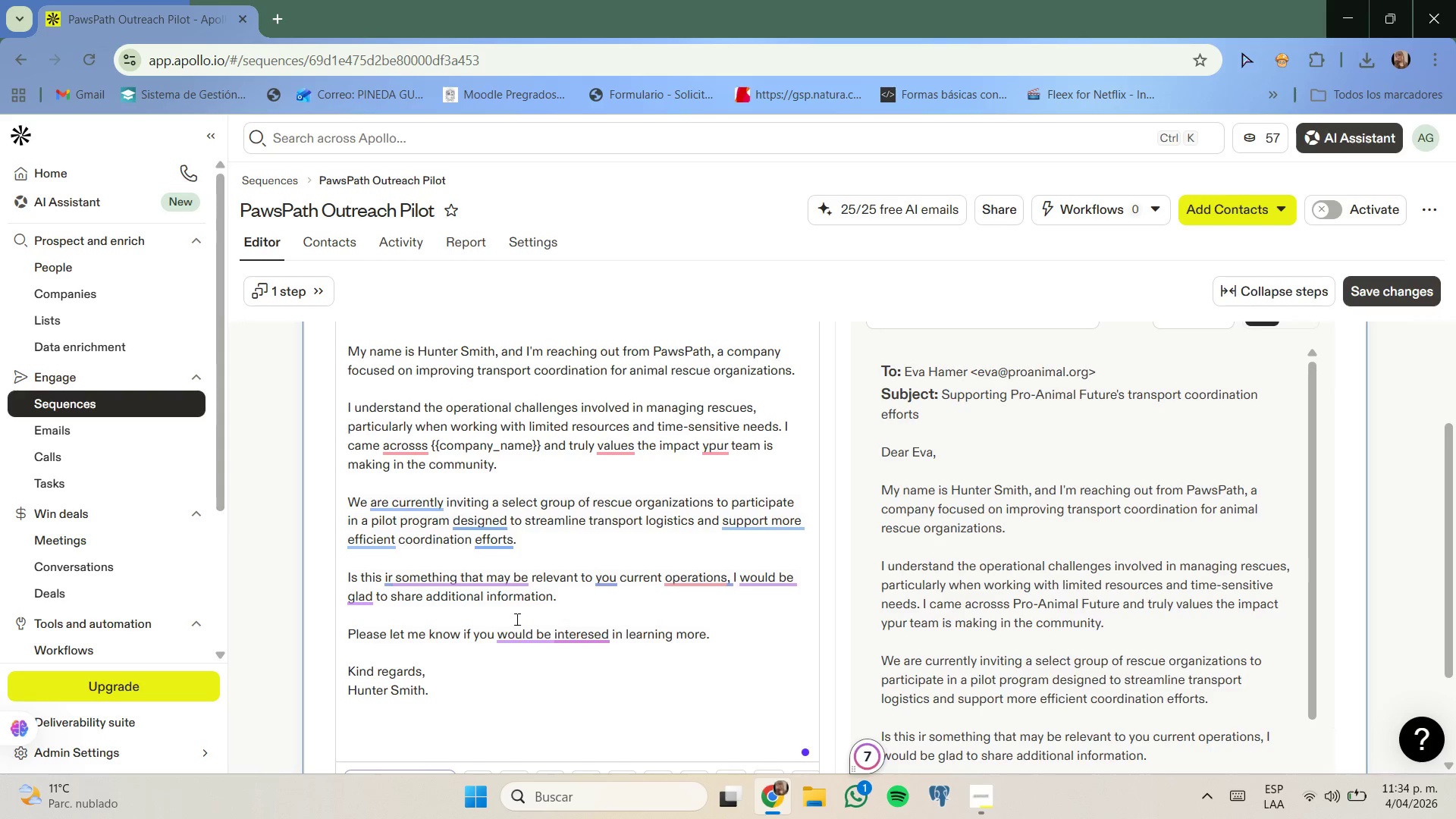 
scroll: coordinate [517, 617], scroll_direction: up, amount: 1.0
 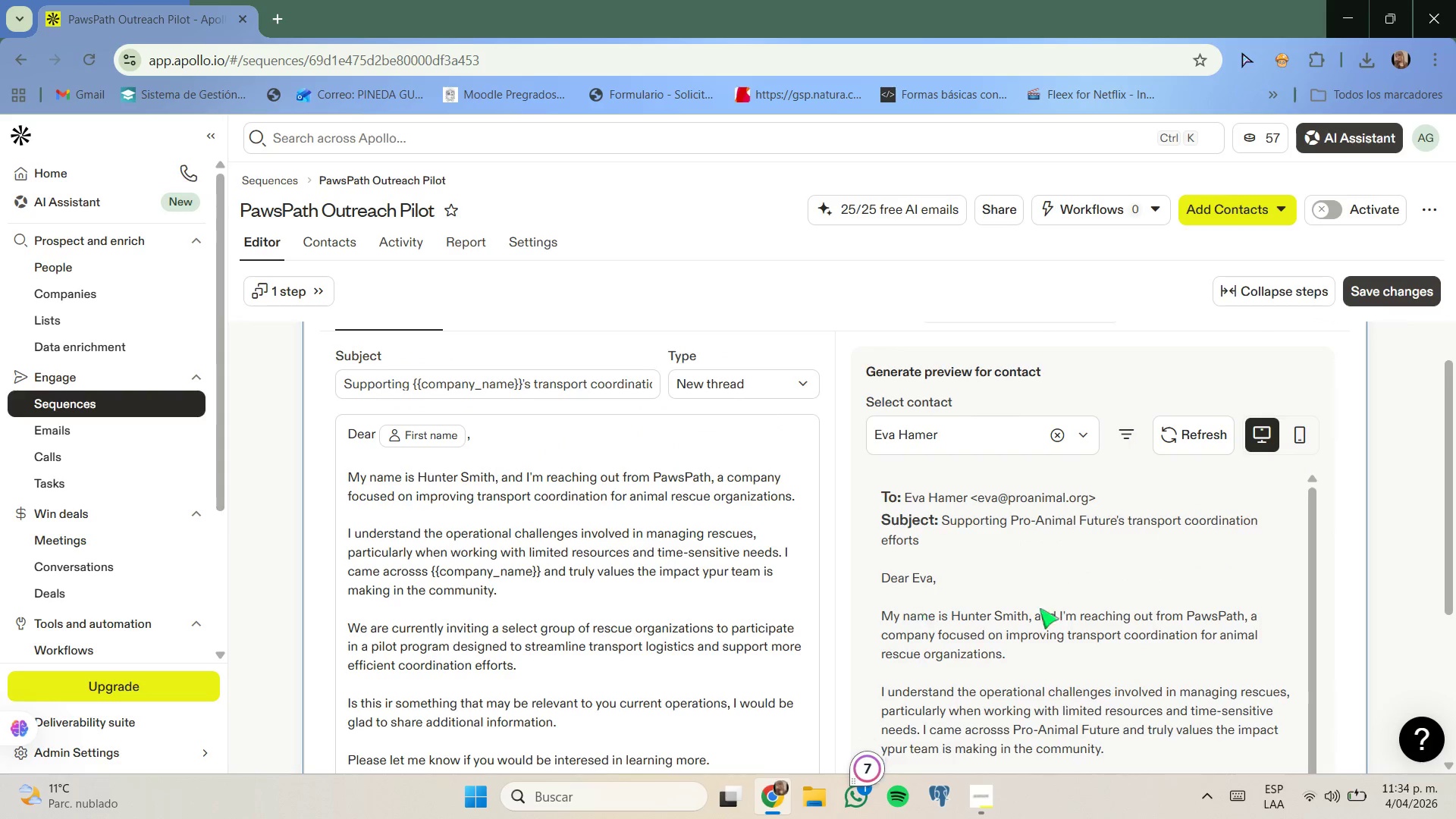 
scroll: coordinate [1065, 610], scroll_direction: none, amount: 0.0
 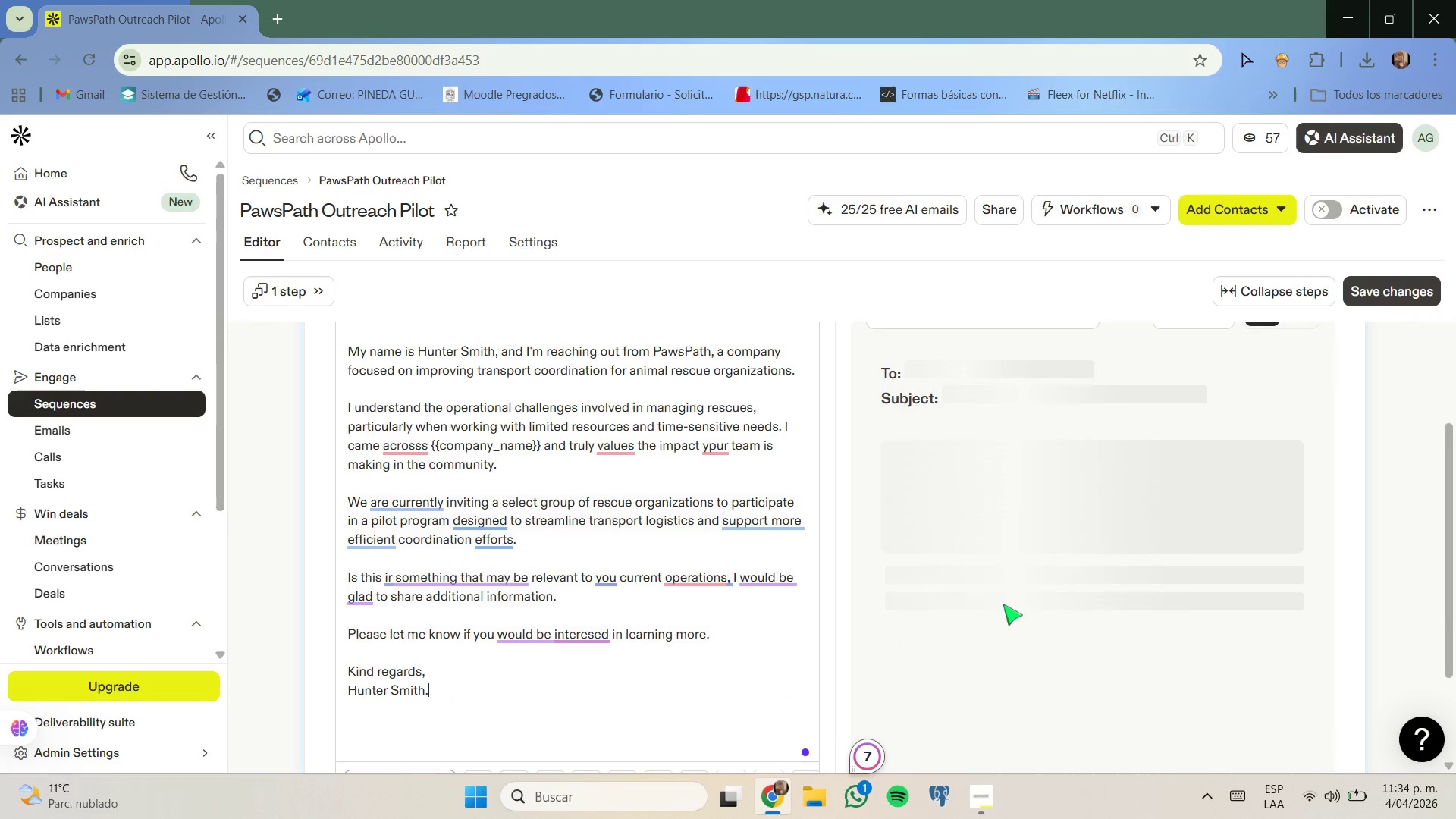 
scroll: coordinate [1003, 604], scroll_direction: down, amount: 1.0
 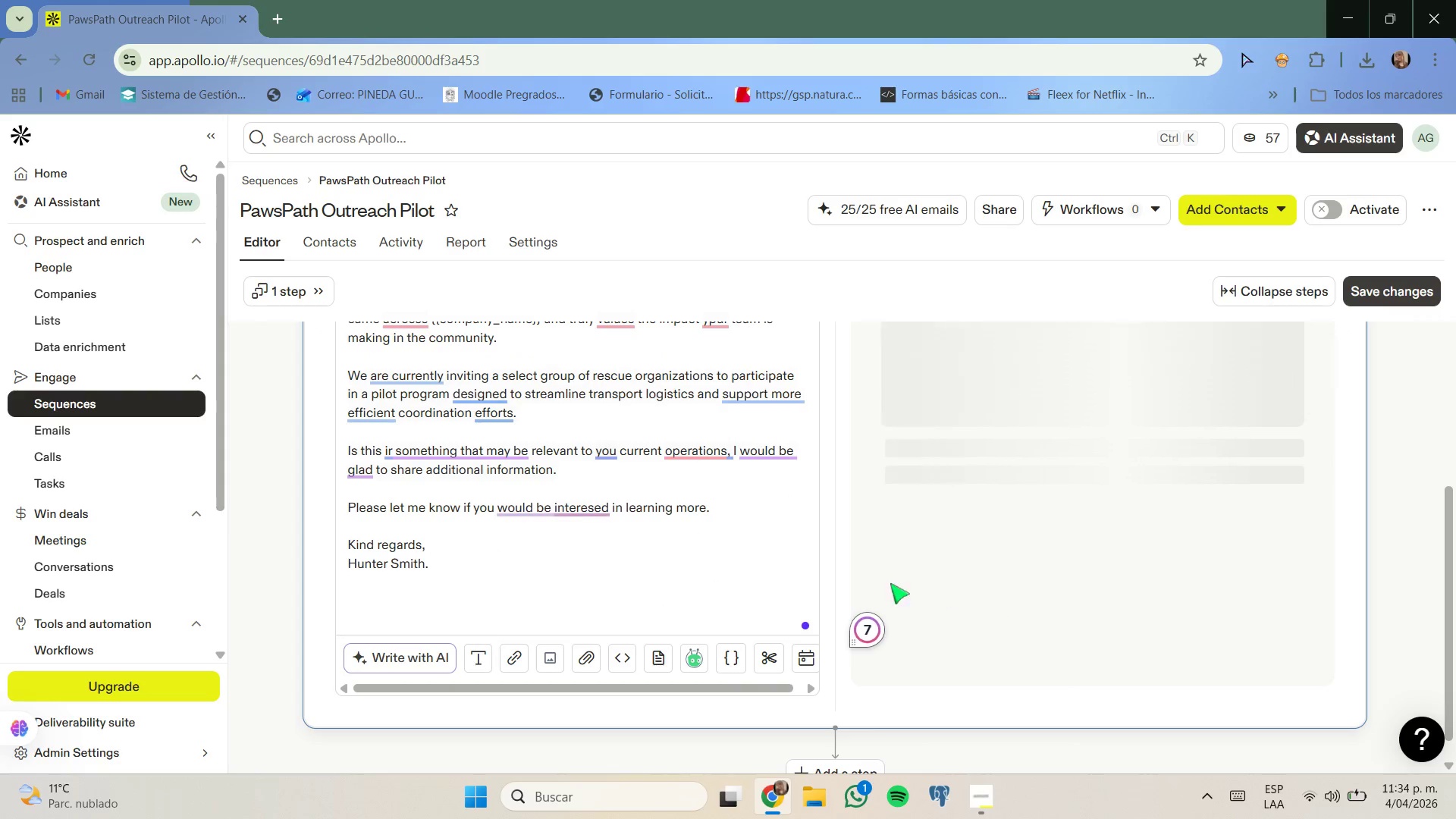 
scroll: coordinate [758, 562], scroll_direction: none, amount: 0.0
 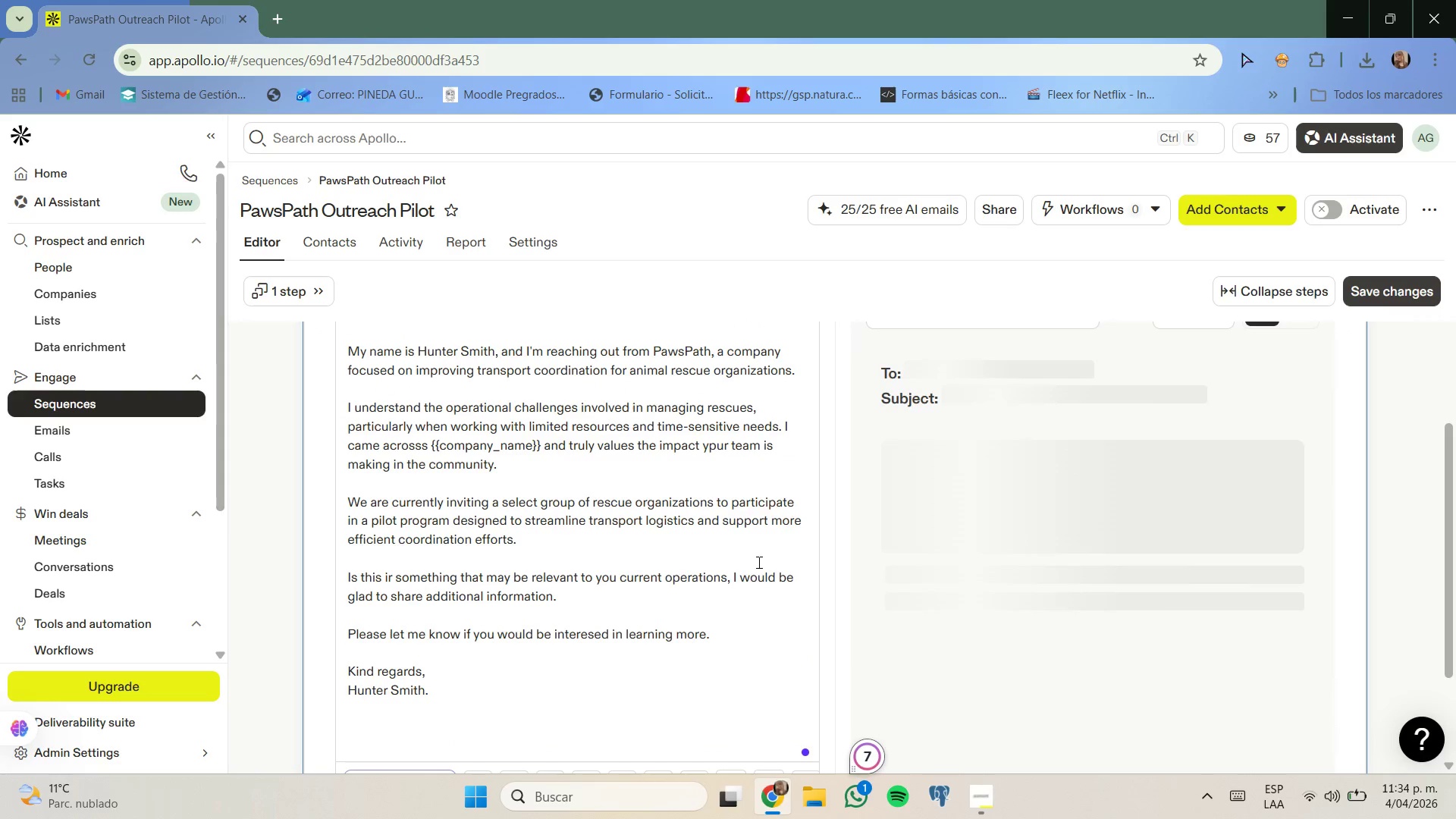 
scroll: coordinate [758, 562], scroll_direction: up, amount: 1.0
 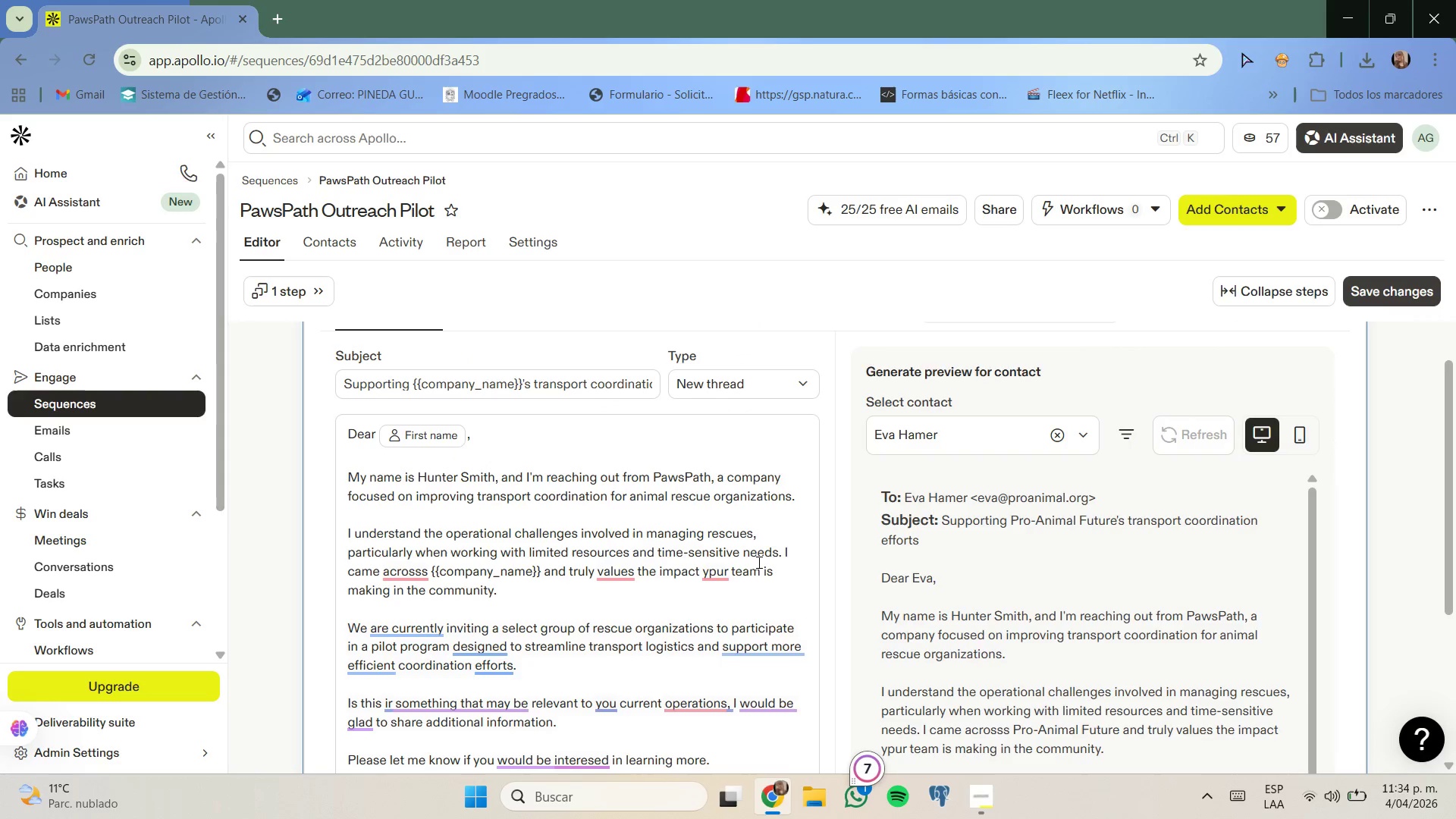 
scroll: coordinate [758, 562], scroll_direction: none, amount: 0.0
 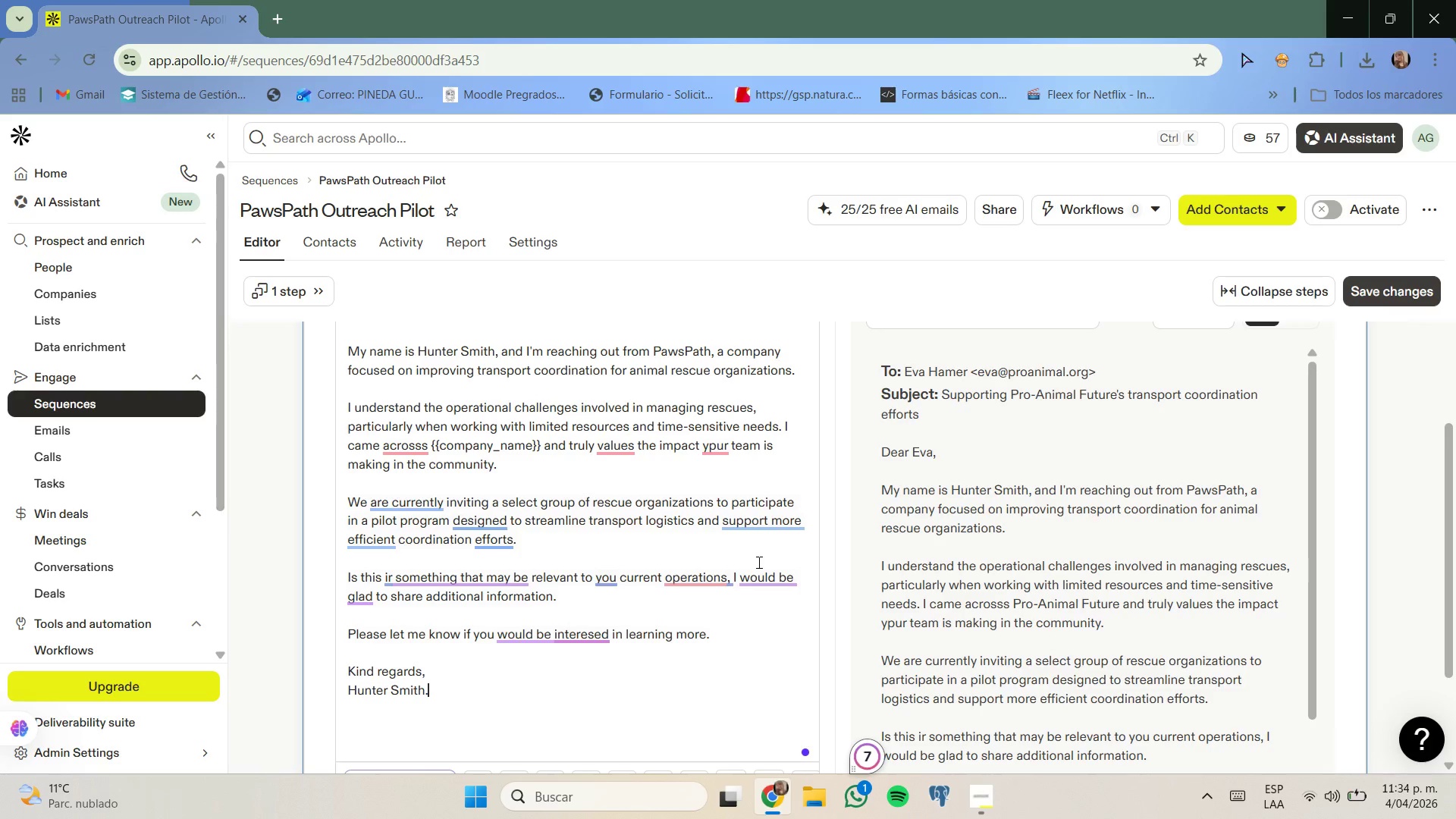 
scroll: coordinate [758, 562], scroll_direction: down, amount: 3.0
 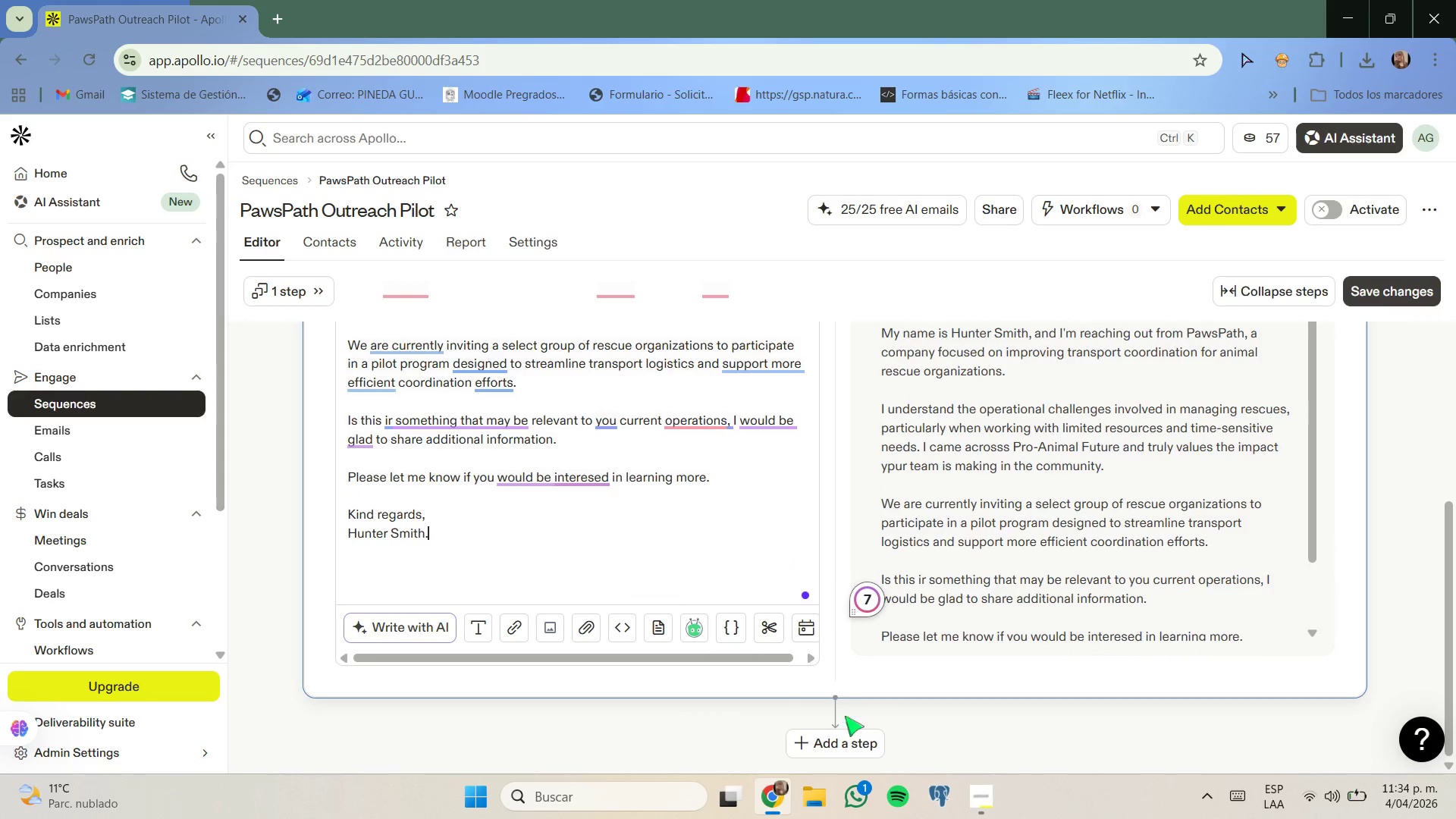 
left_click([858, 741])
 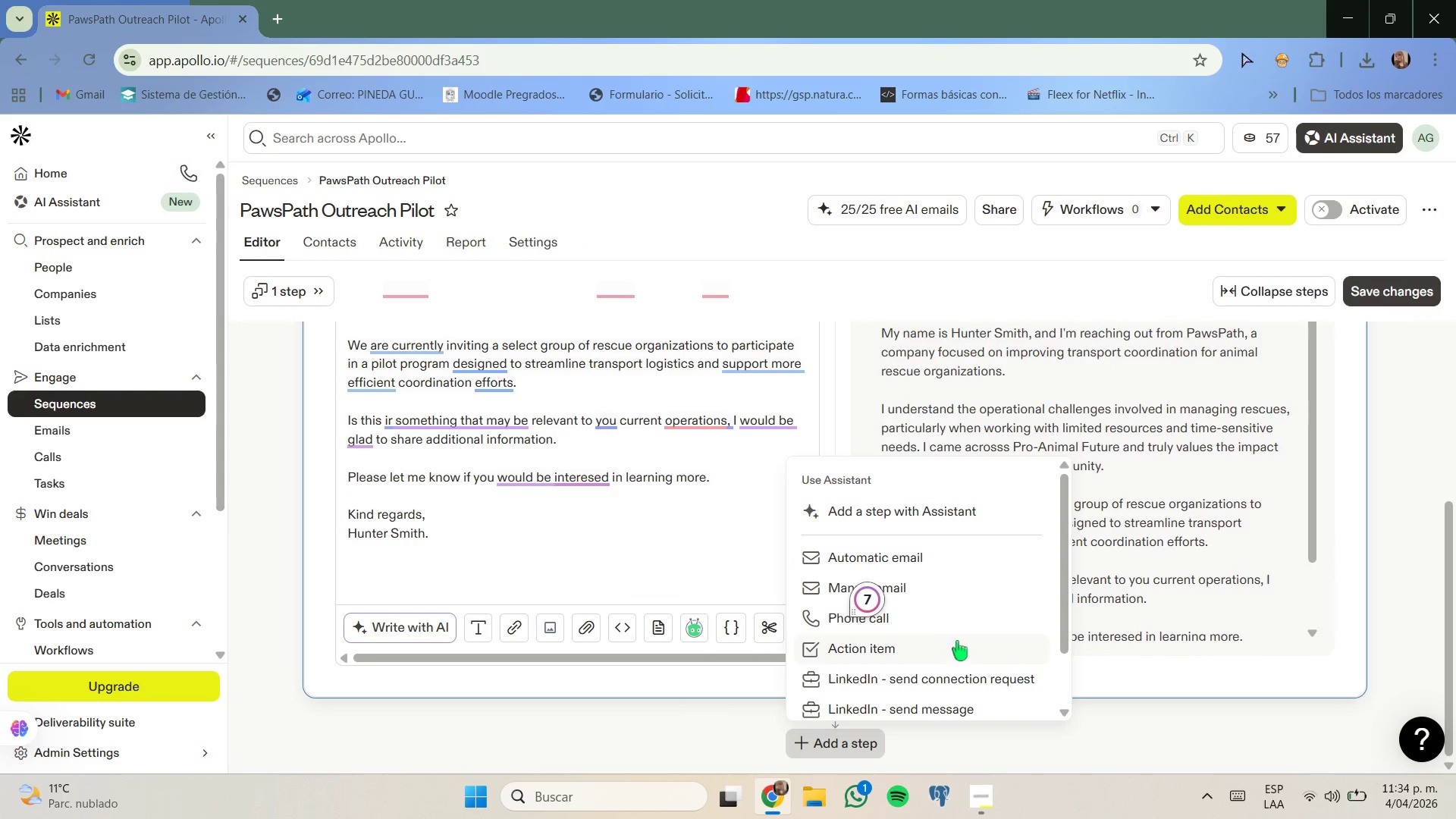 
scroll: coordinate [952, 602], scroll_direction: down, amount: 1.0
 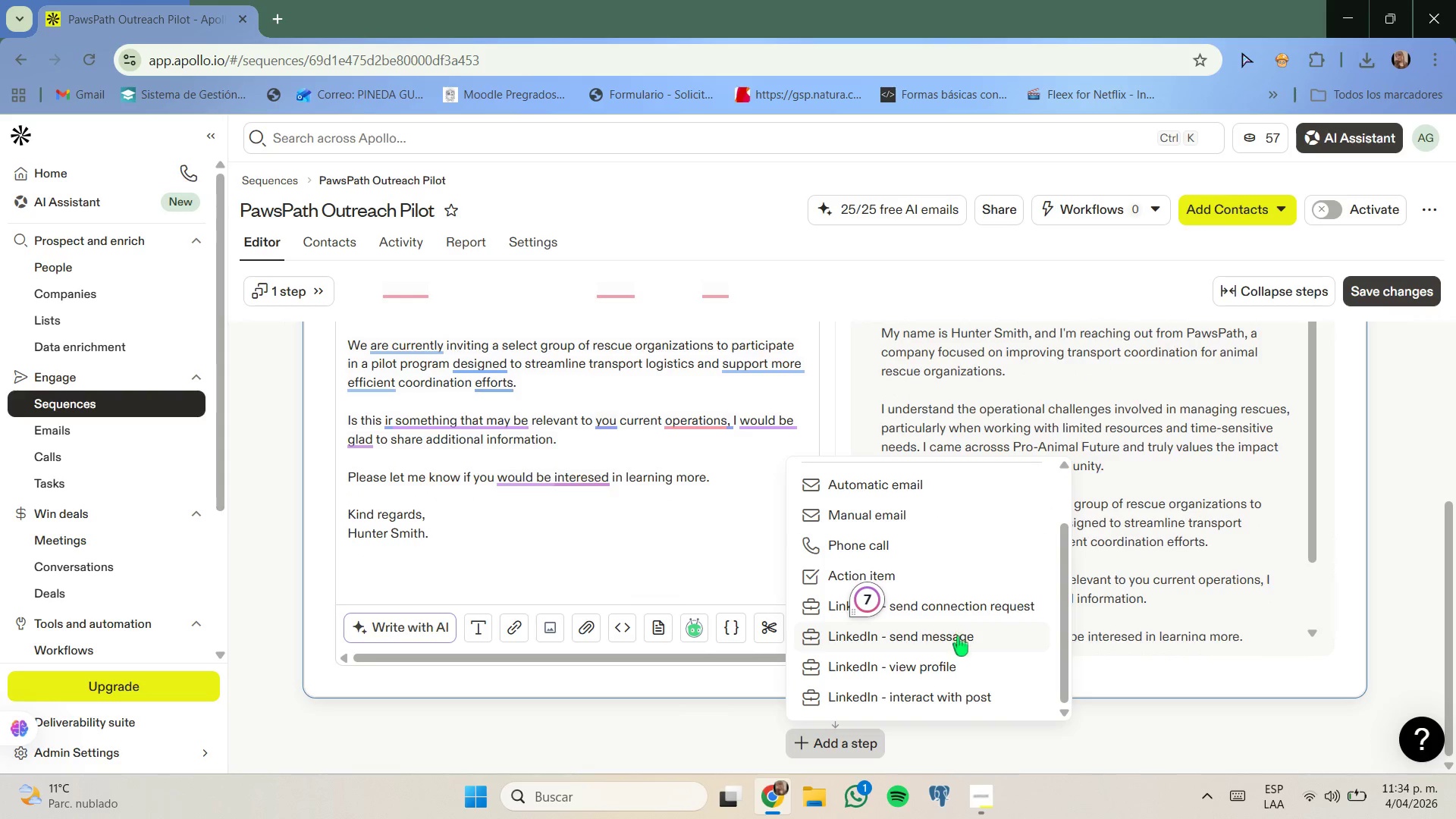 
left_click([961, 609])
 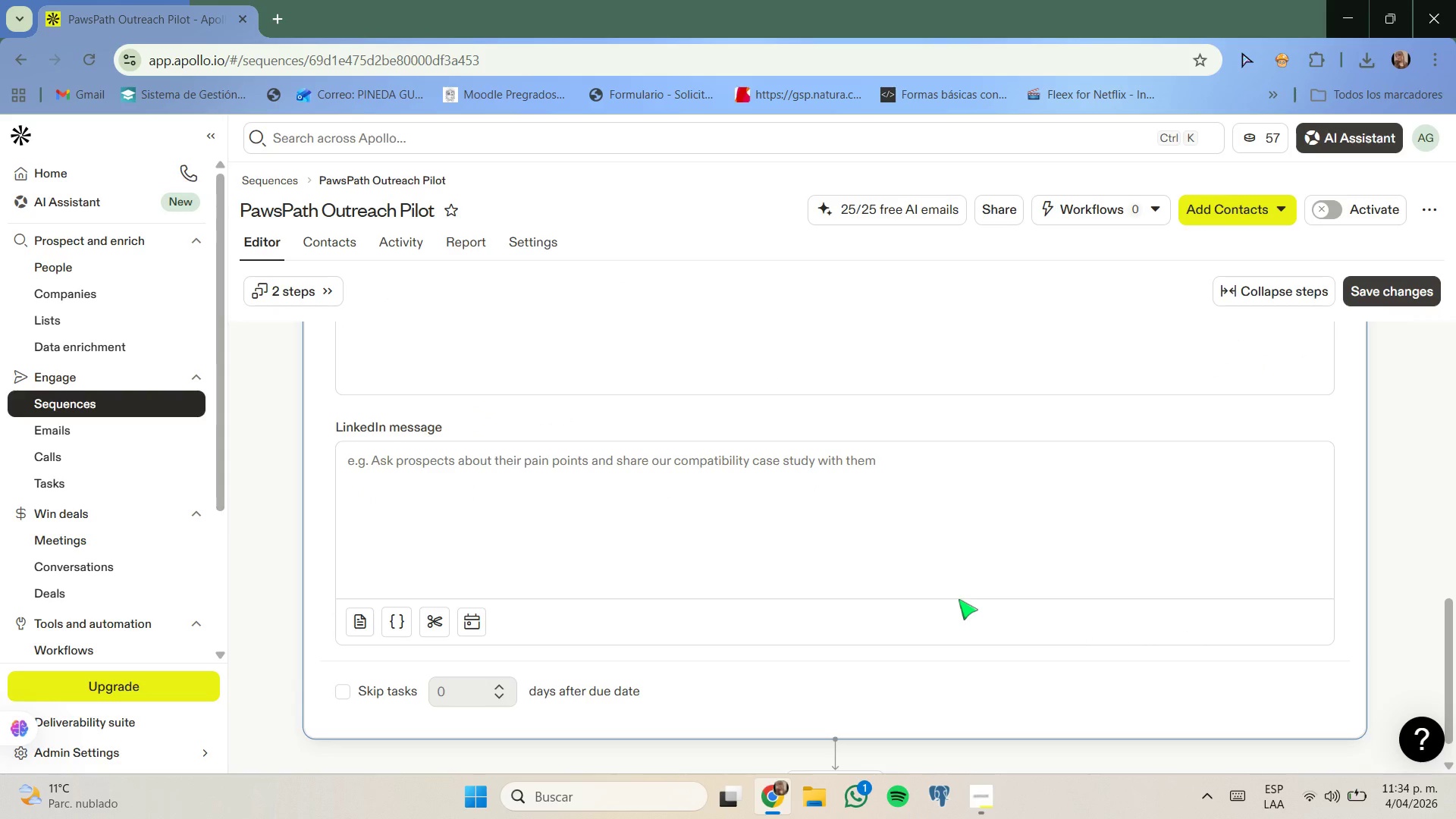 
scroll: coordinate [957, 601], scroll_direction: up, amount: 1.0
 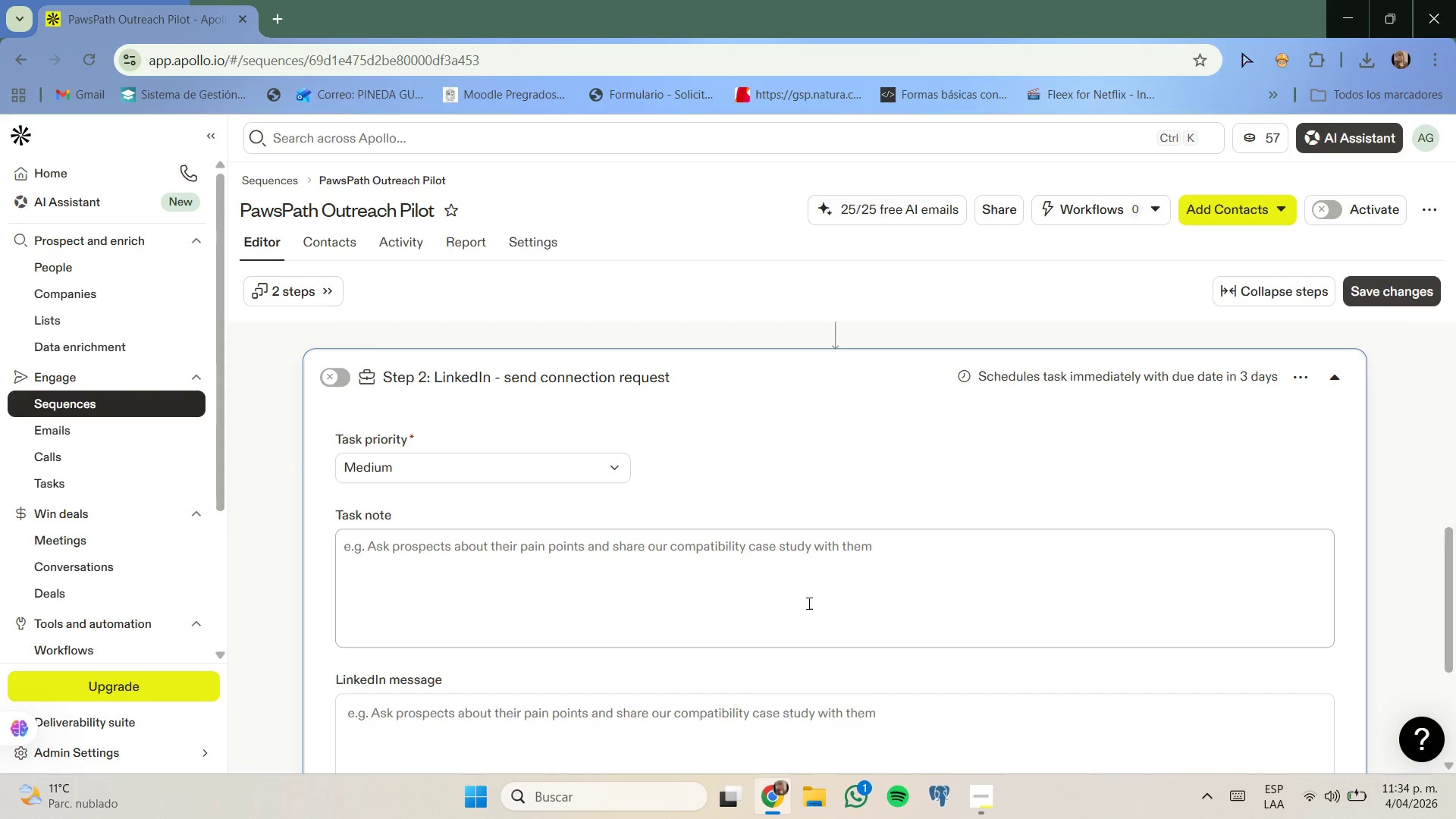 
left_click([807, 600])
 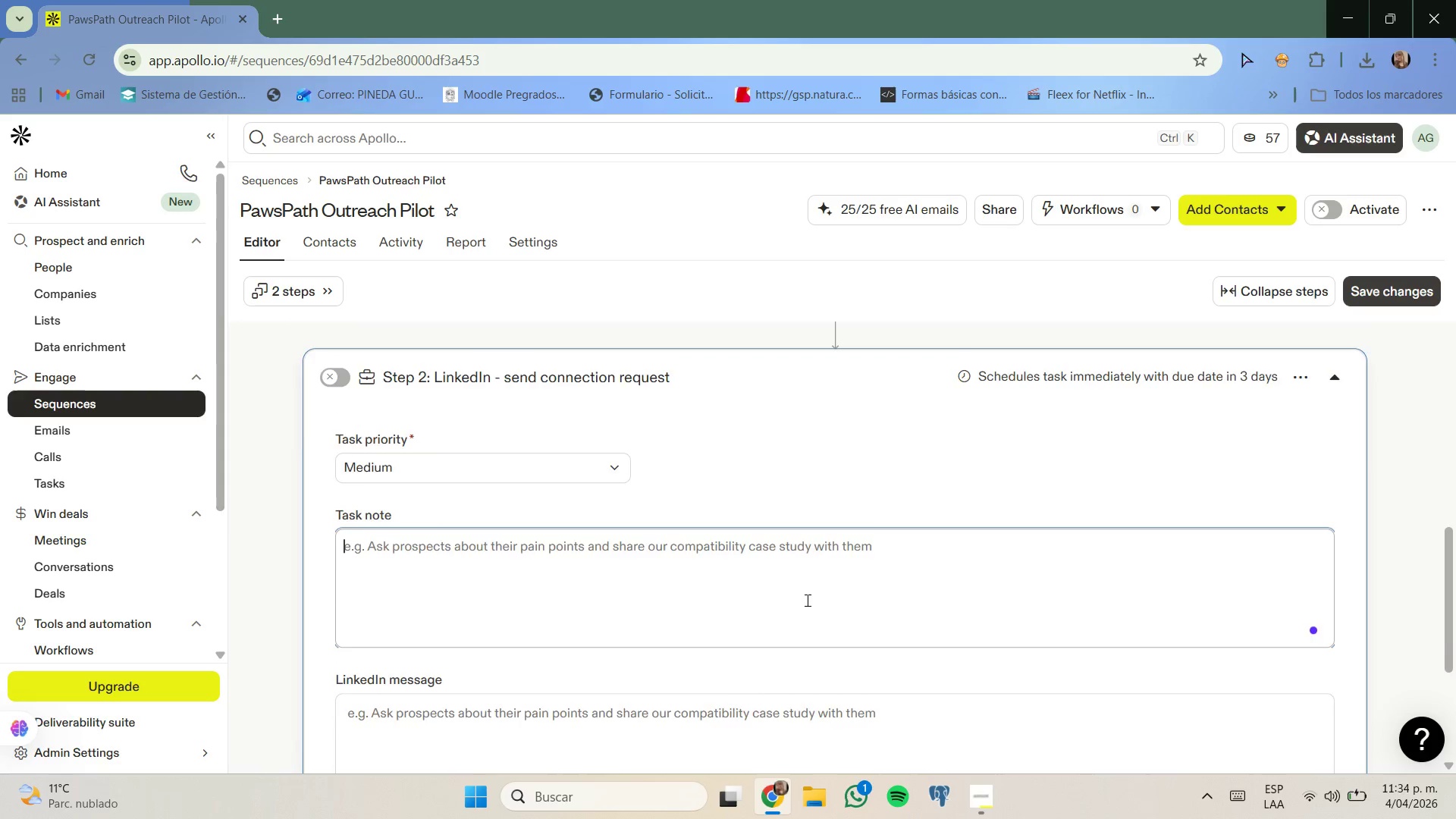 
scroll: coordinate [823, 614], scroll_direction: up, amount: 8.0
 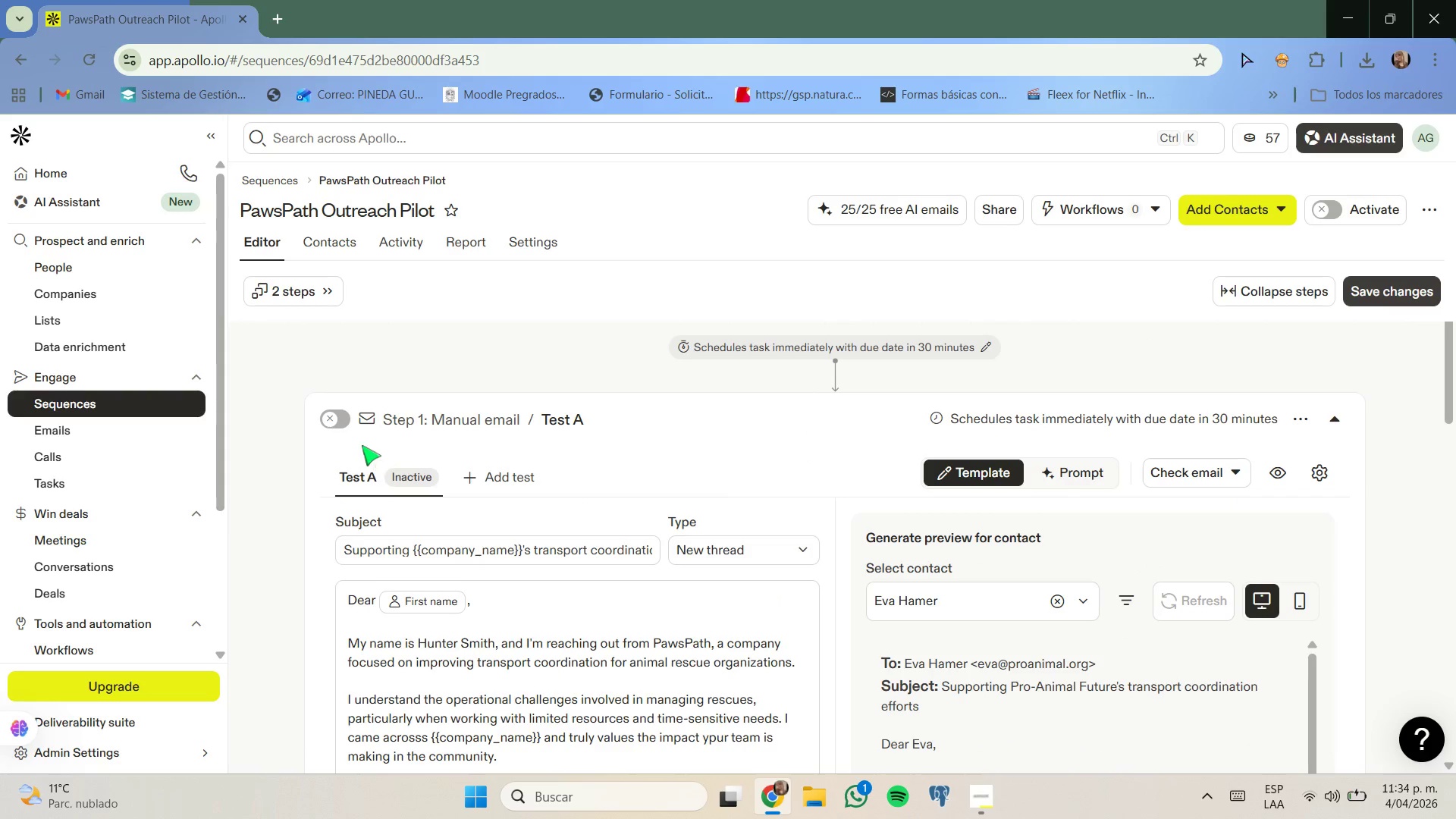 
left_click([333, 414])
 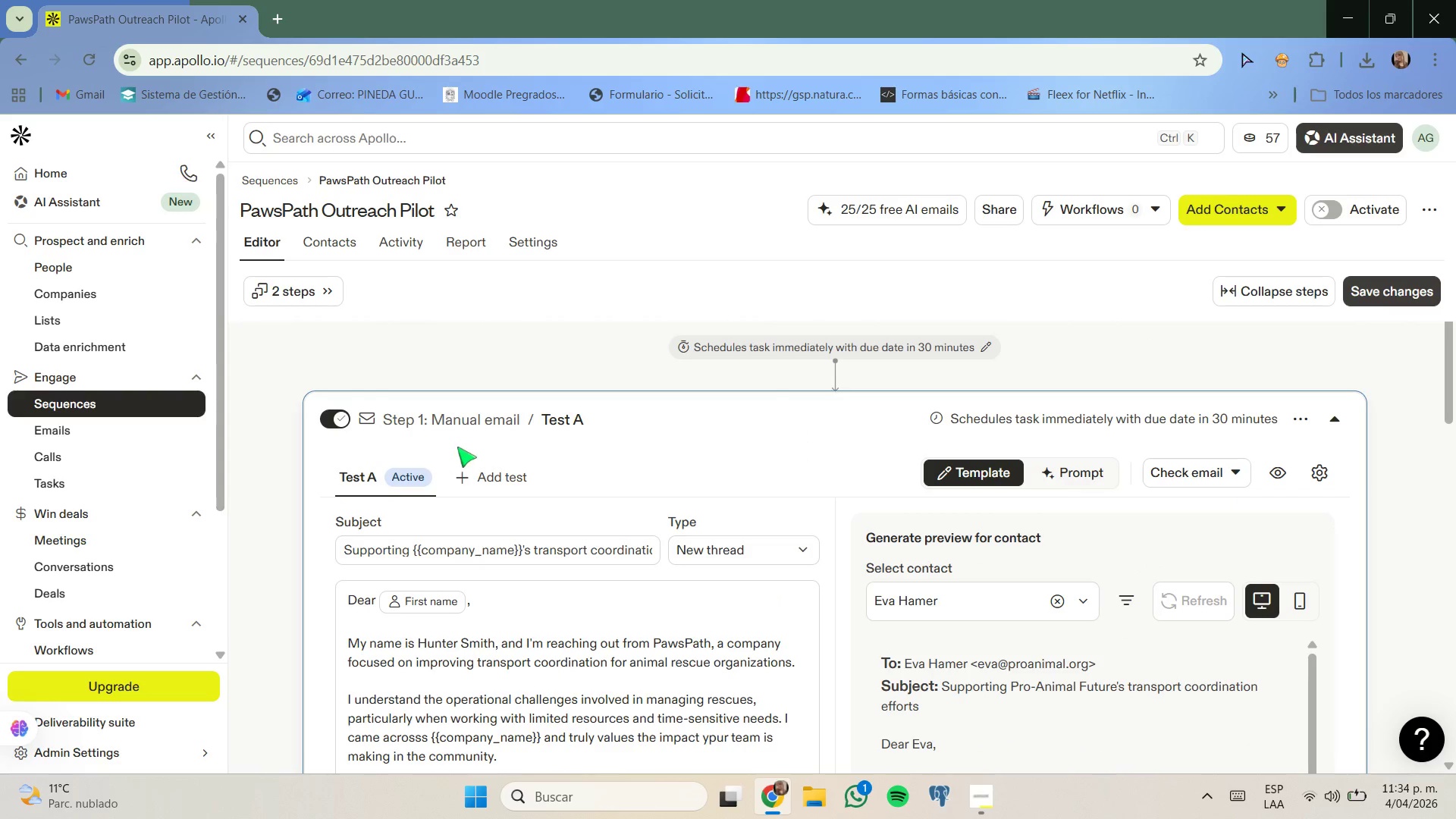 
scroll: coordinate [461, 449], scroll_direction: down, amount: 5.0
 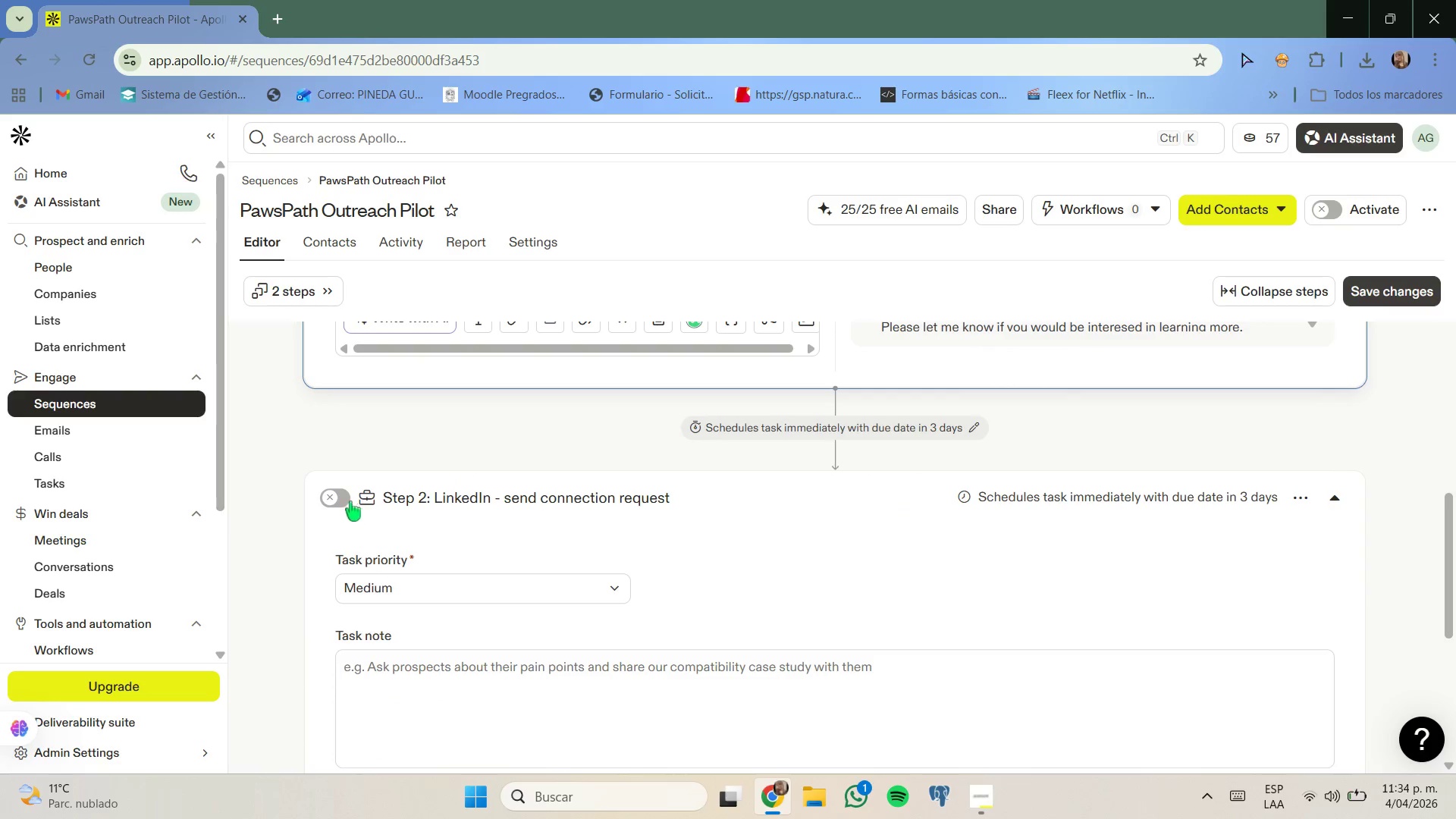 
left_click([340, 483])
 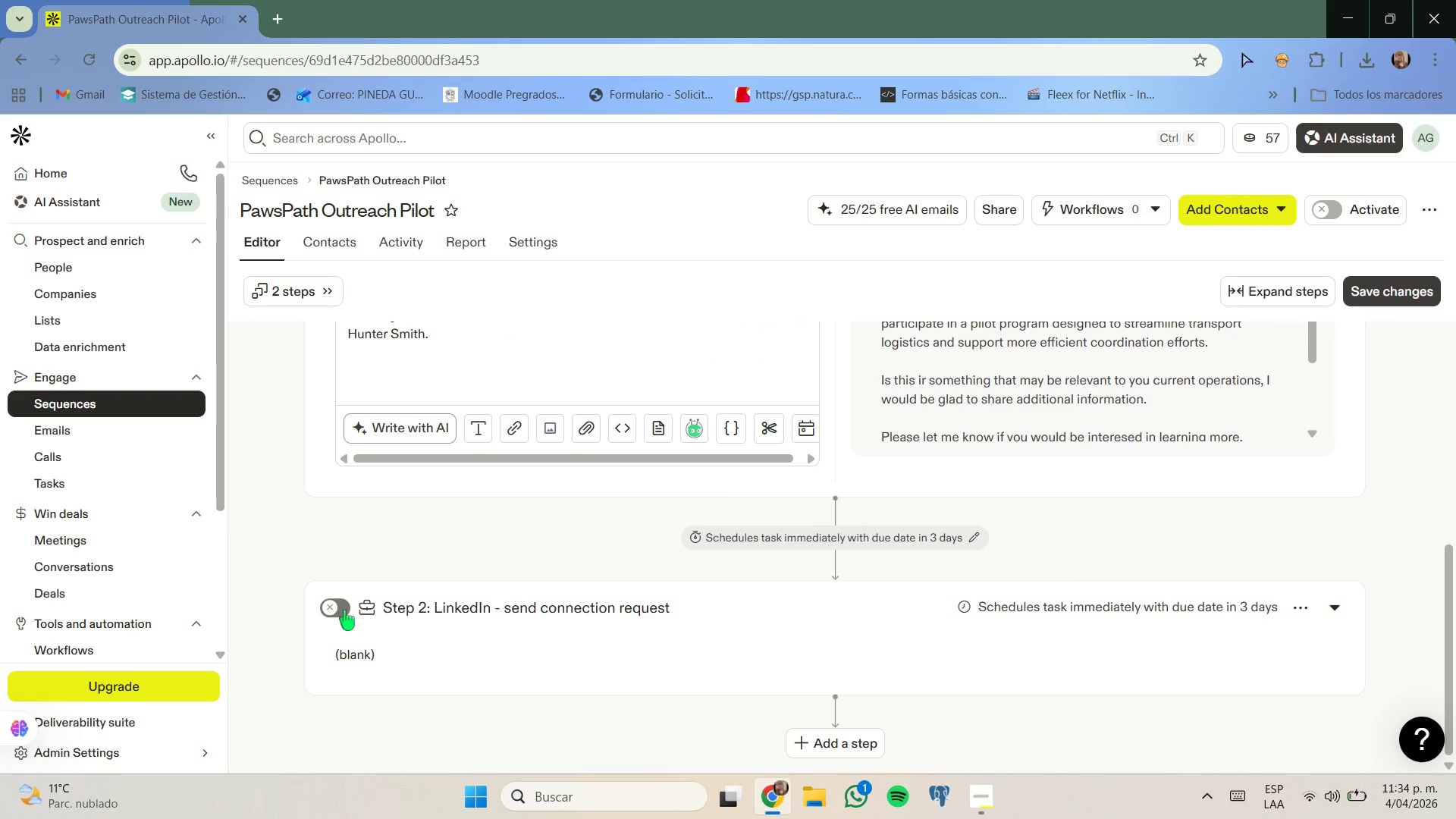 
left_click([344, 610])
 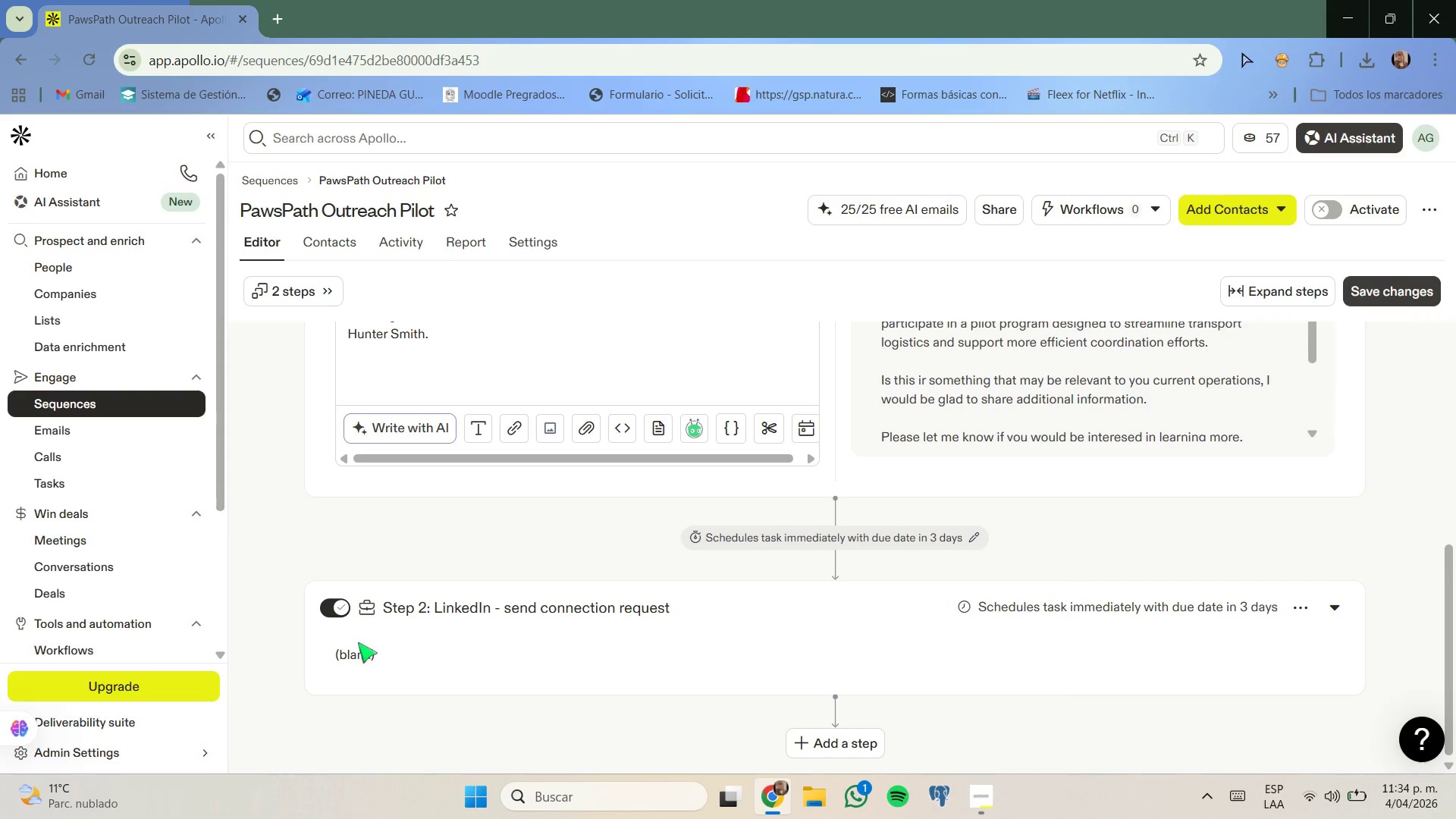 
left_click([338, 619])
 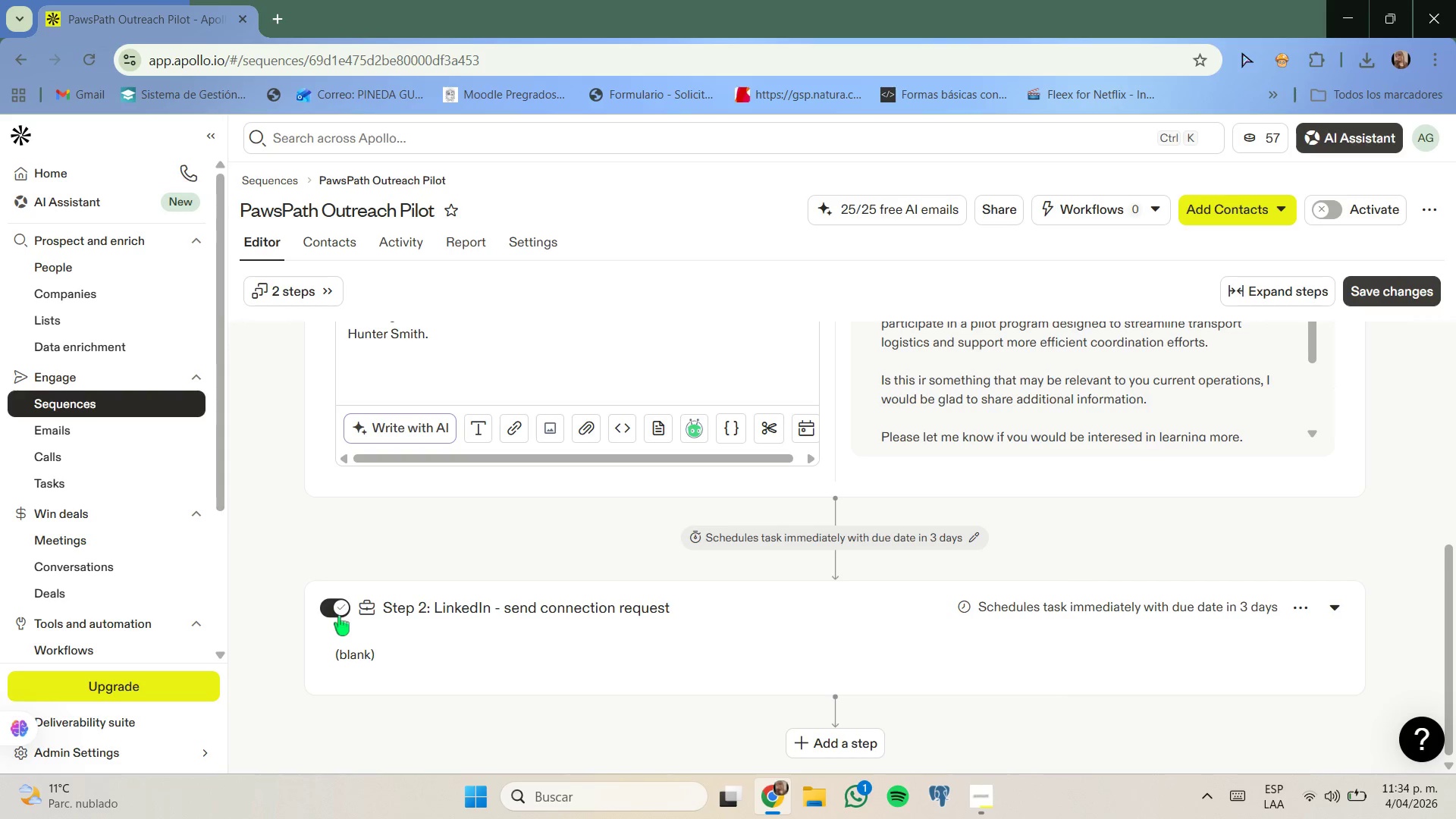 
left_click([339, 615])
 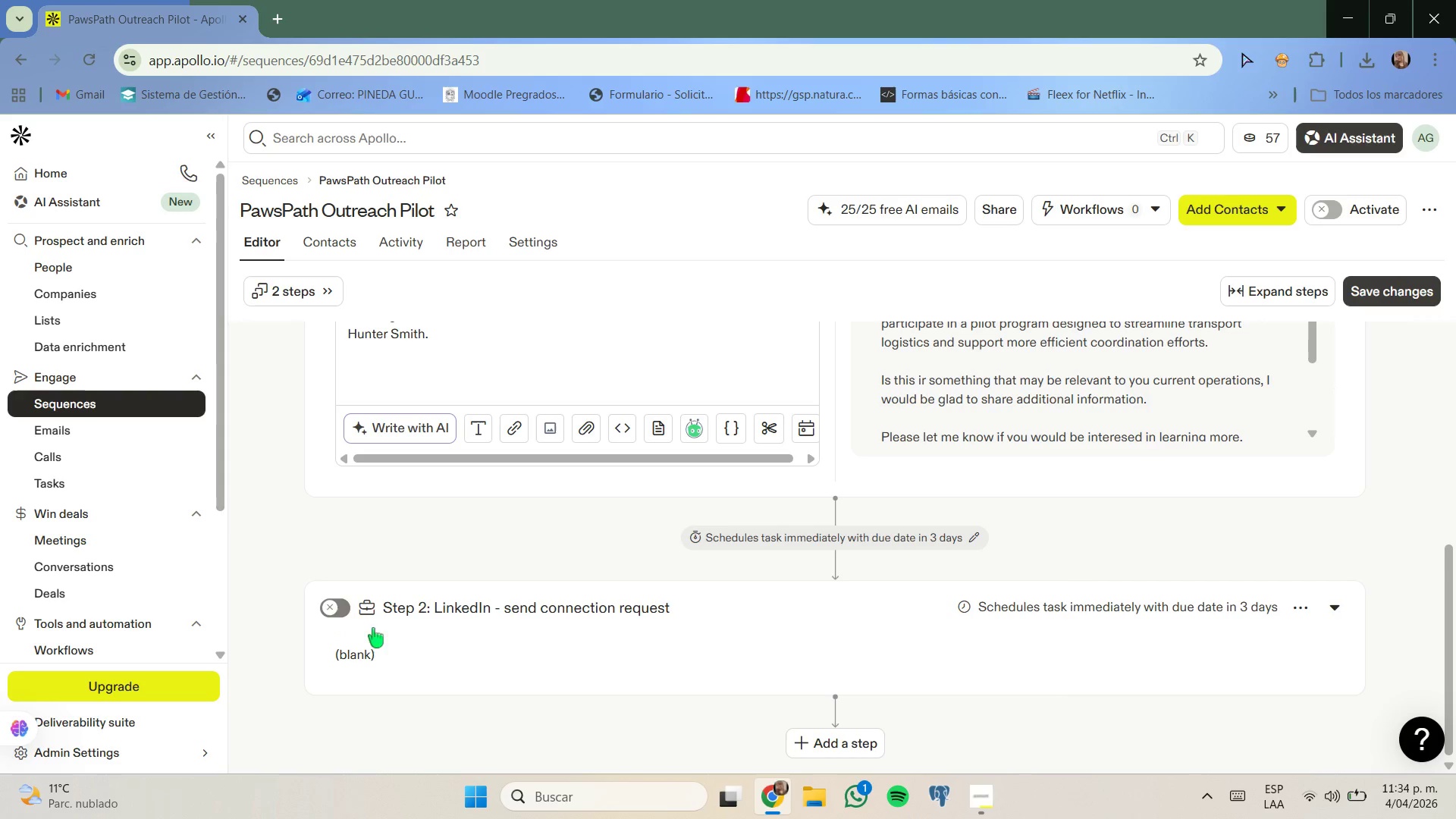 
scroll: coordinate [394, 632], scroll_direction: down, amount: 2.0
 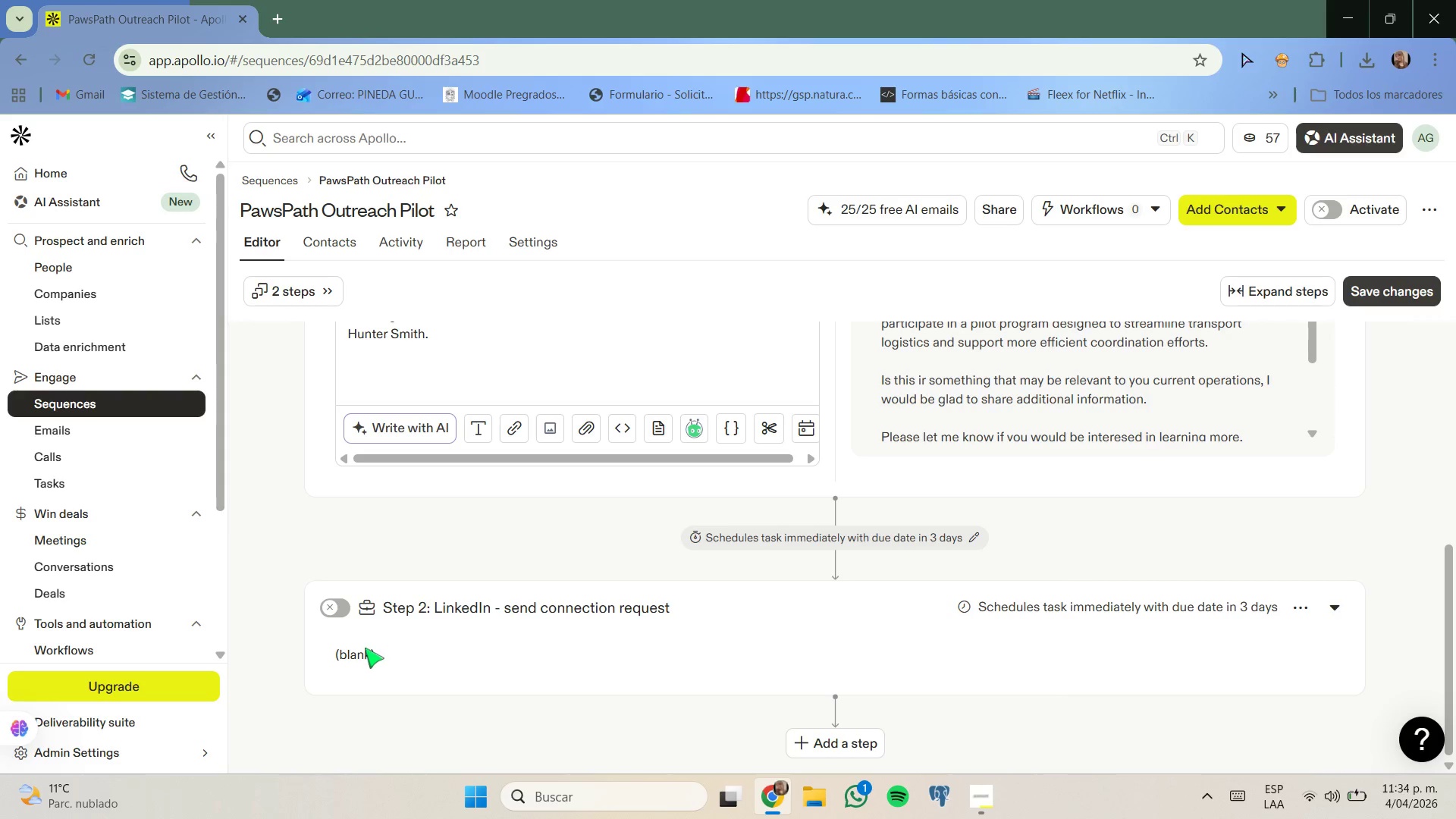 
double_click([365, 654])
 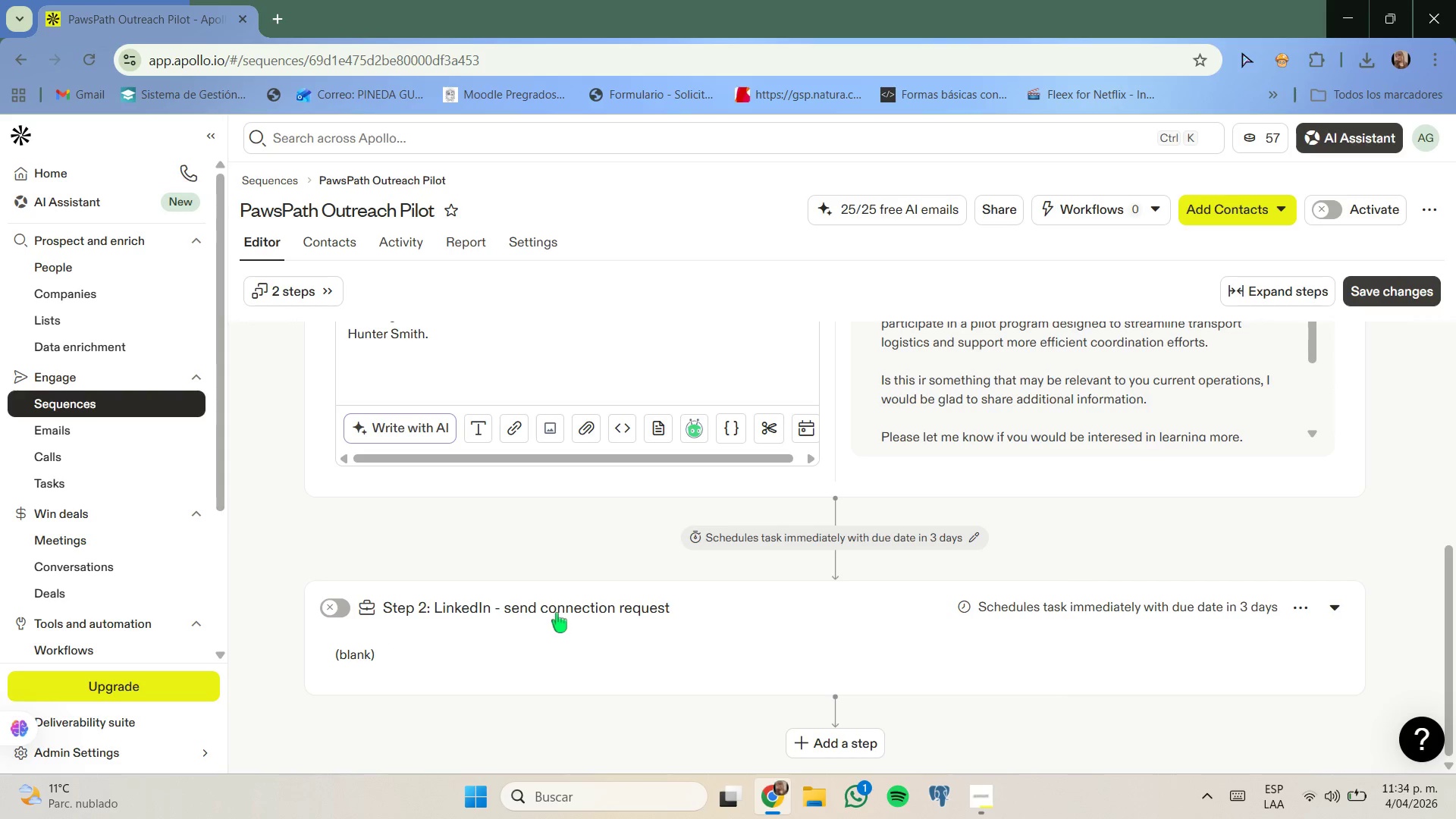 
scroll: coordinate [582, 604], scroll_direction: none, amount: 0.0
 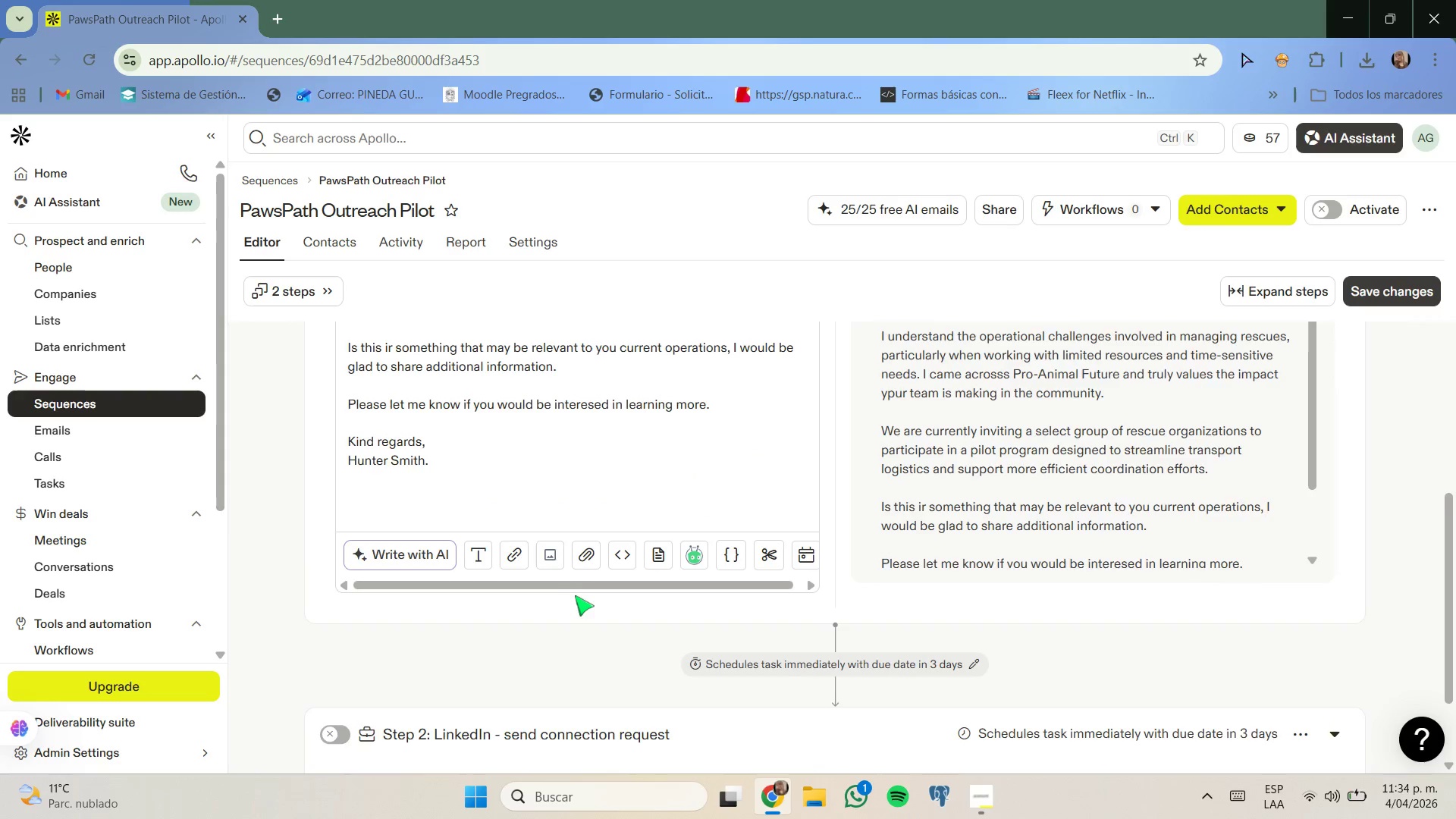 
scroll: coordinate [575, 595], scroll_direction: up, amount: 1.0
 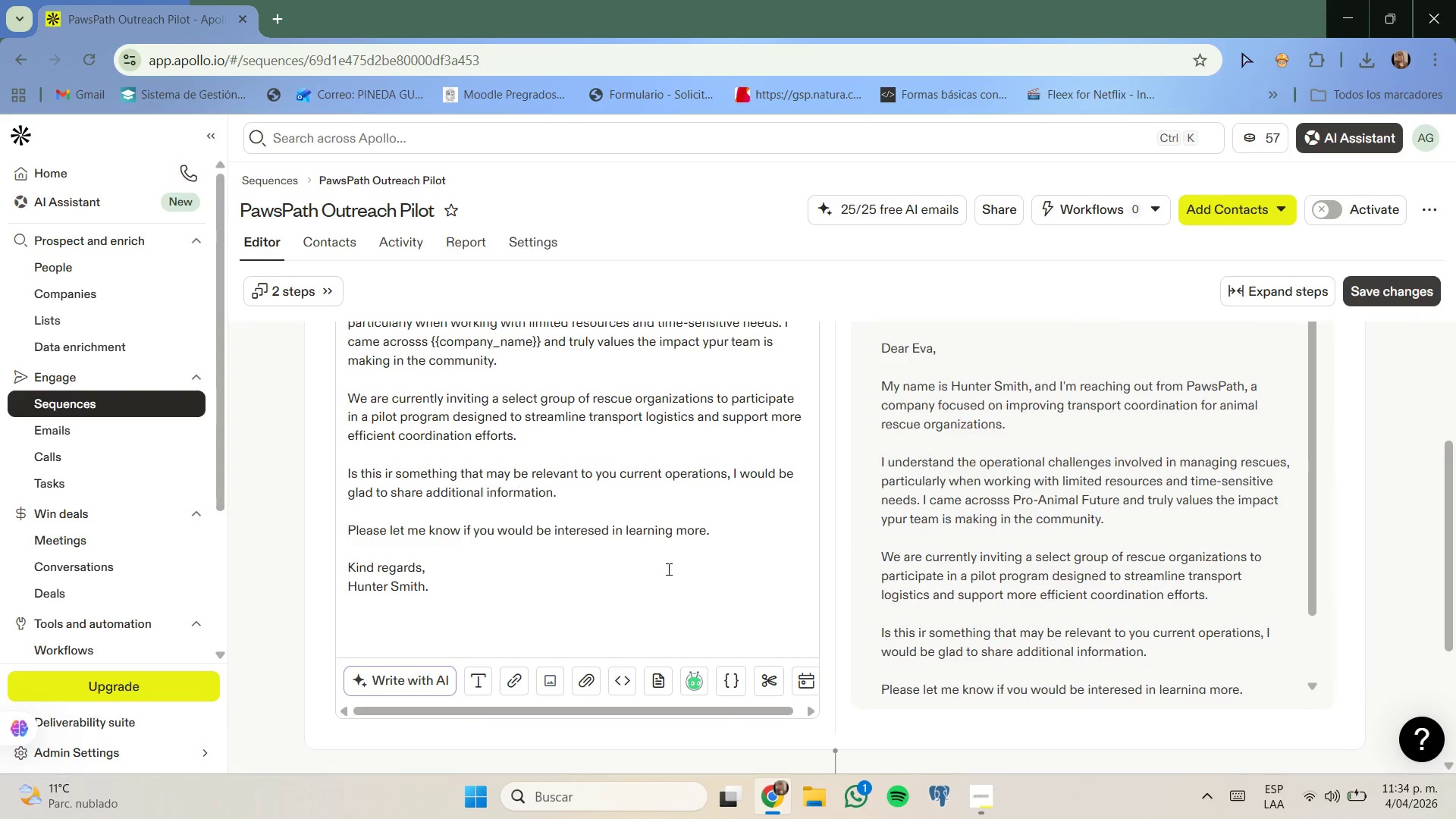 
scroll: coordinate [685, 573], scroll_direction: down, amount: 3.0
 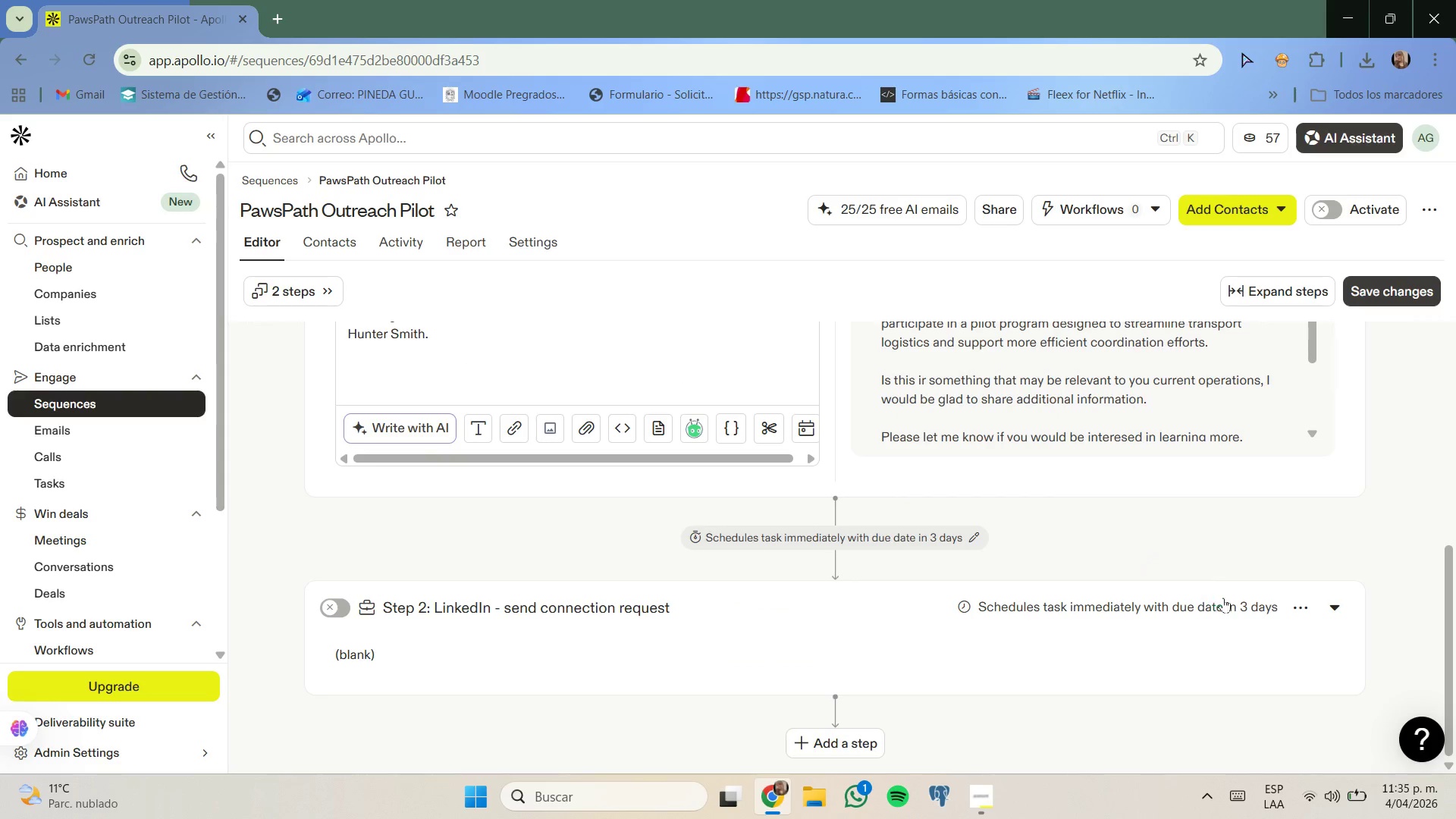 
left_click([1228, 601])
 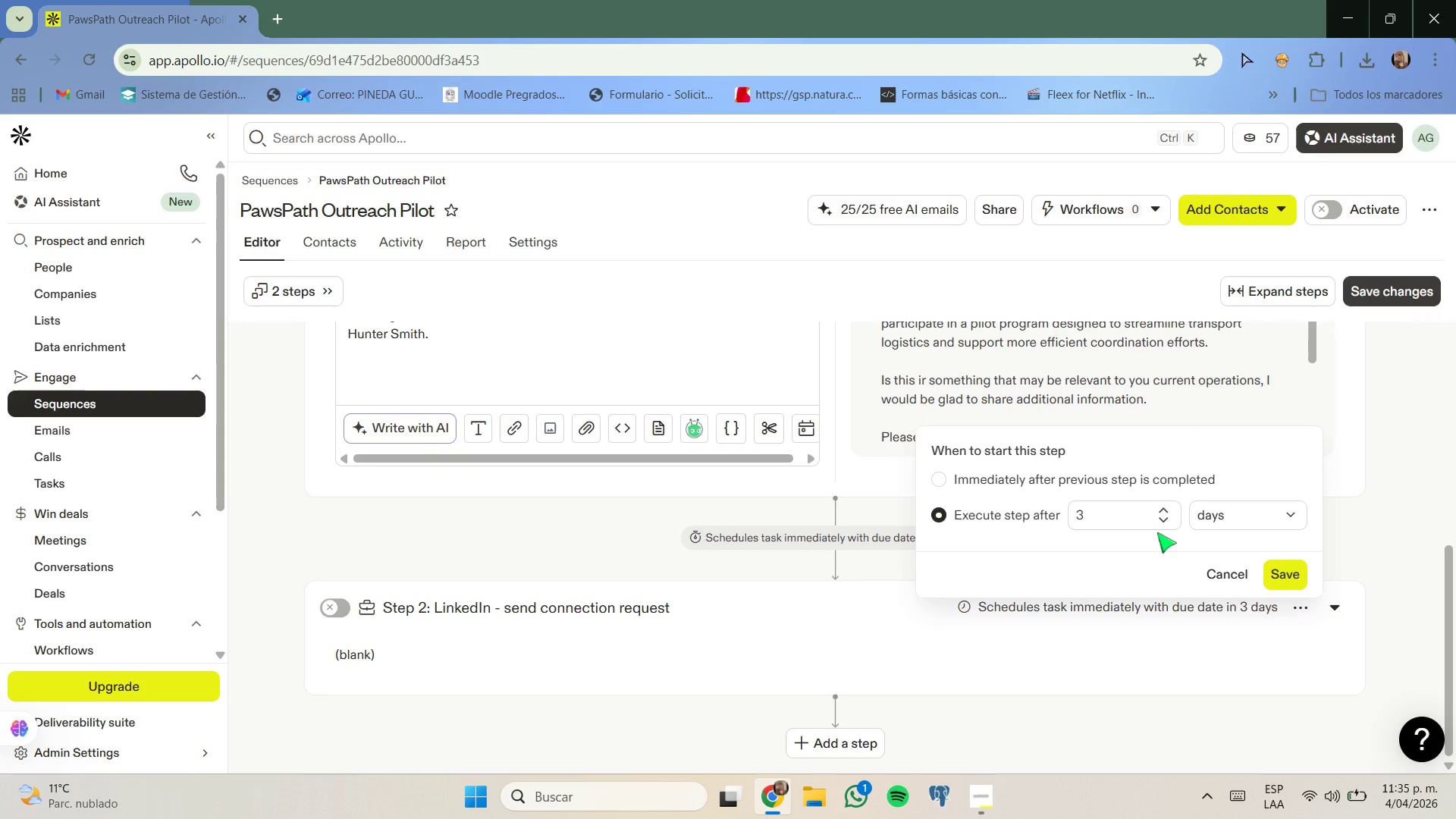 
wait(6.39)
 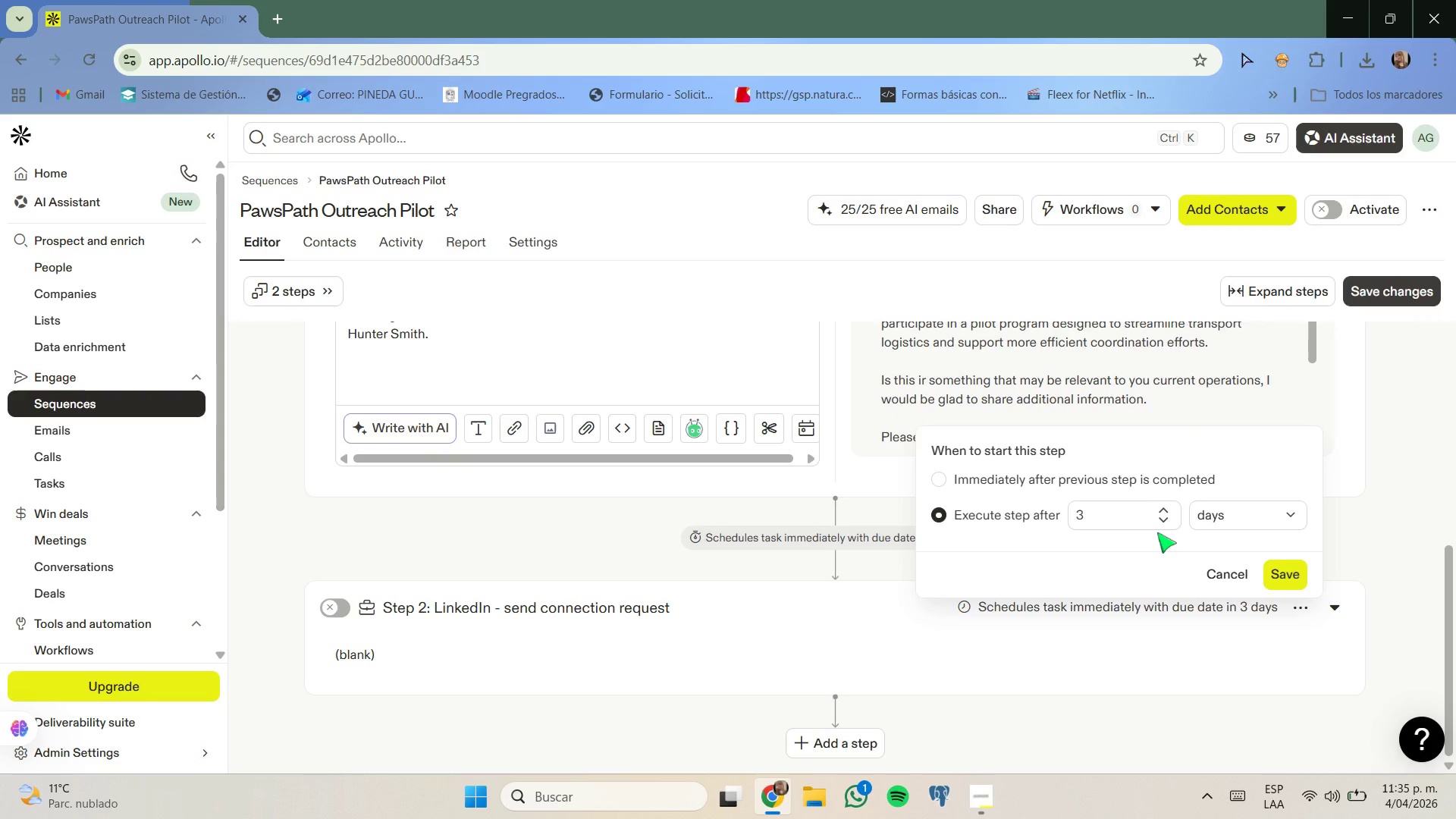 
left_click([1276, 576])
 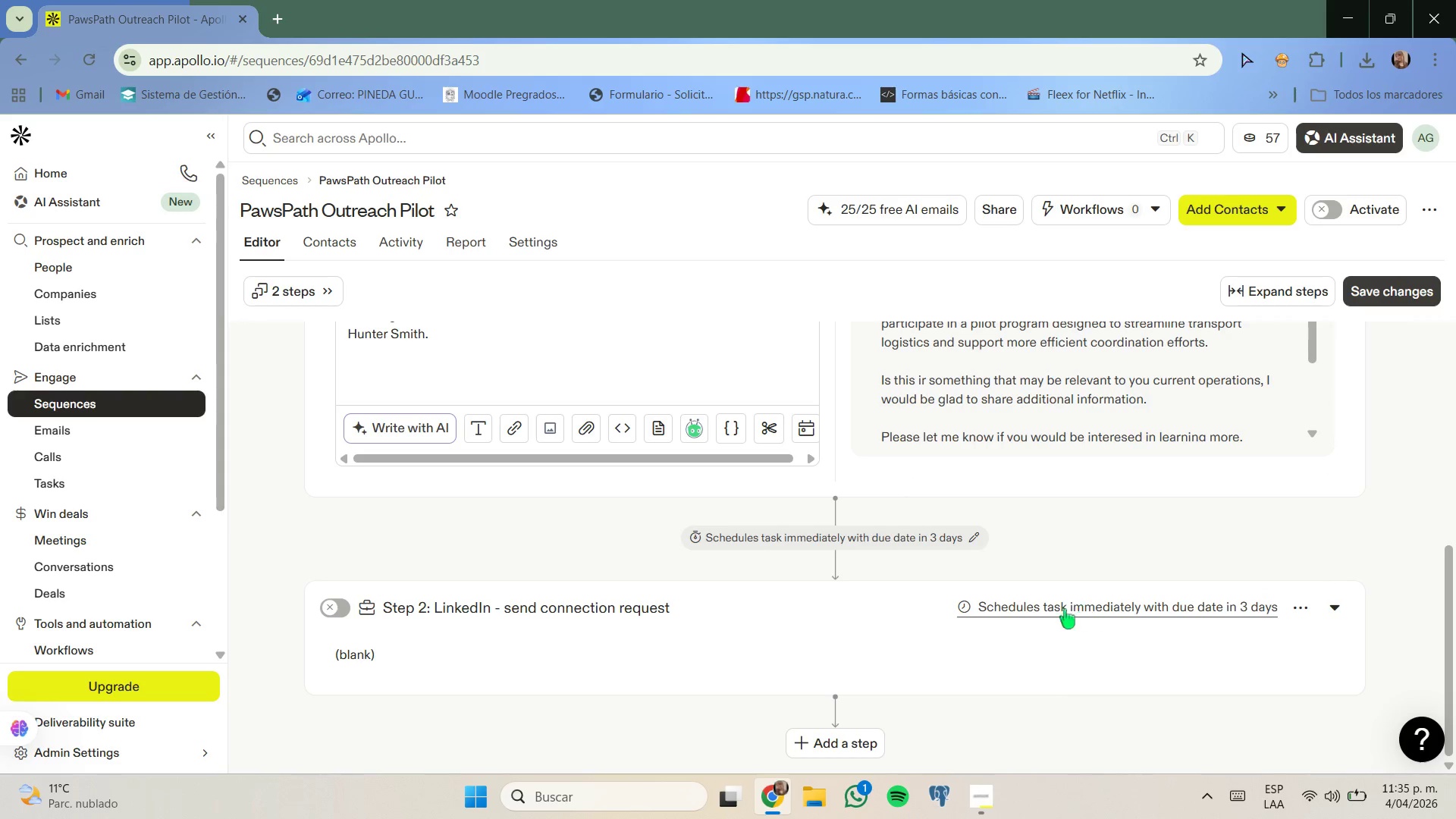 
scroll: coordinate [1028, 614], scroll_direction: down, amount: 1.0
 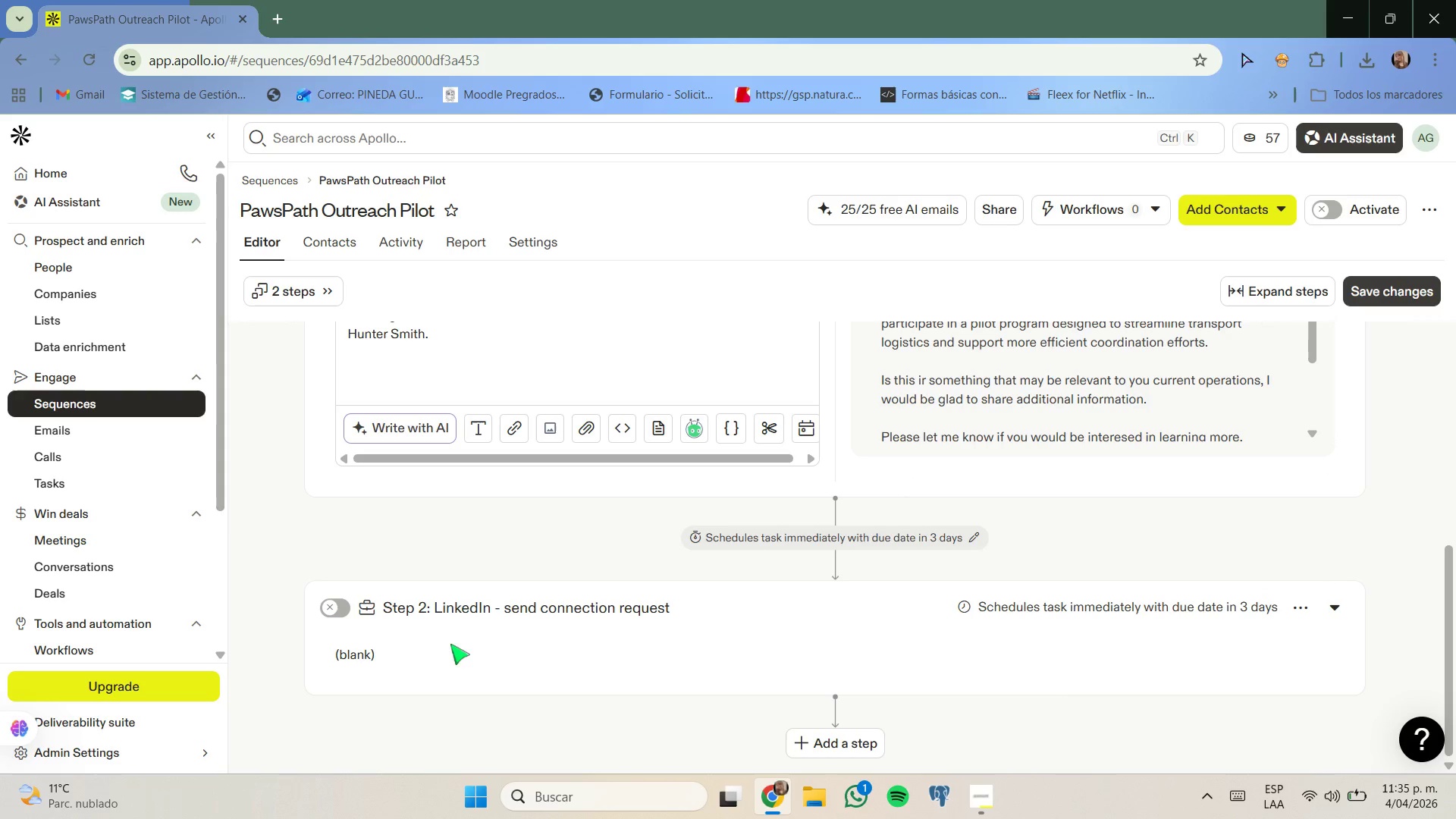 
double_click([444, 645])
 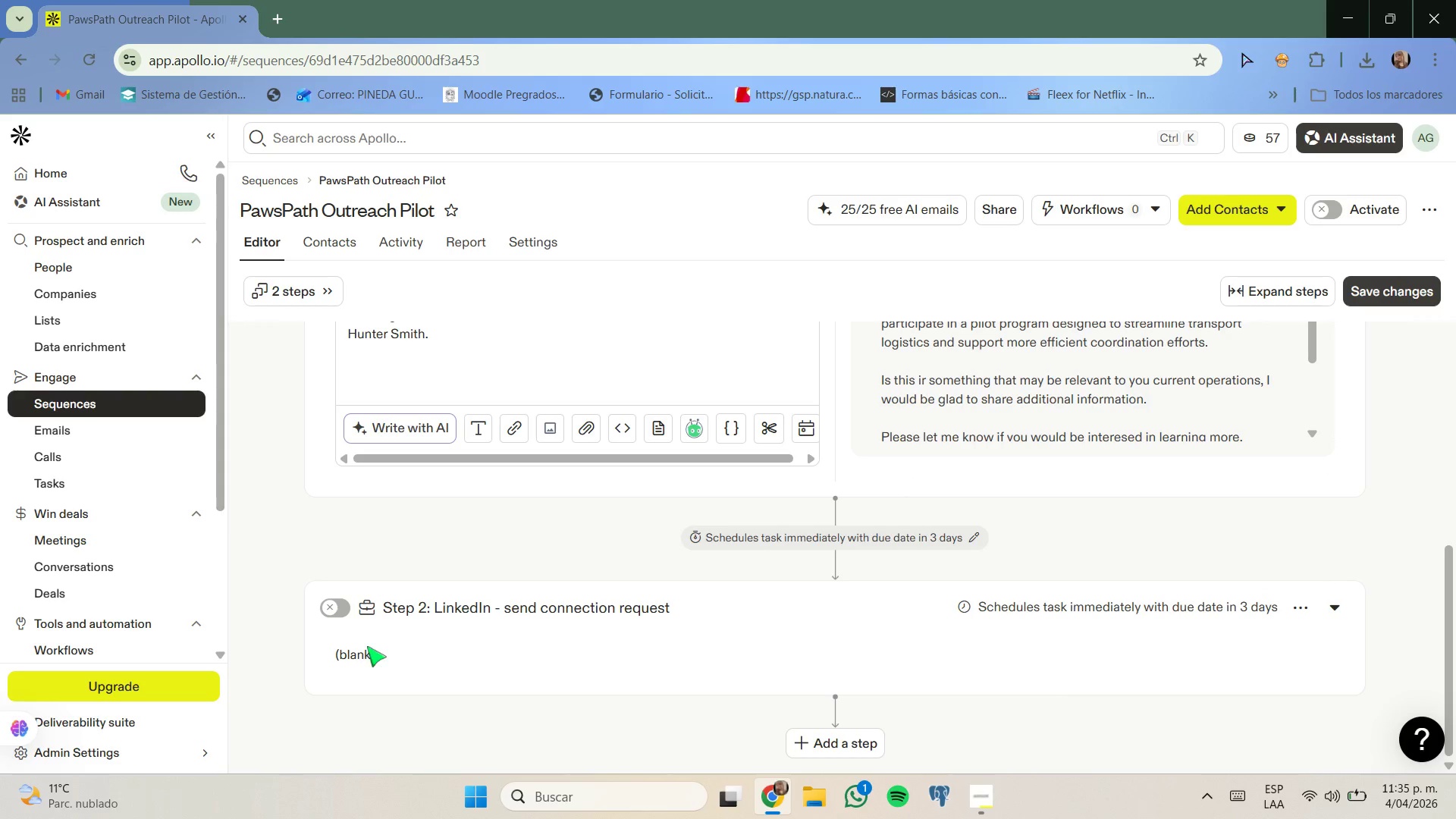 
left_click([366, 652])
 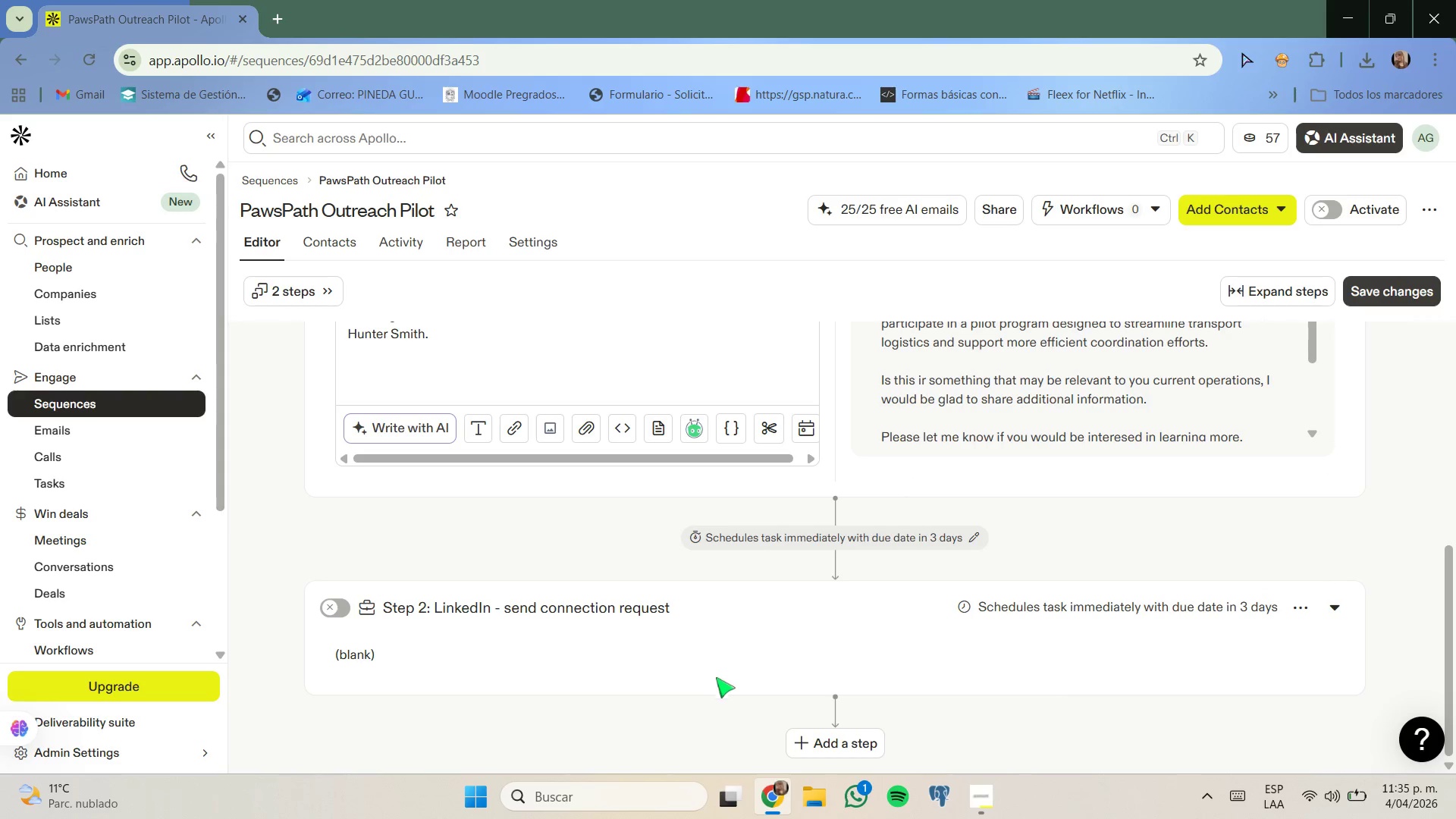 
scroll: coordinate [745, 673], scroll_direction: up, amount: 1.0
 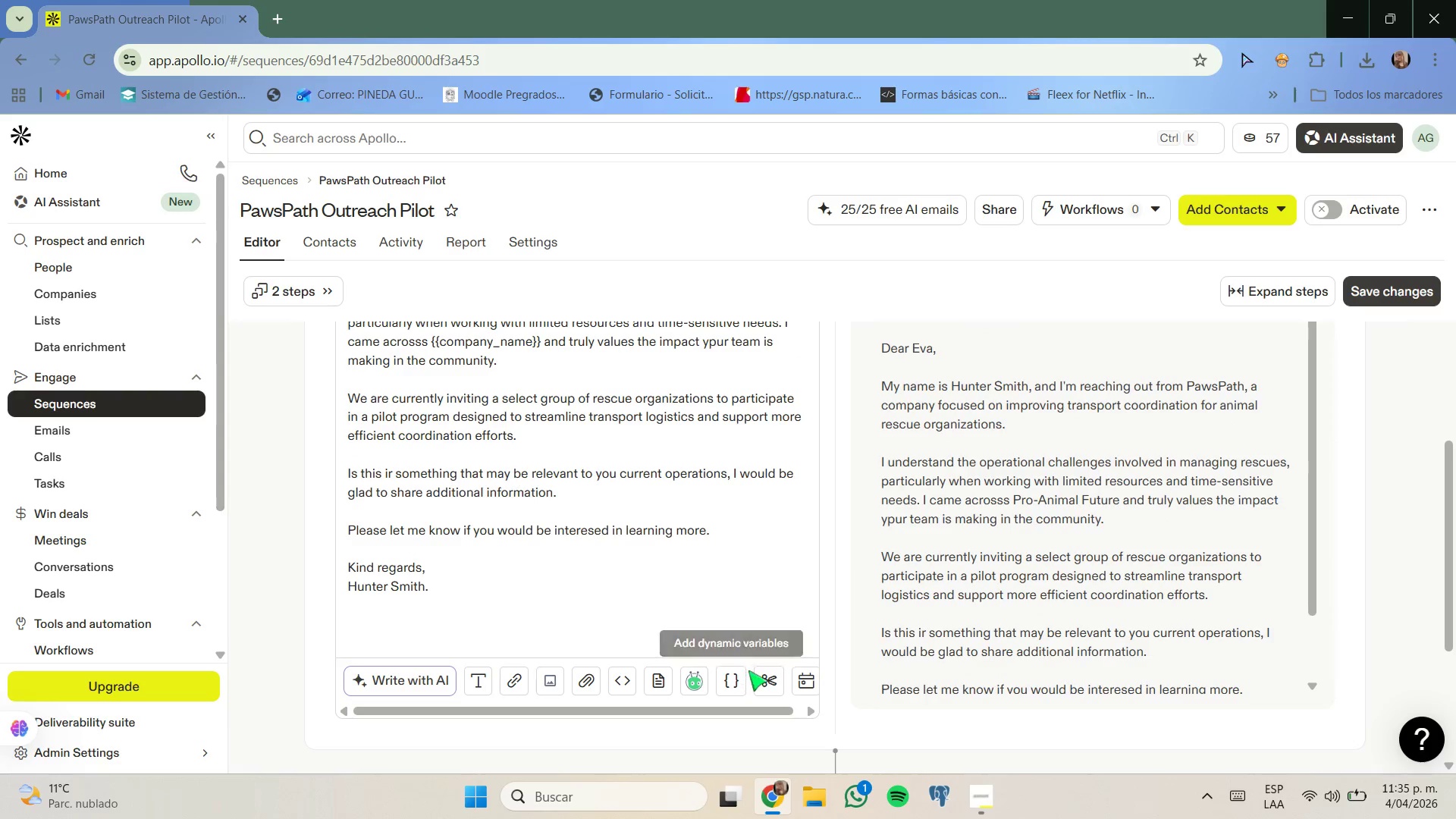 
scroll: coordinate [748, 670], scroll_direction: none, amount: 0.0
 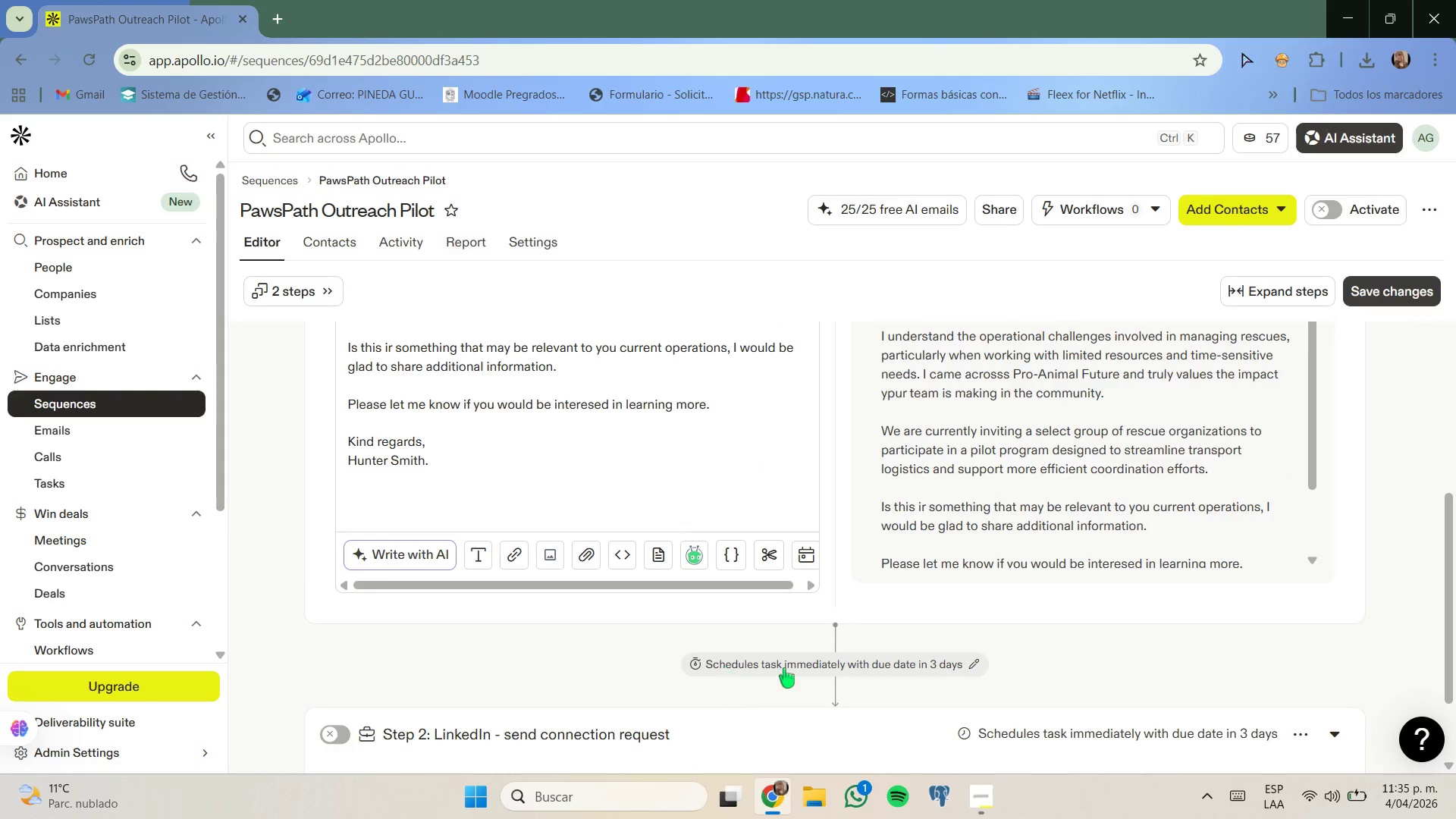 
scroll: coordinate [971, 669], scroll_direction: down, amount: 4.0
 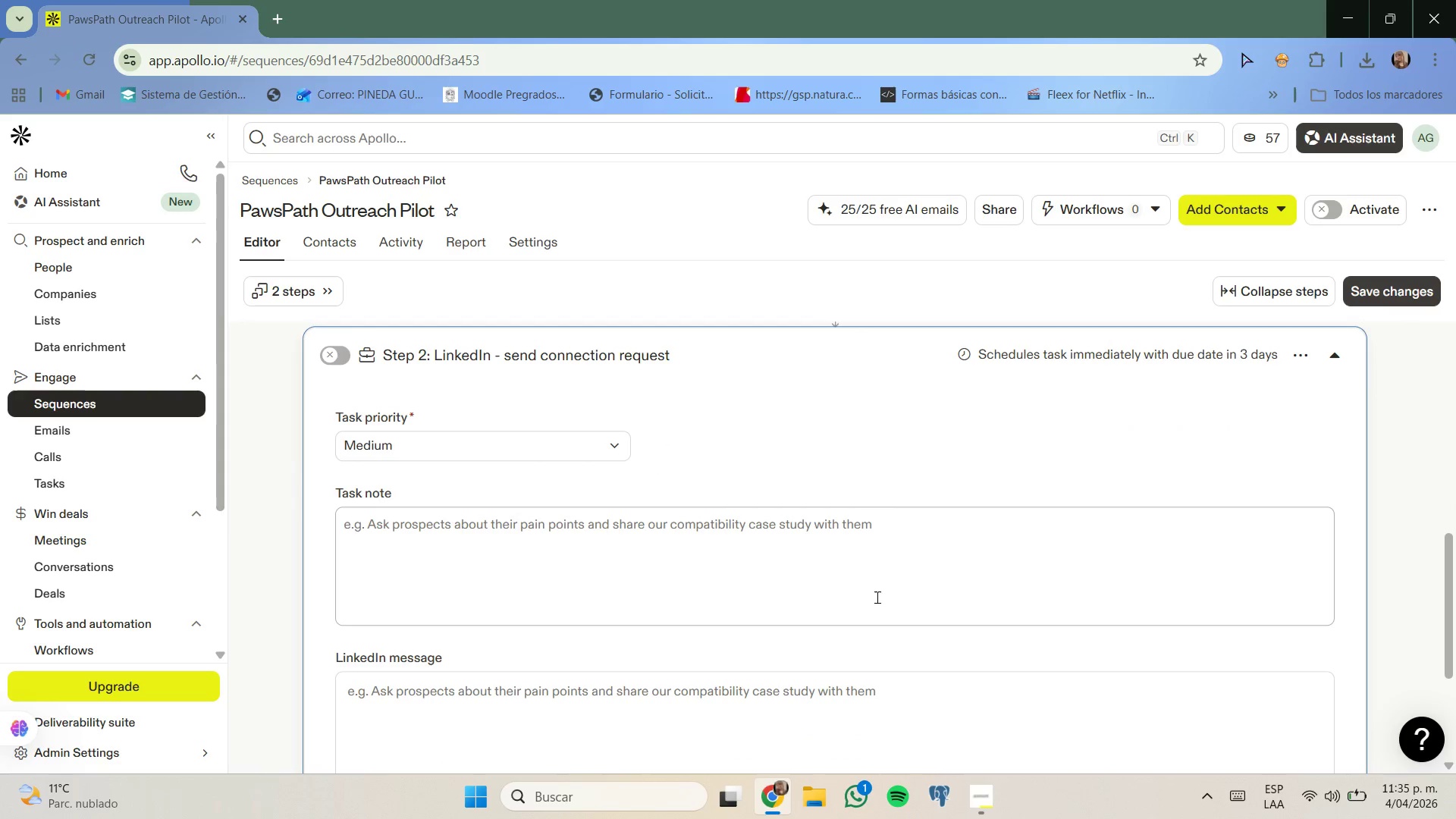 
left_click([874, 587])
 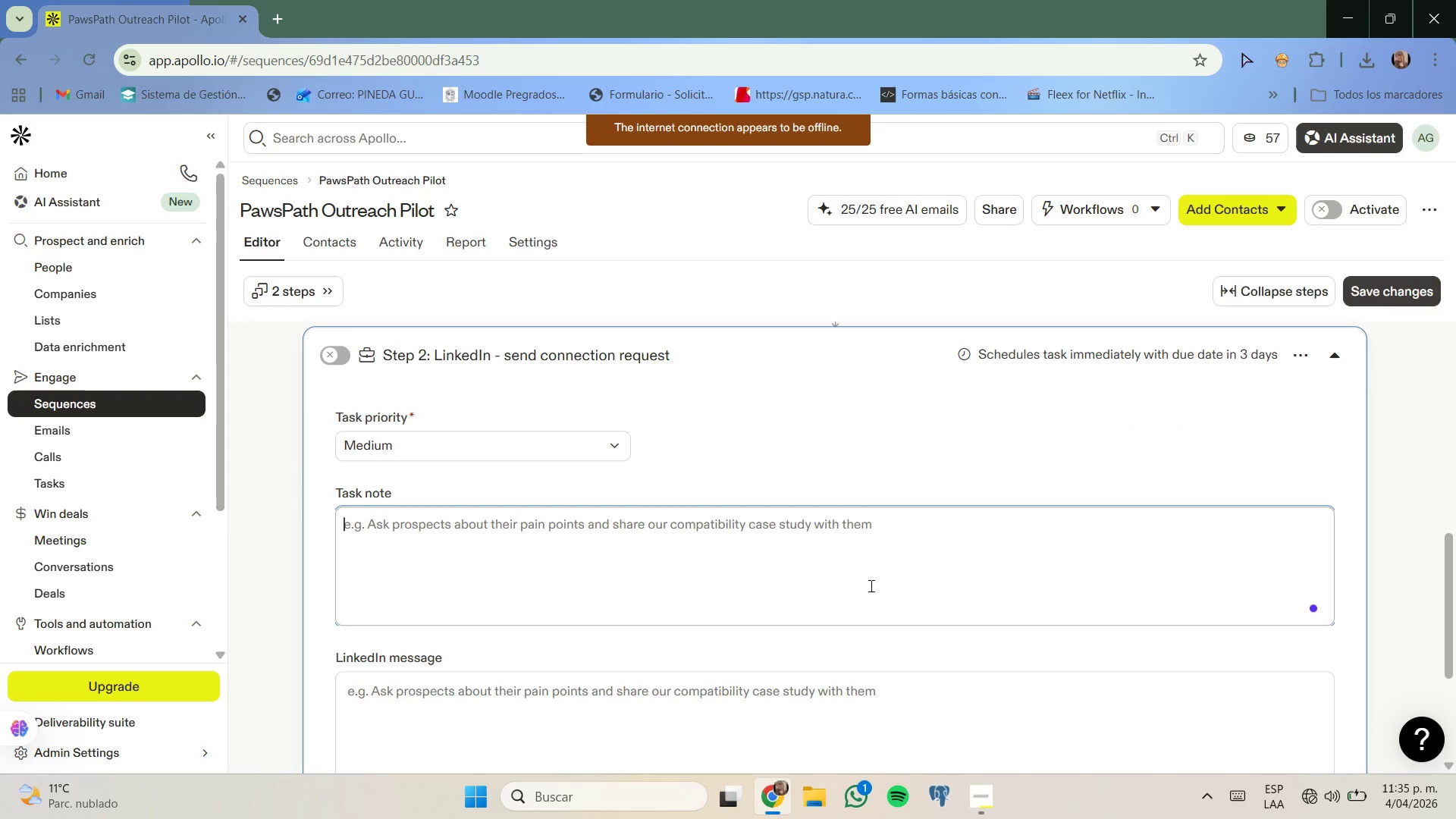 
type(Reb)
key(Backspace)
type(view the contact;s )
key(Backspace)
key(Backspace)
key(Backspace)
type([s Linkedin)
key(Backspace)
key(Backspace)
type(ln profile y)
key(Backspace)
type(to understand )
 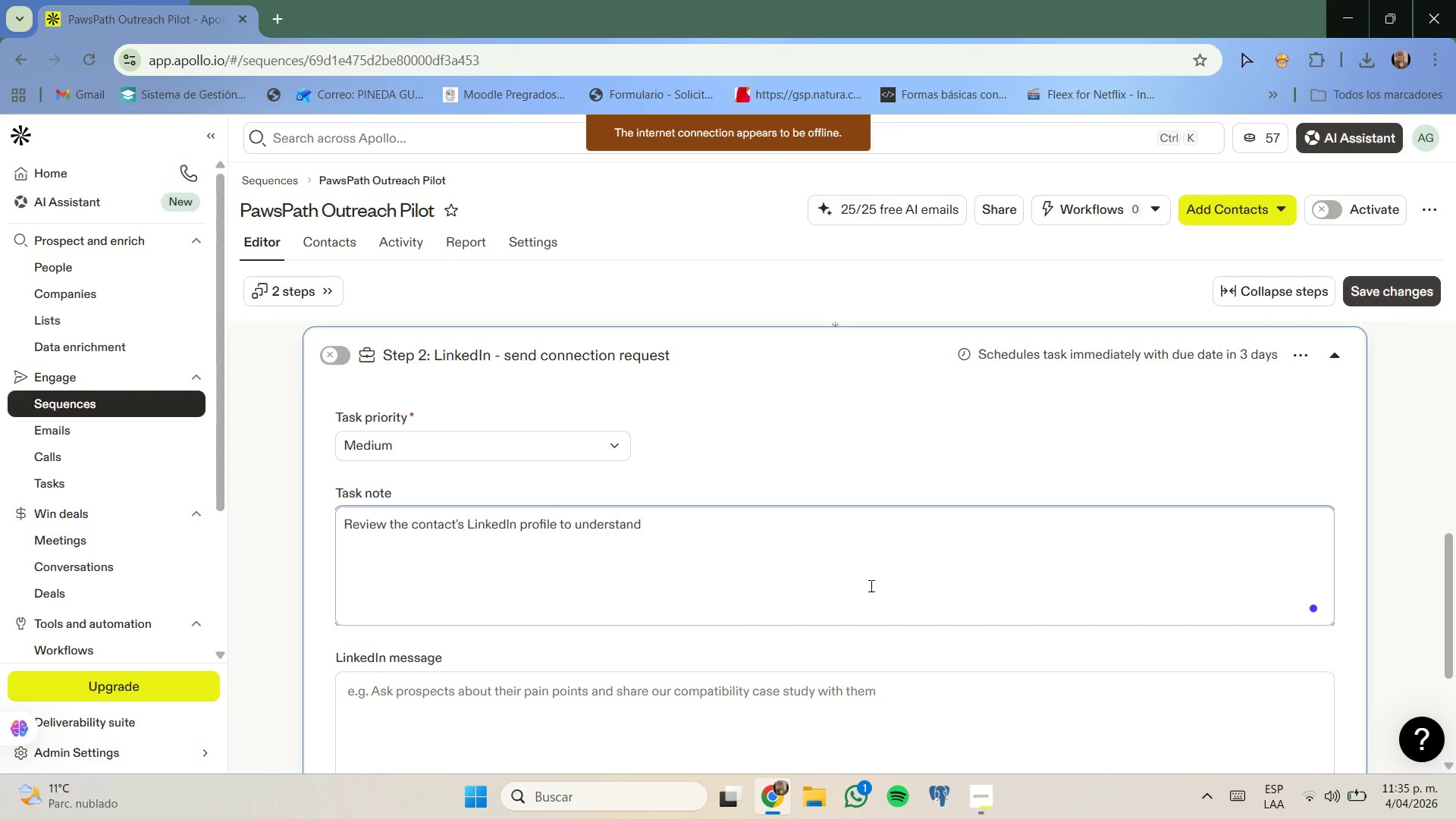 
wait(11.09)
 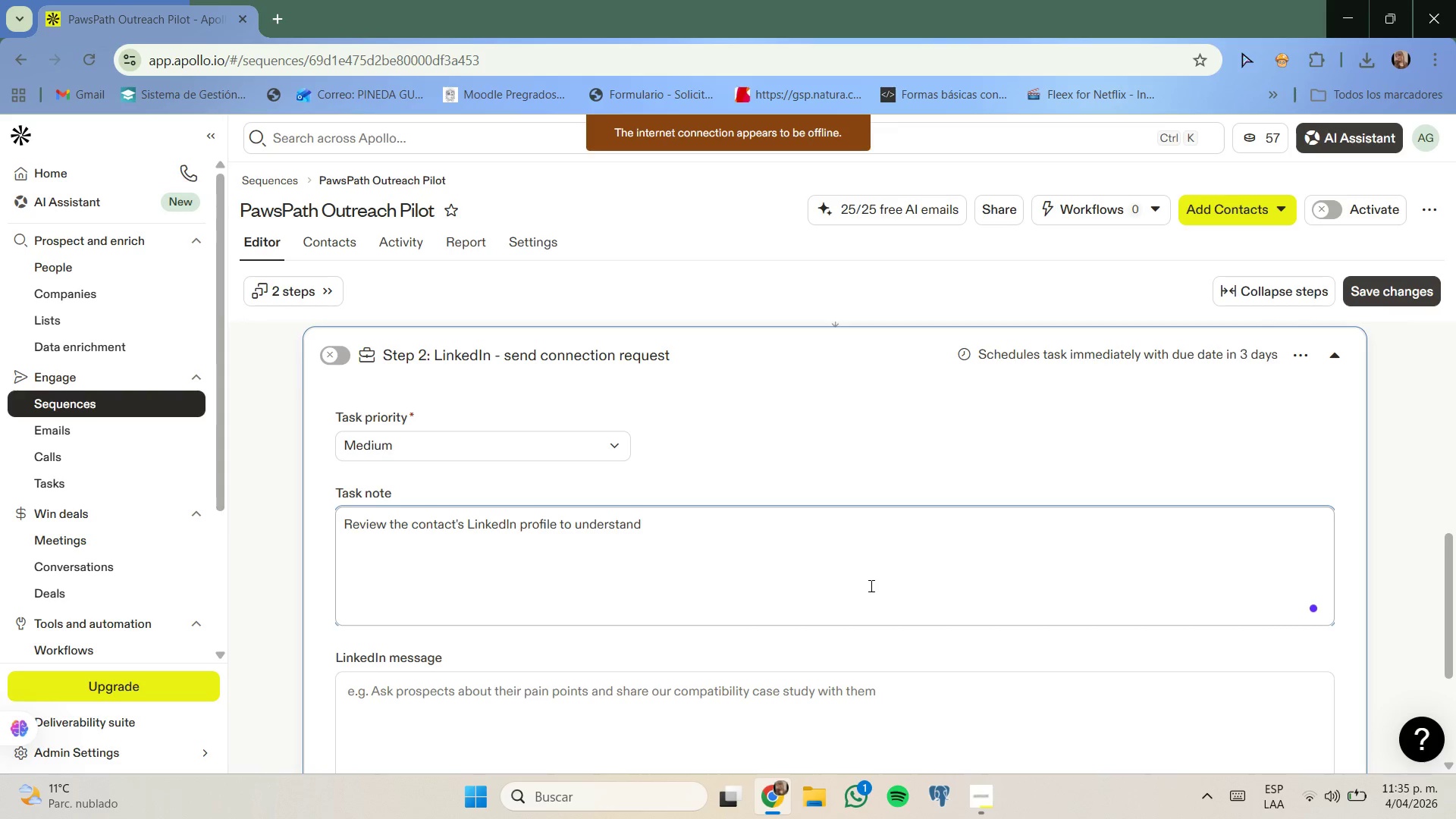 
left_click([1315, 787])
 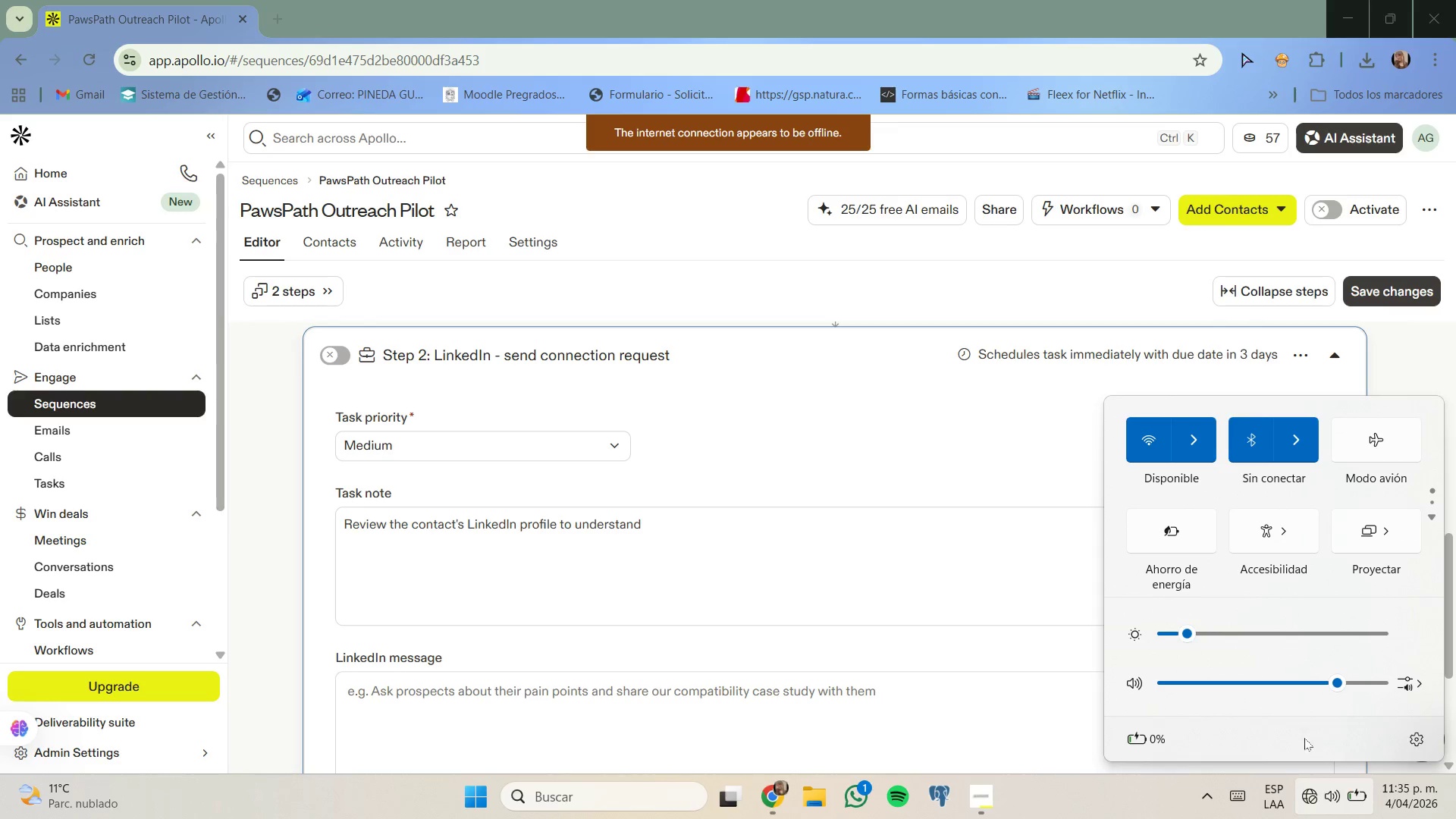 
left_click([1203, 452])
 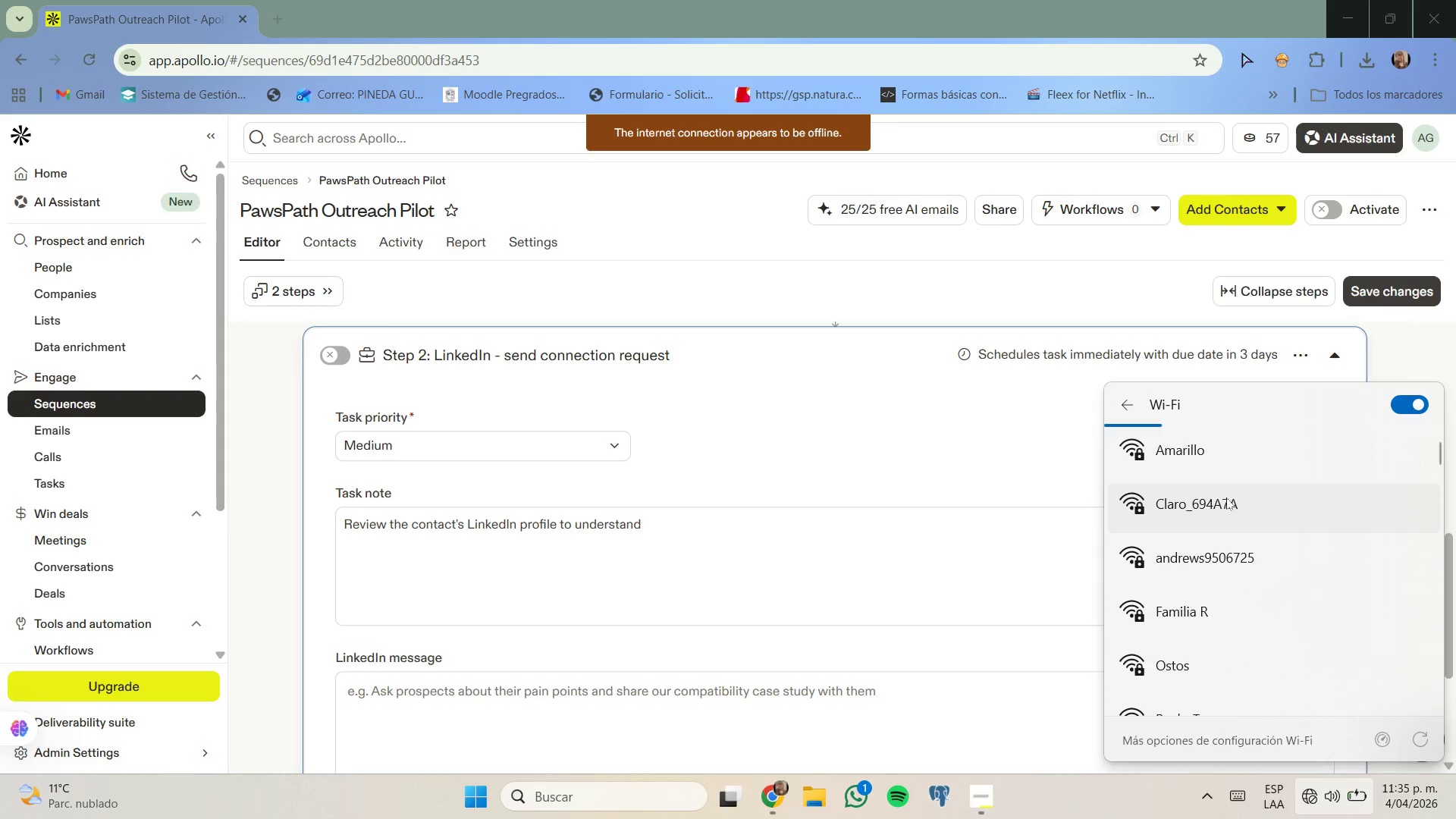 
left_click([1222, 467])
 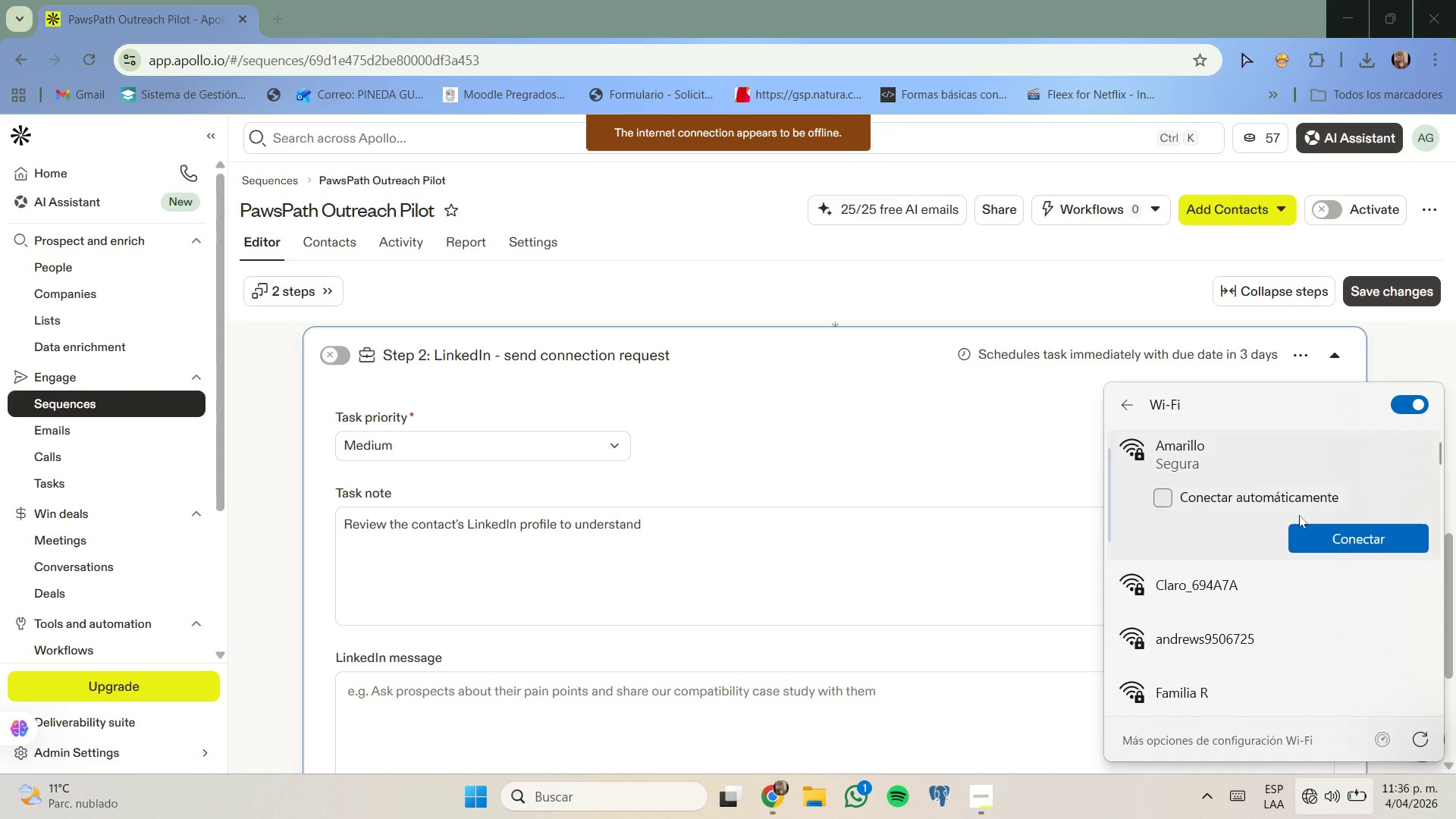 
double_click([1308, 528])
 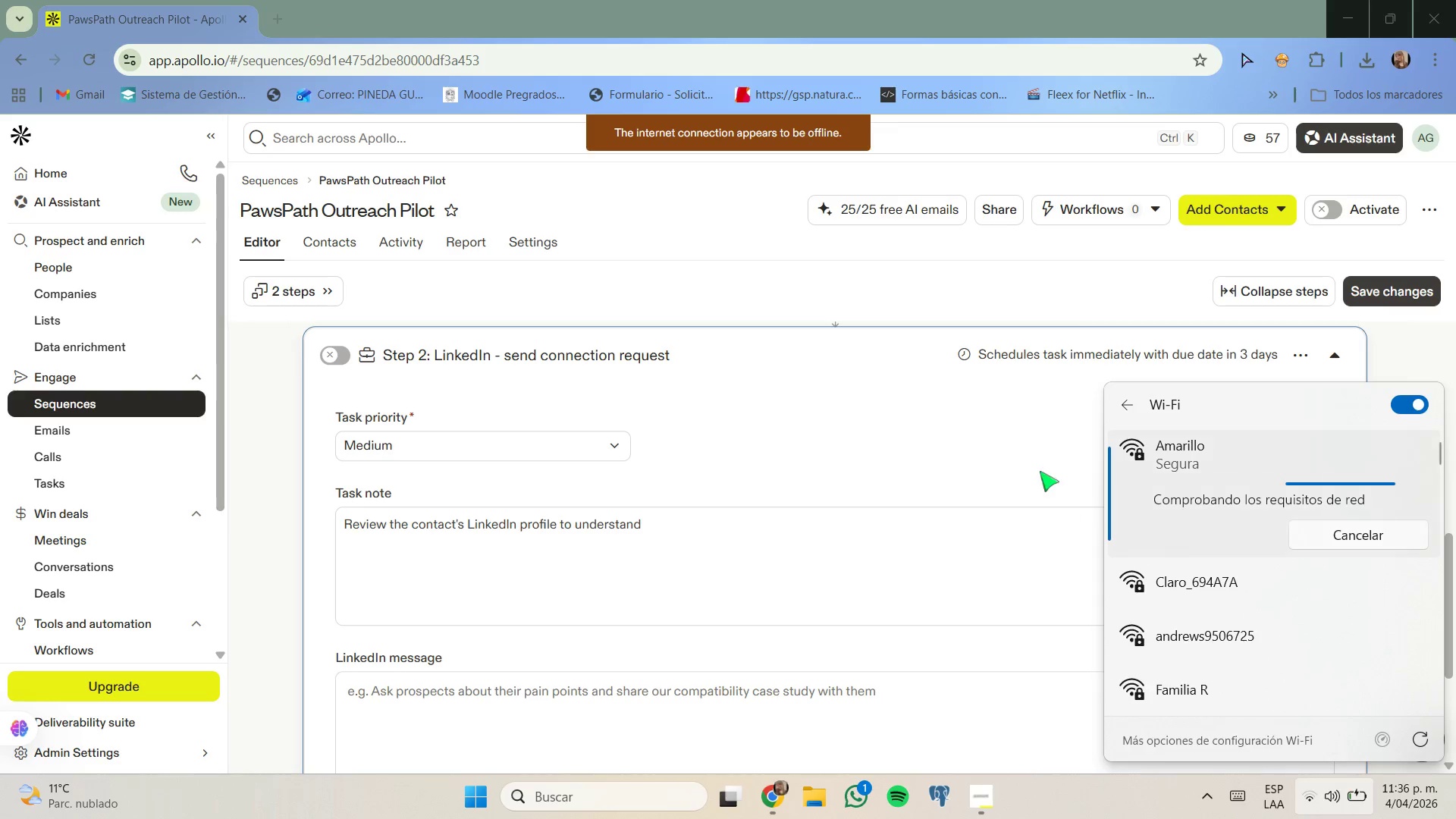 
left_click([1040, 471])
 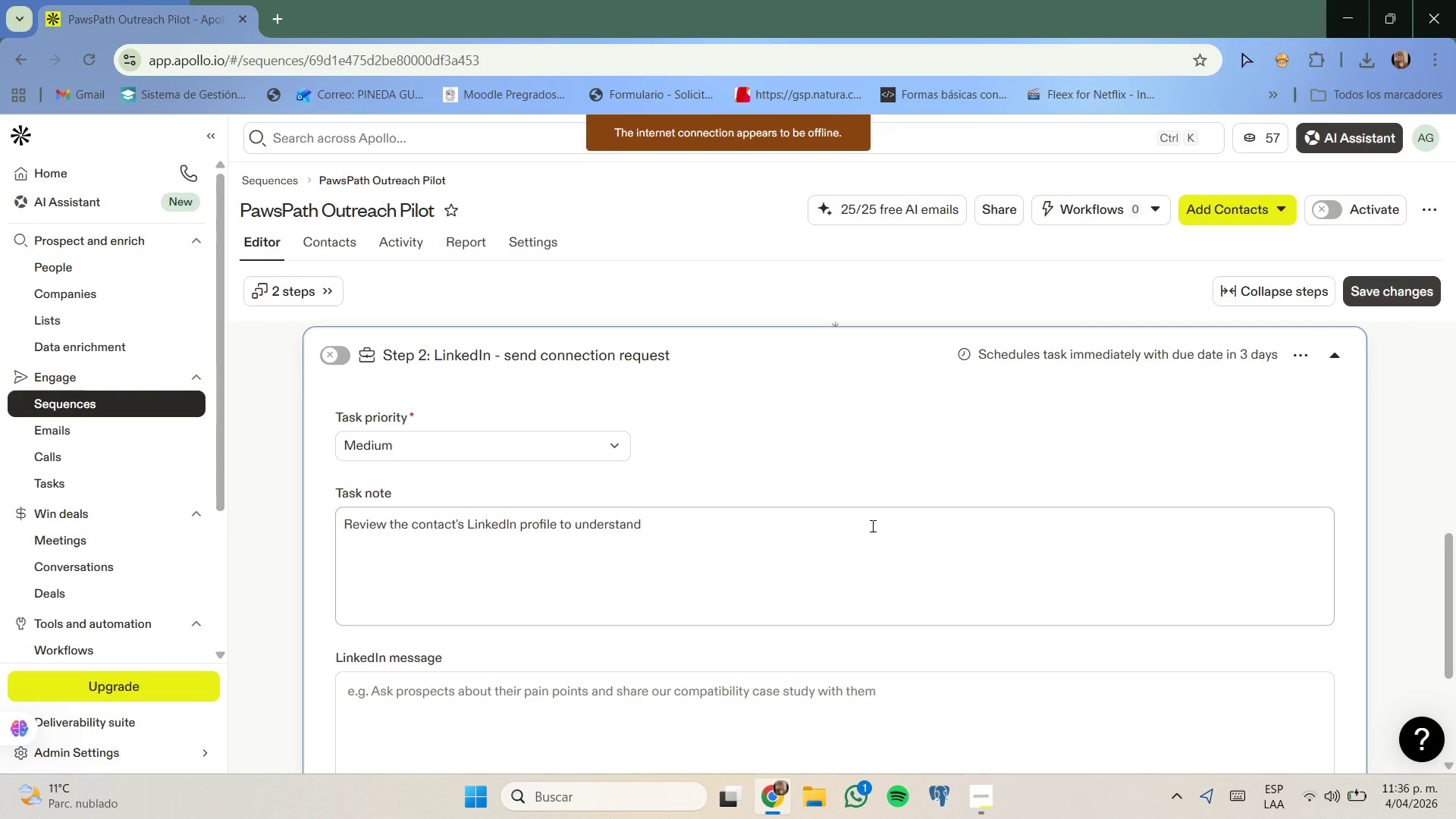 
left_click([871, 533])
 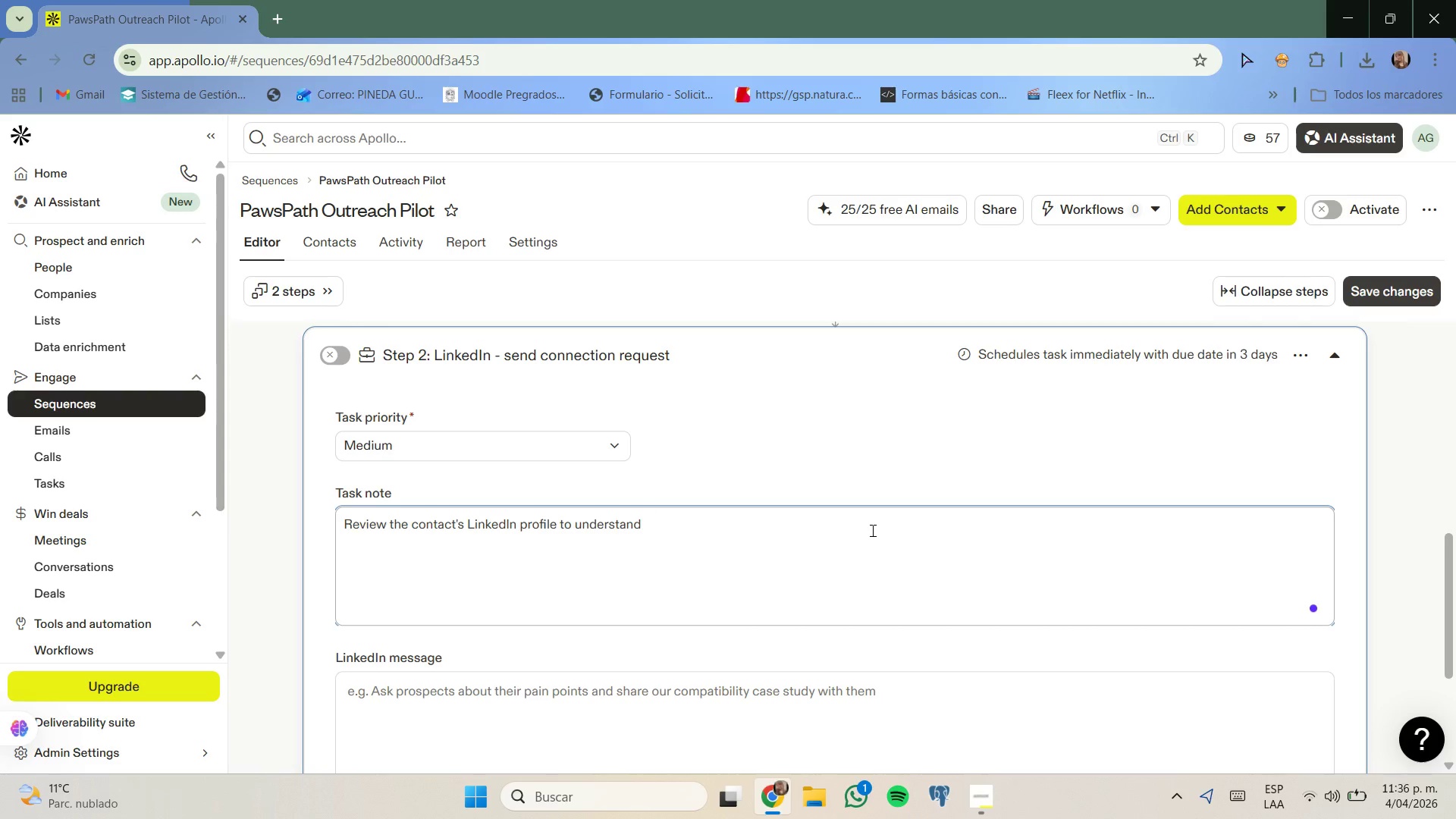 
type(their role at the organization and identify and relevant or shared connections. Send a personalized connection request referencing their work in animal rescue.)
 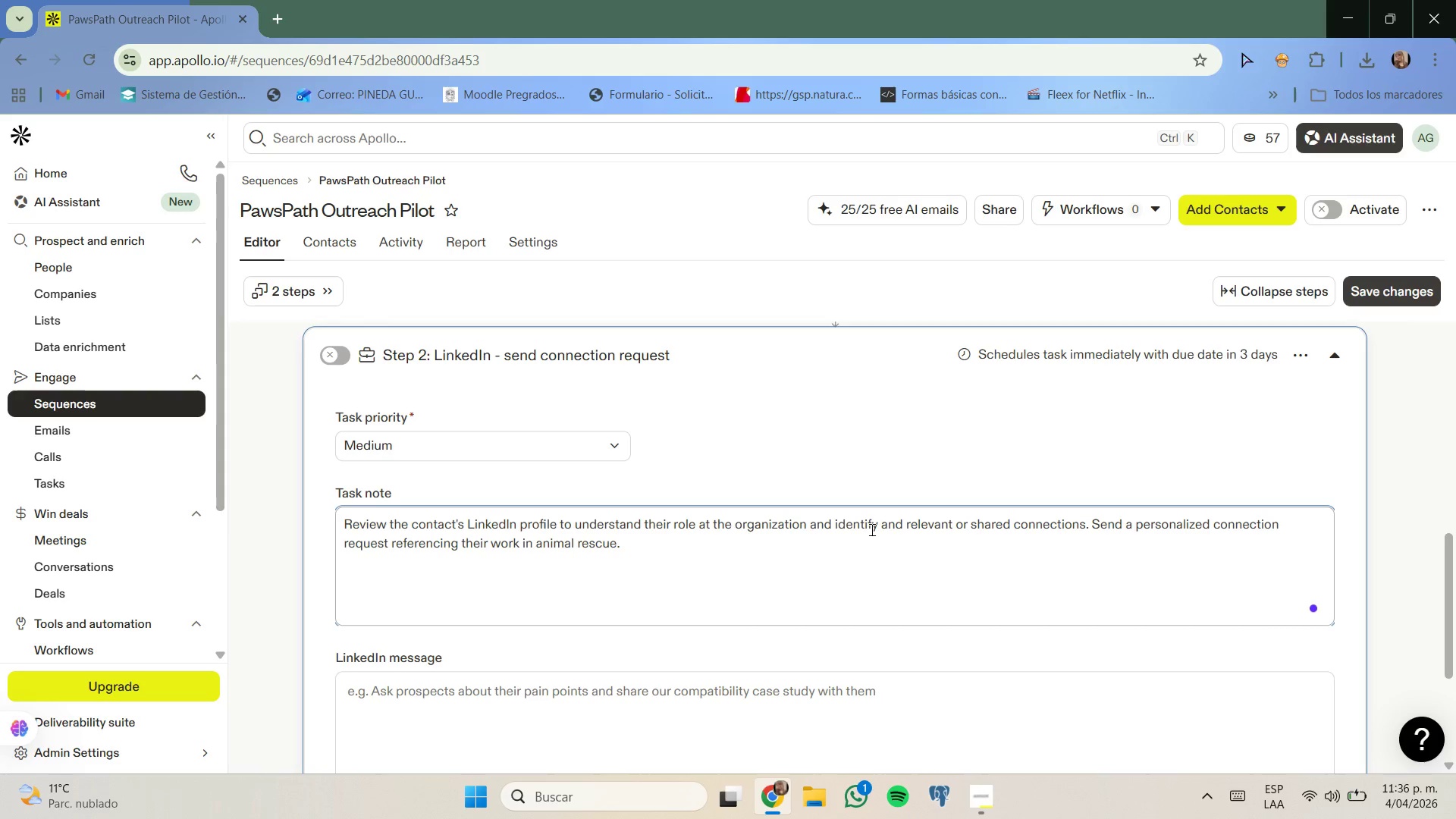 
scroll: coordinate [786, 540], scroll_direction: down, amount: 2.0
 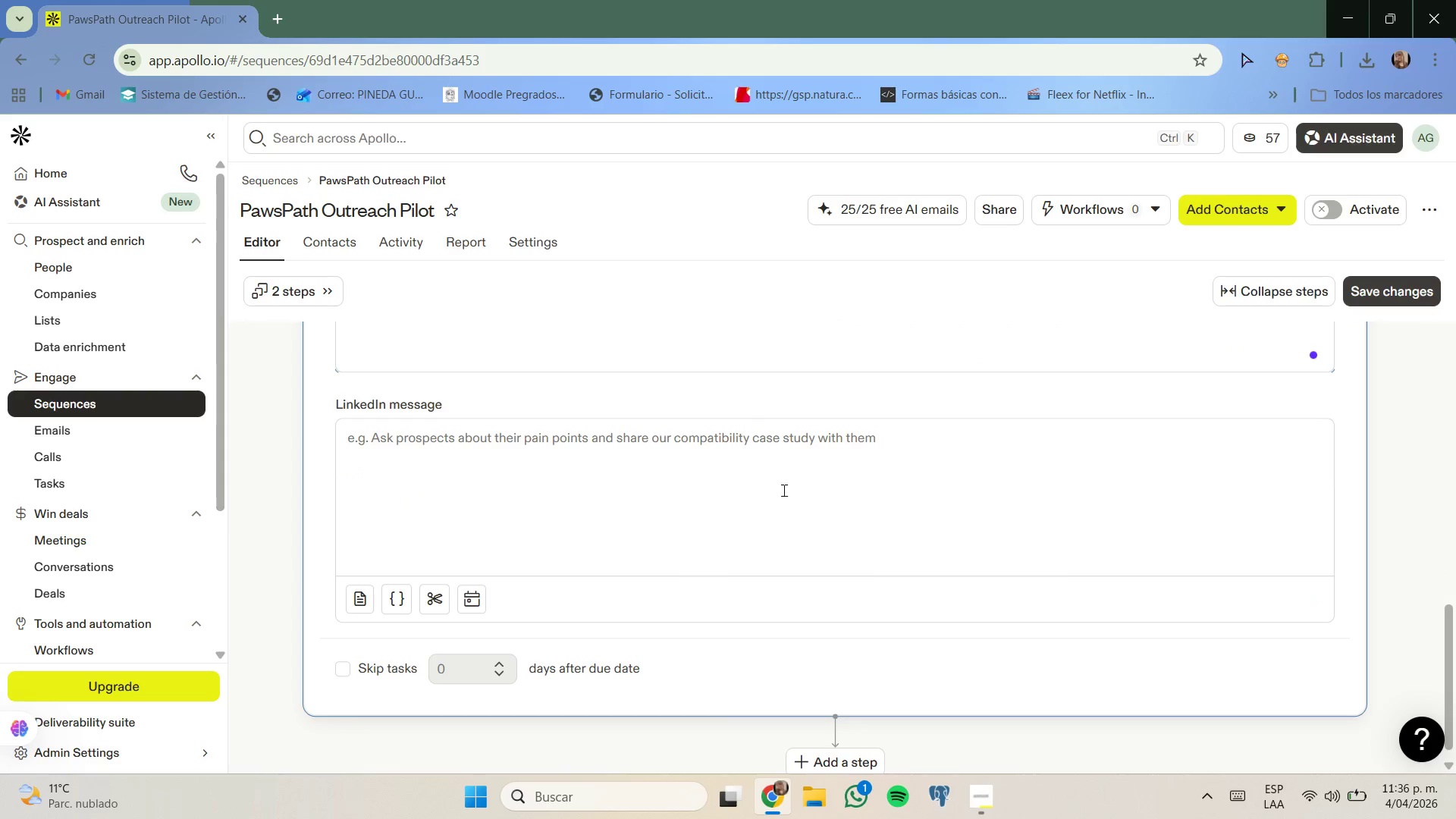 
left_click([787, 469])
 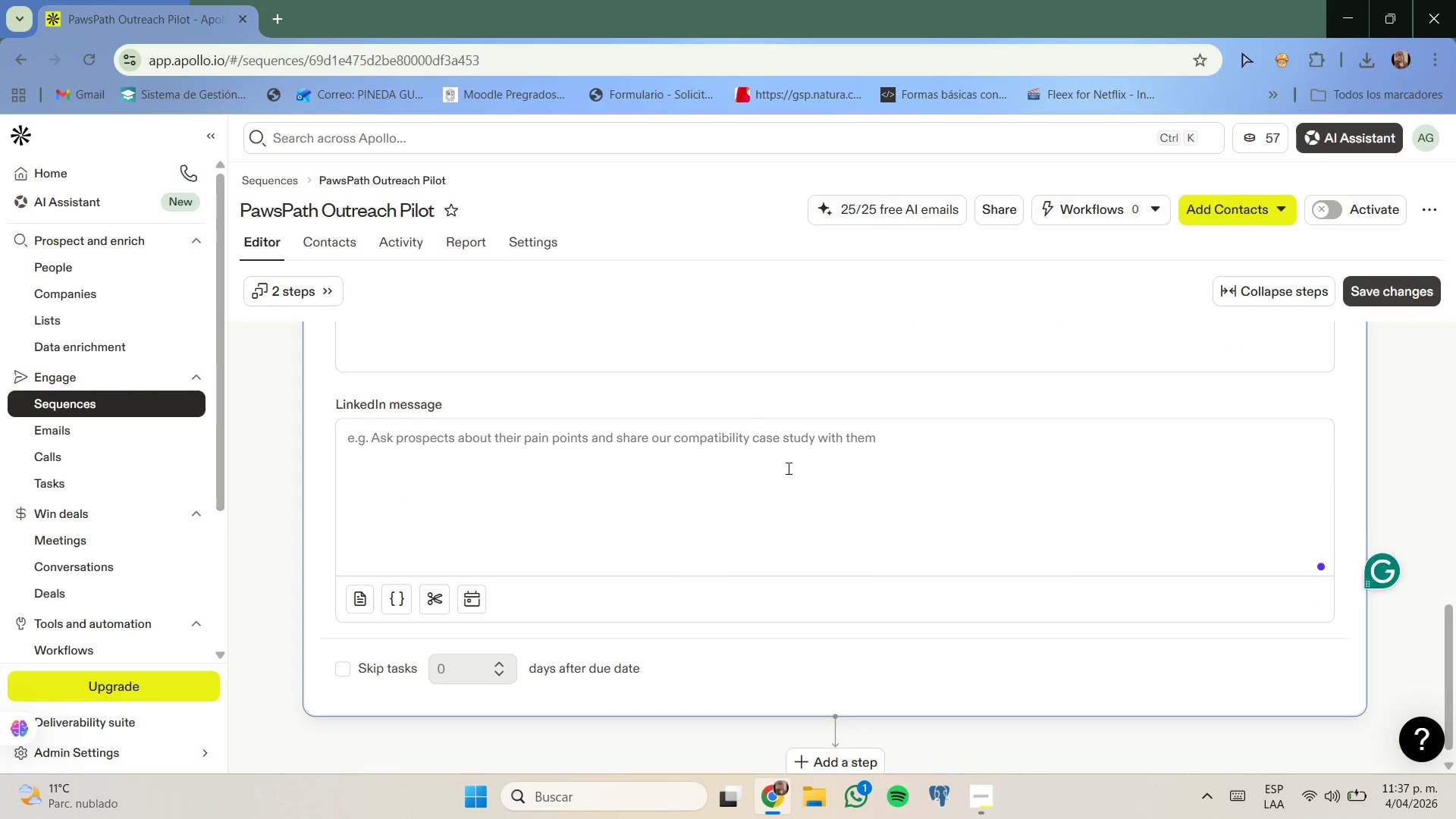 
key(CapsLock)
 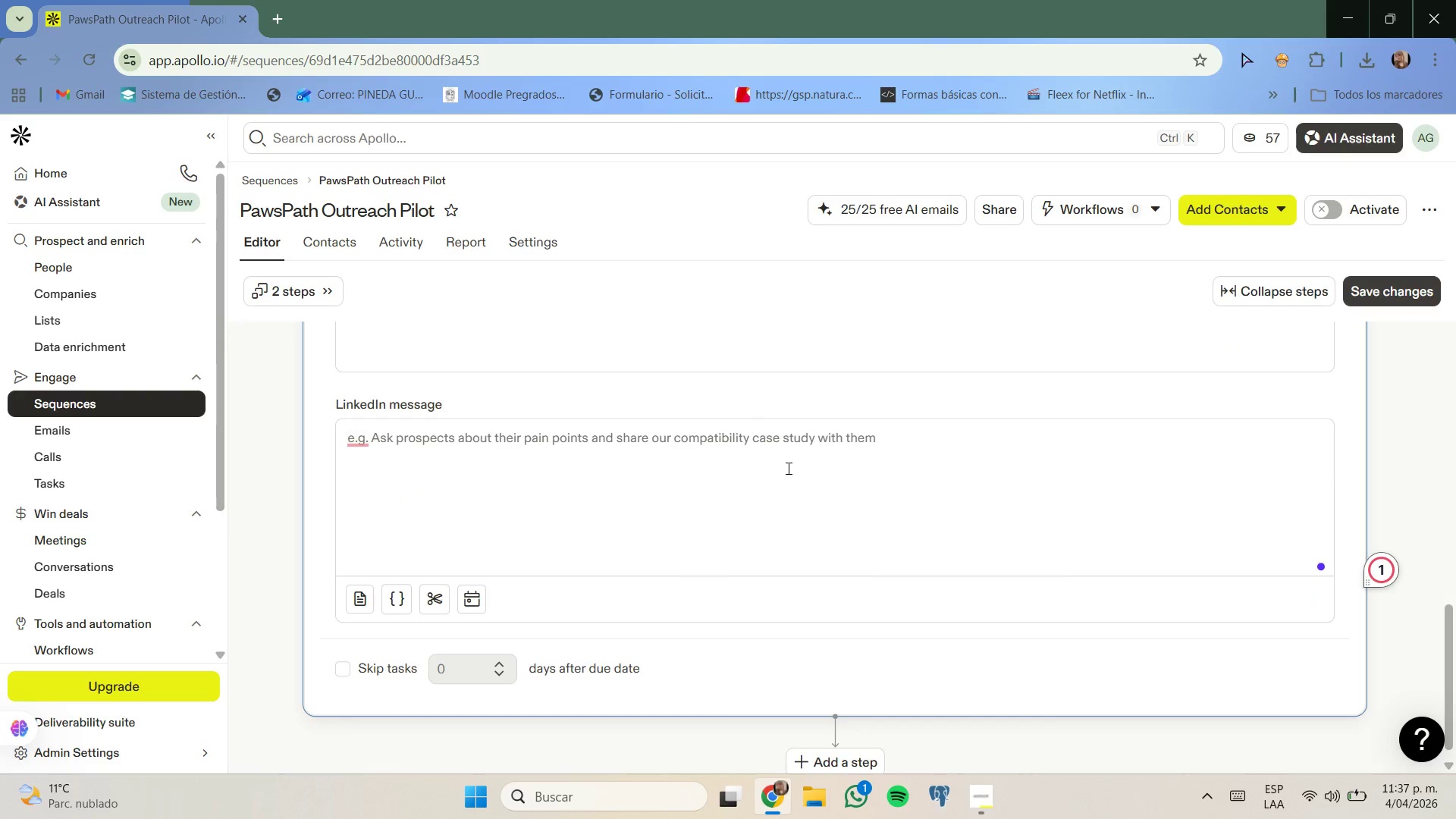 
key(H)
 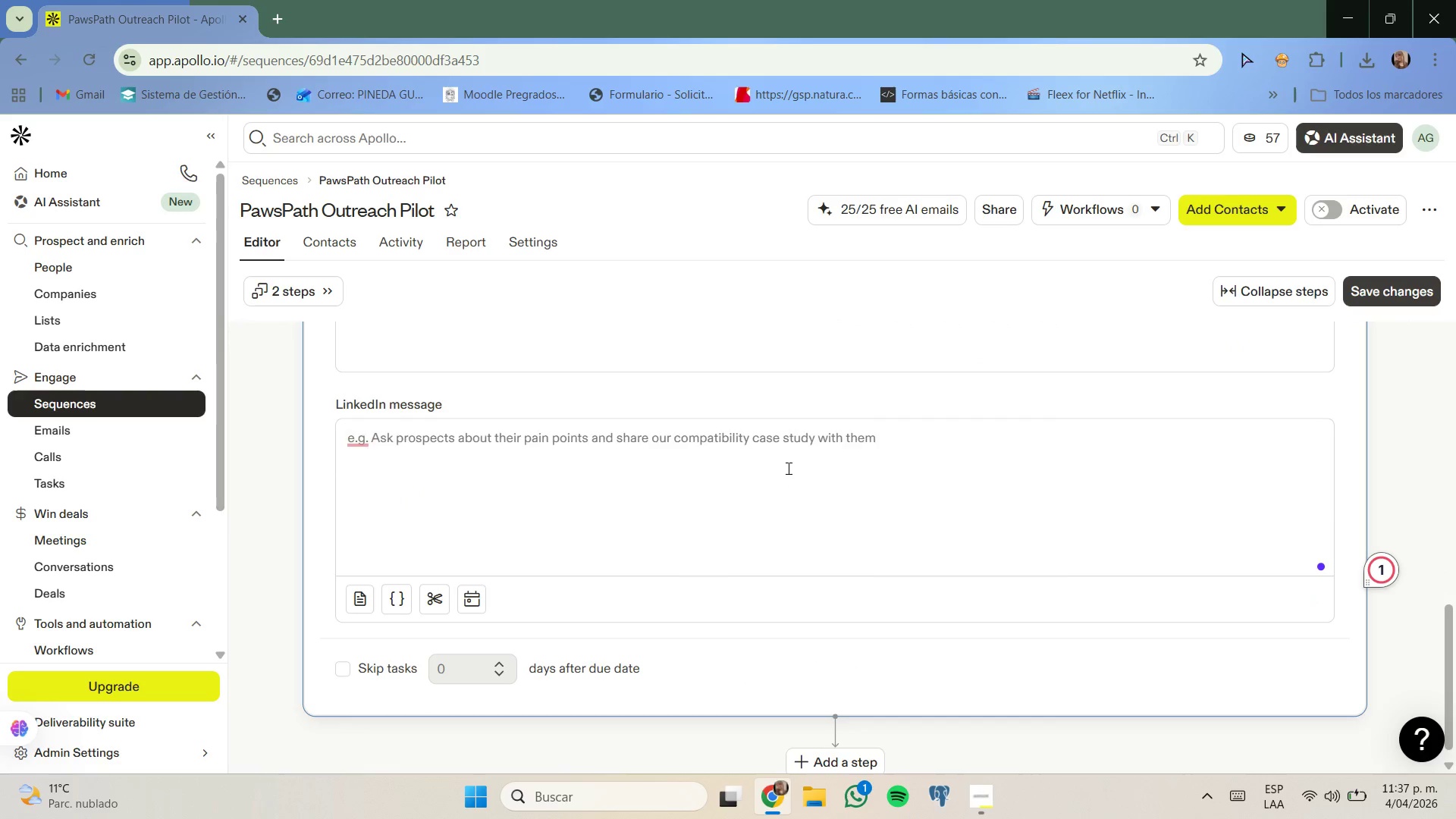 
key(CapsLock)
 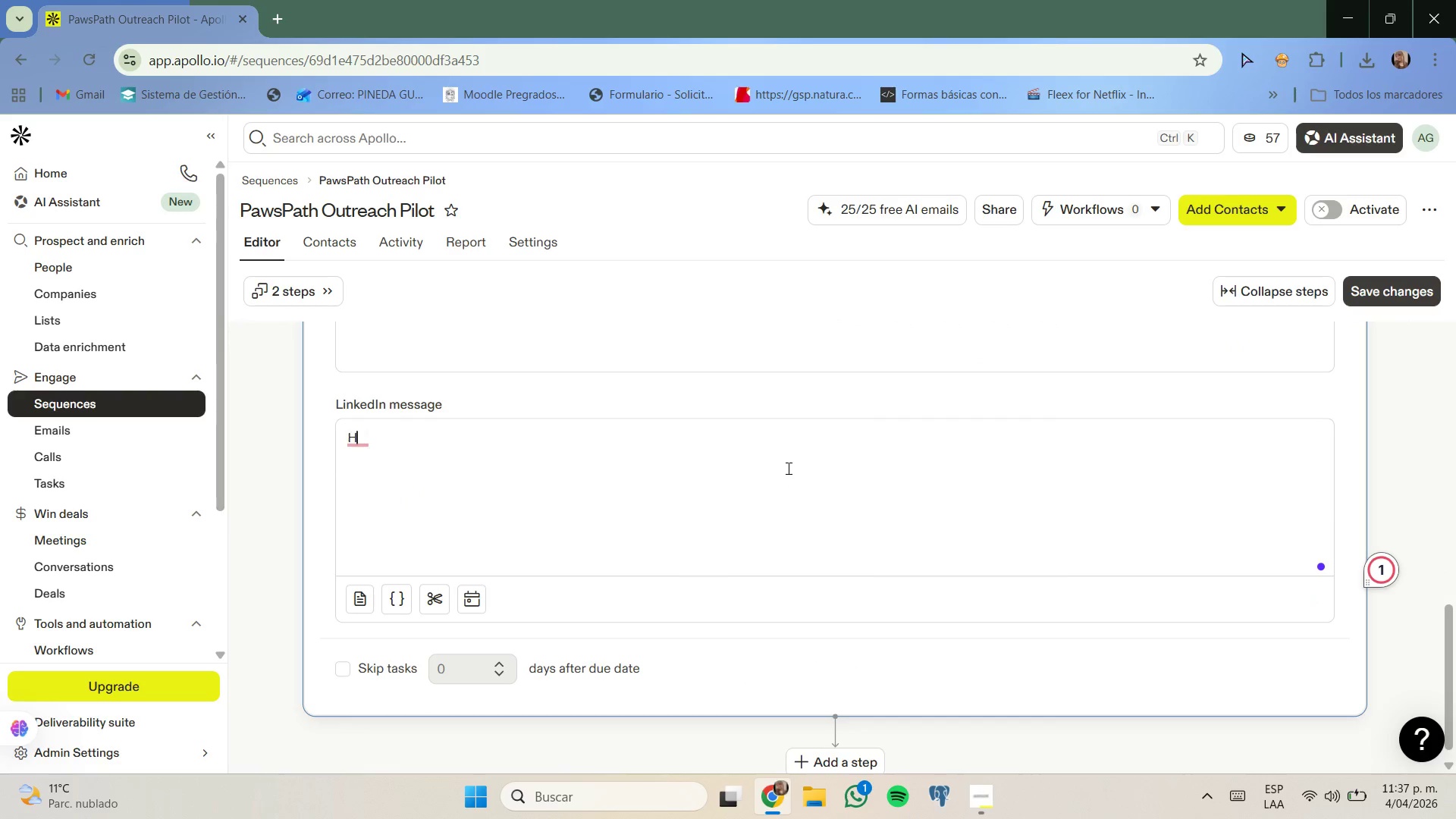 
key(I)
 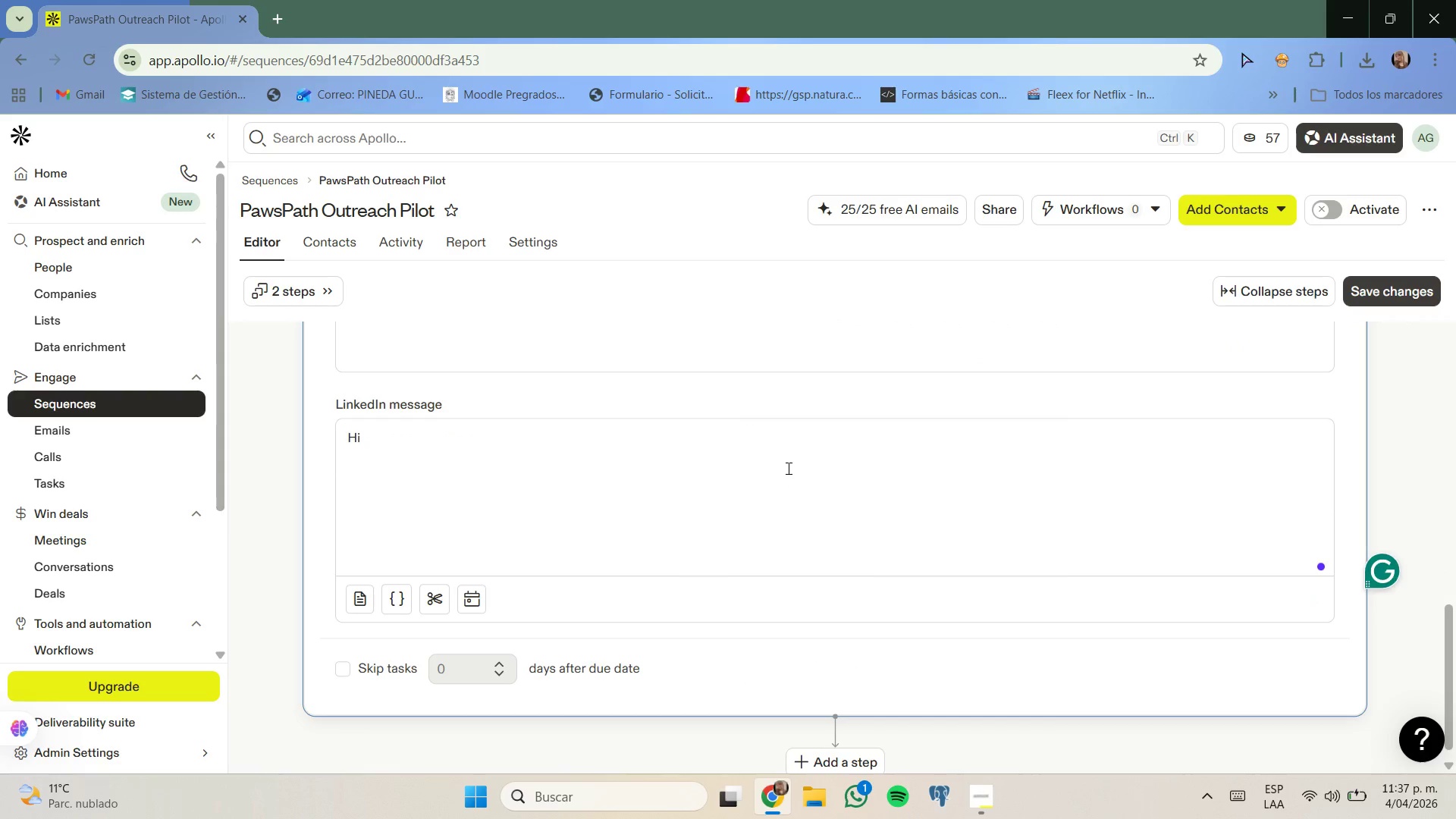 
key(Space)
 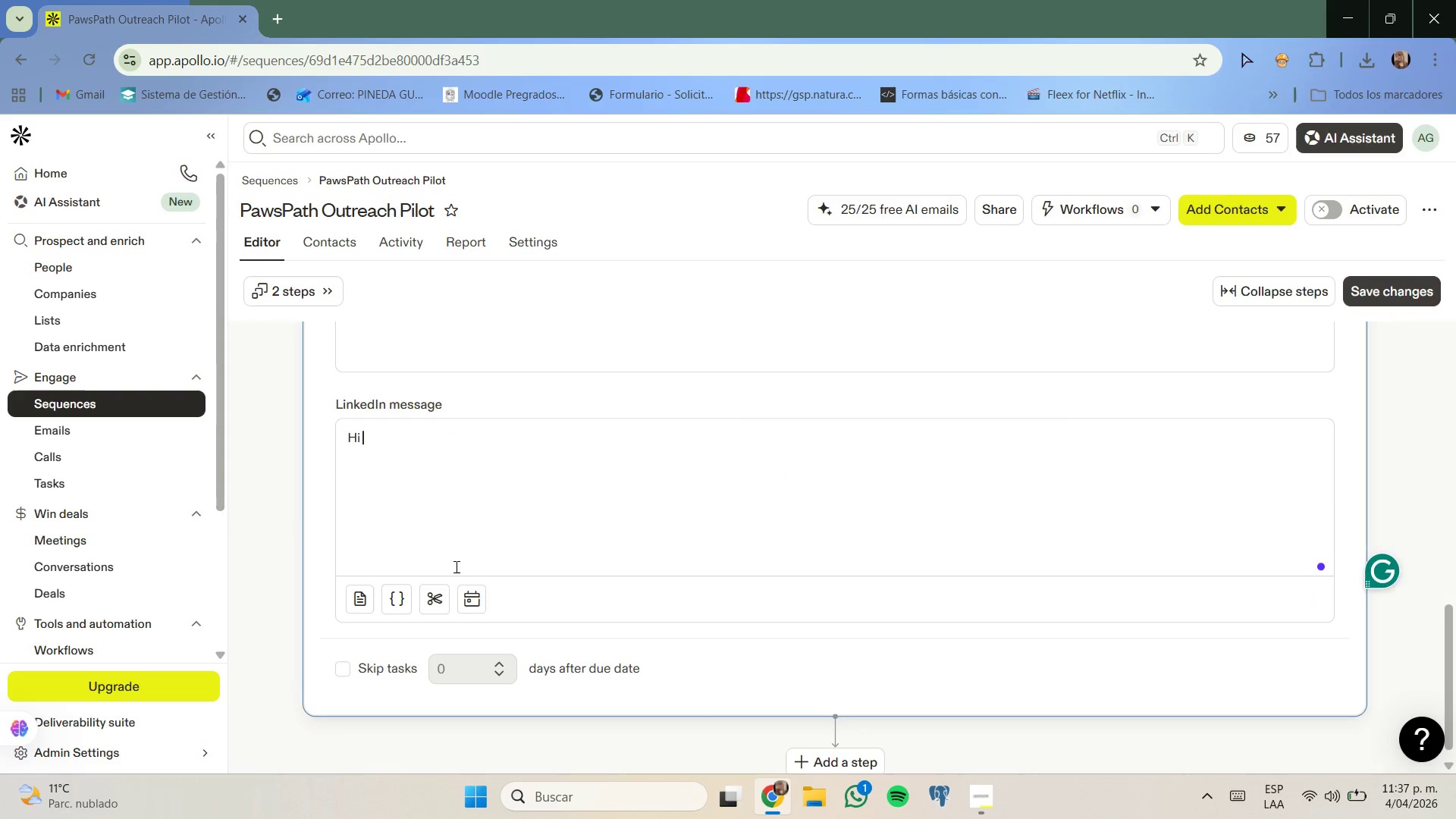 
left_click([406, 595])
 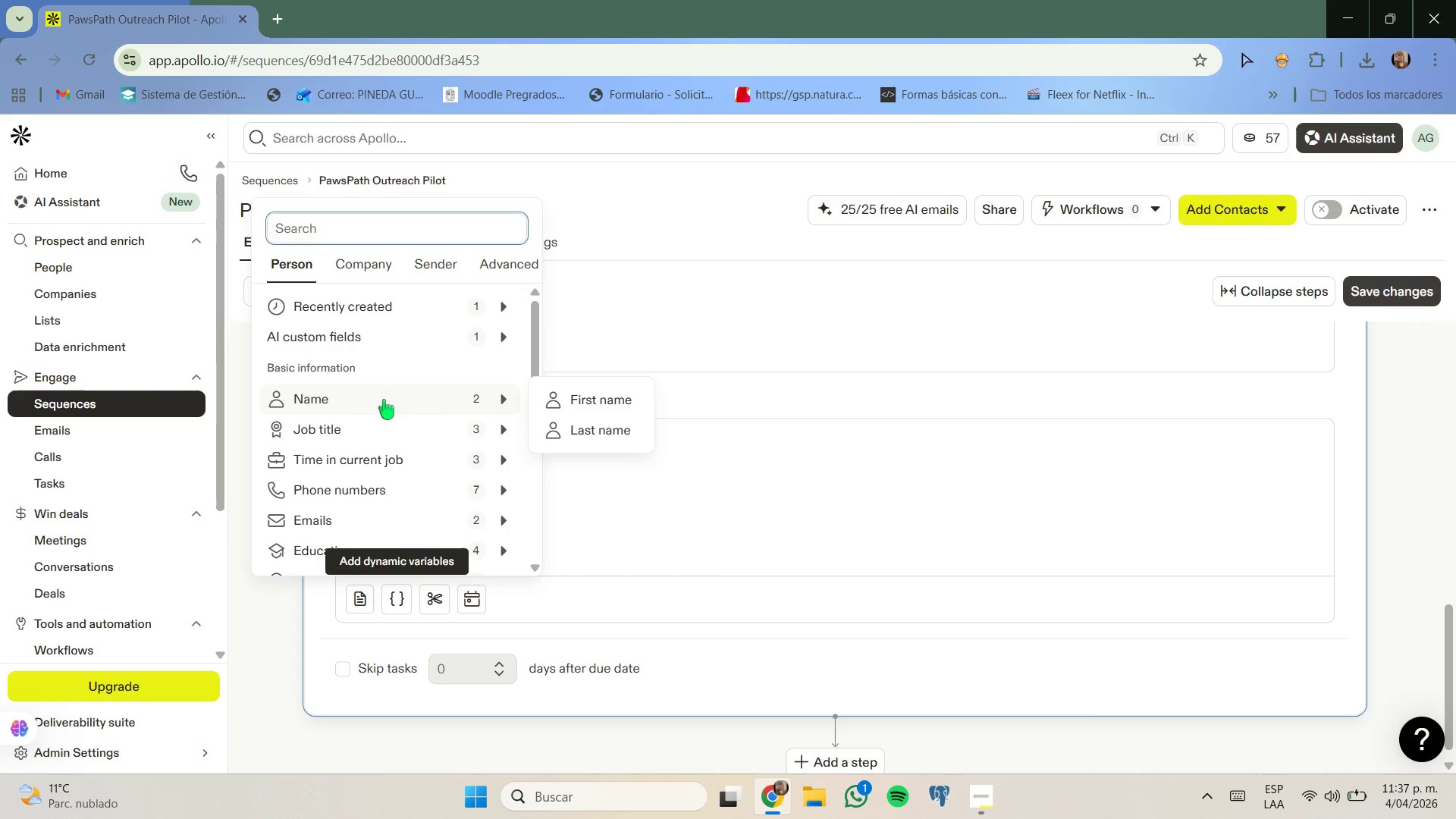 
left_click([584, 407])
 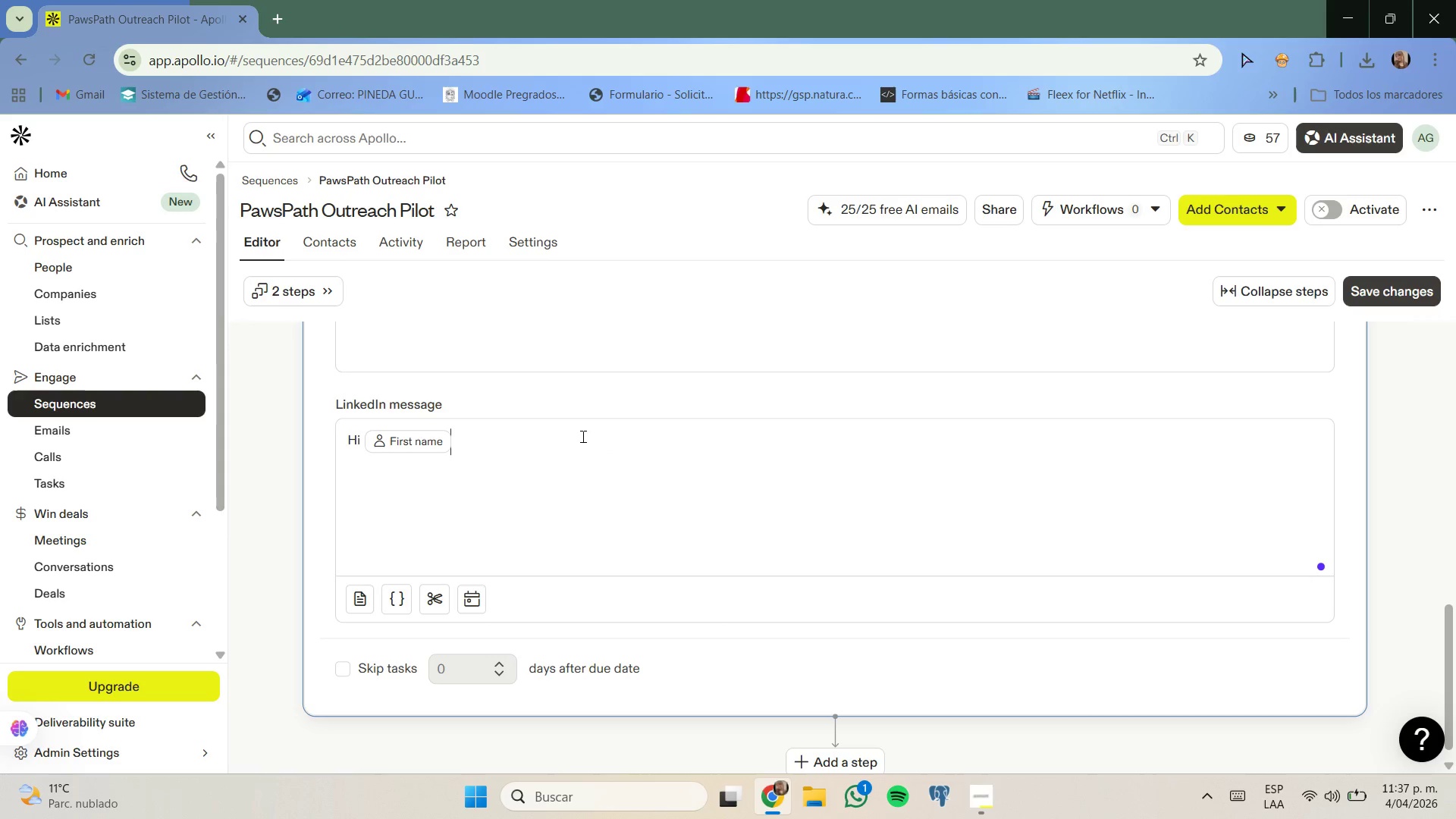 
type(, I came across your work at )
 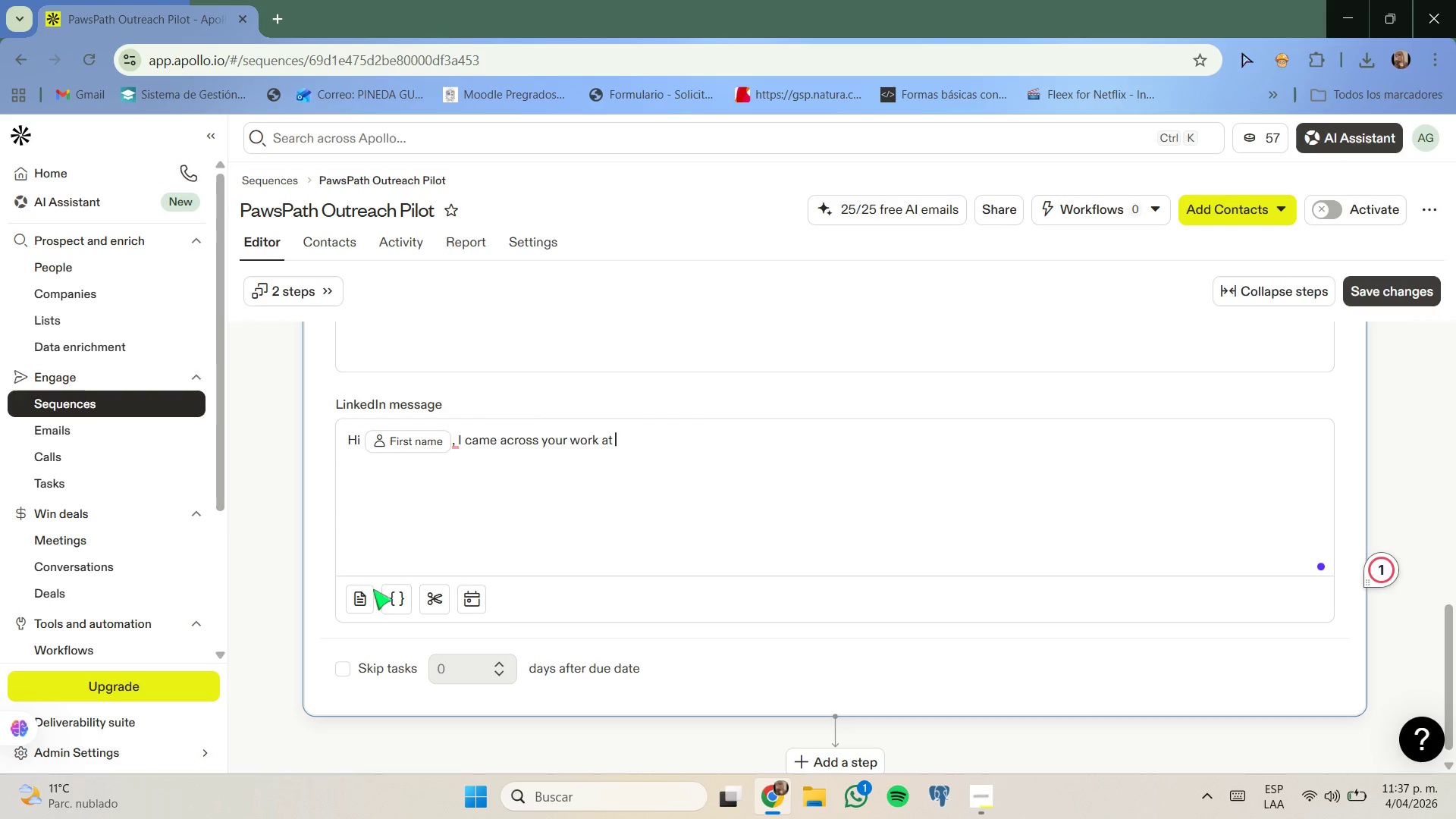 
left_click([400, 604])
 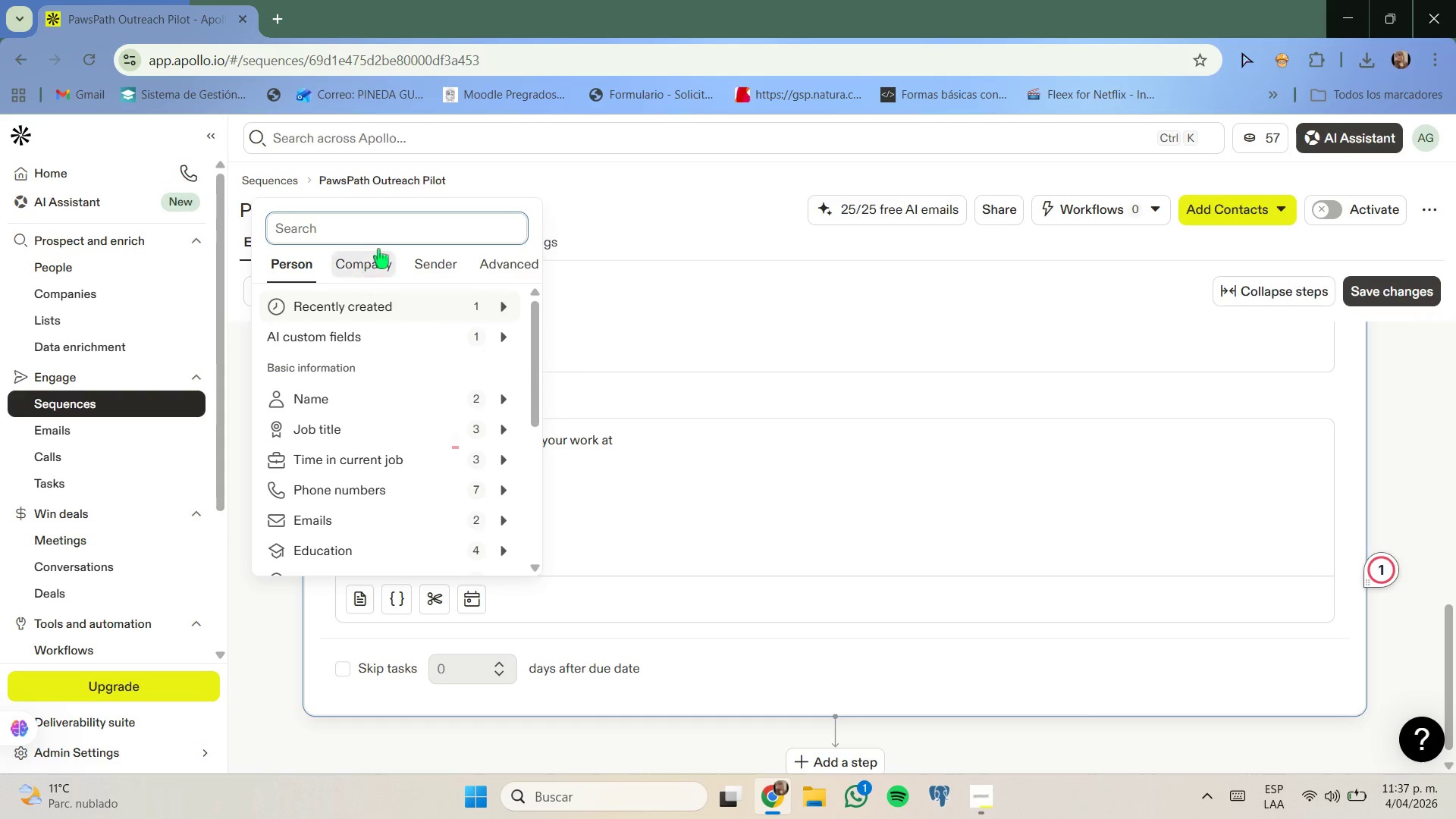 
left_click([377, 263])
 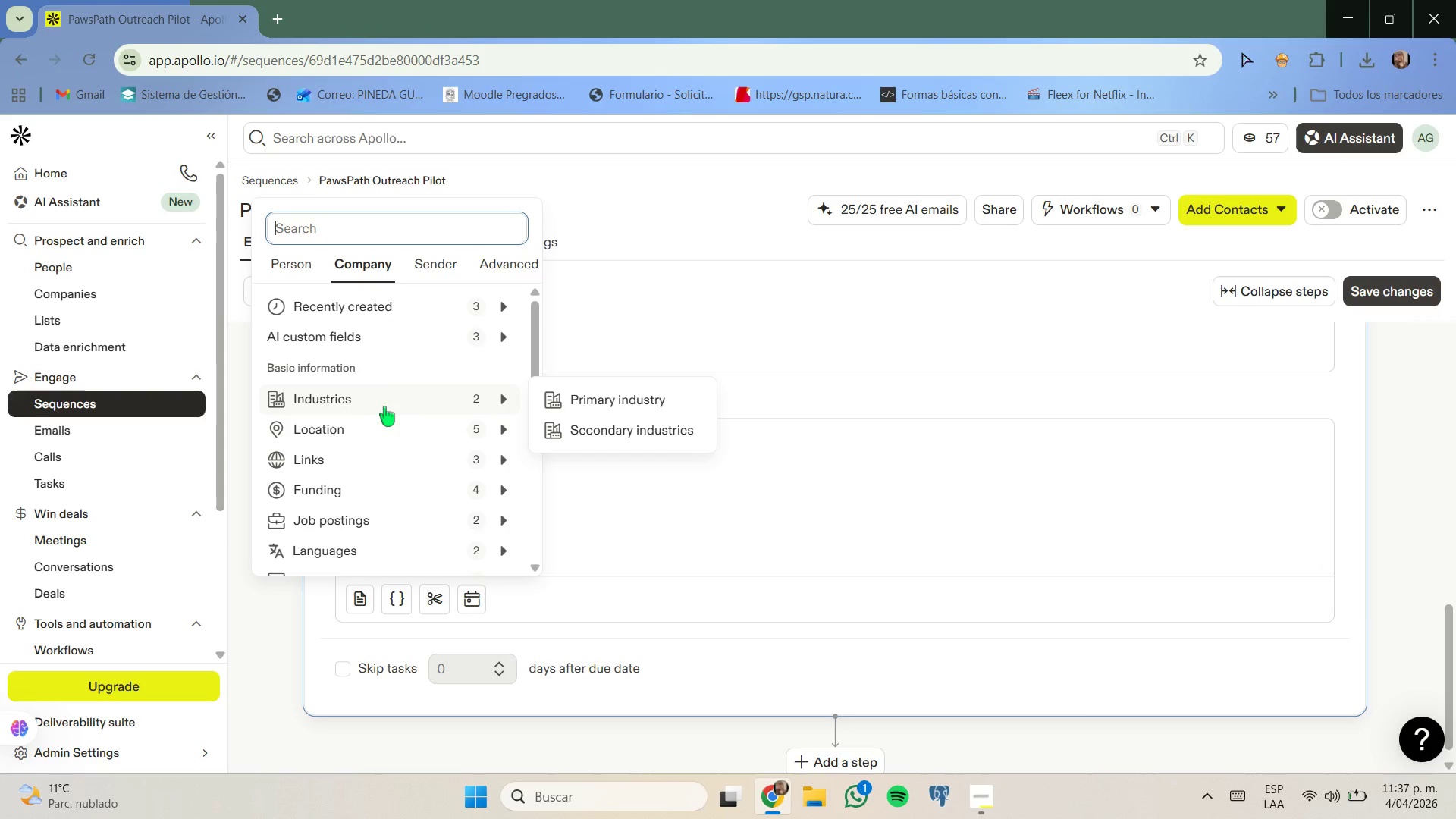 
scroll: coordinate [385, 407], scroll_direction: down, amount: 1.0
 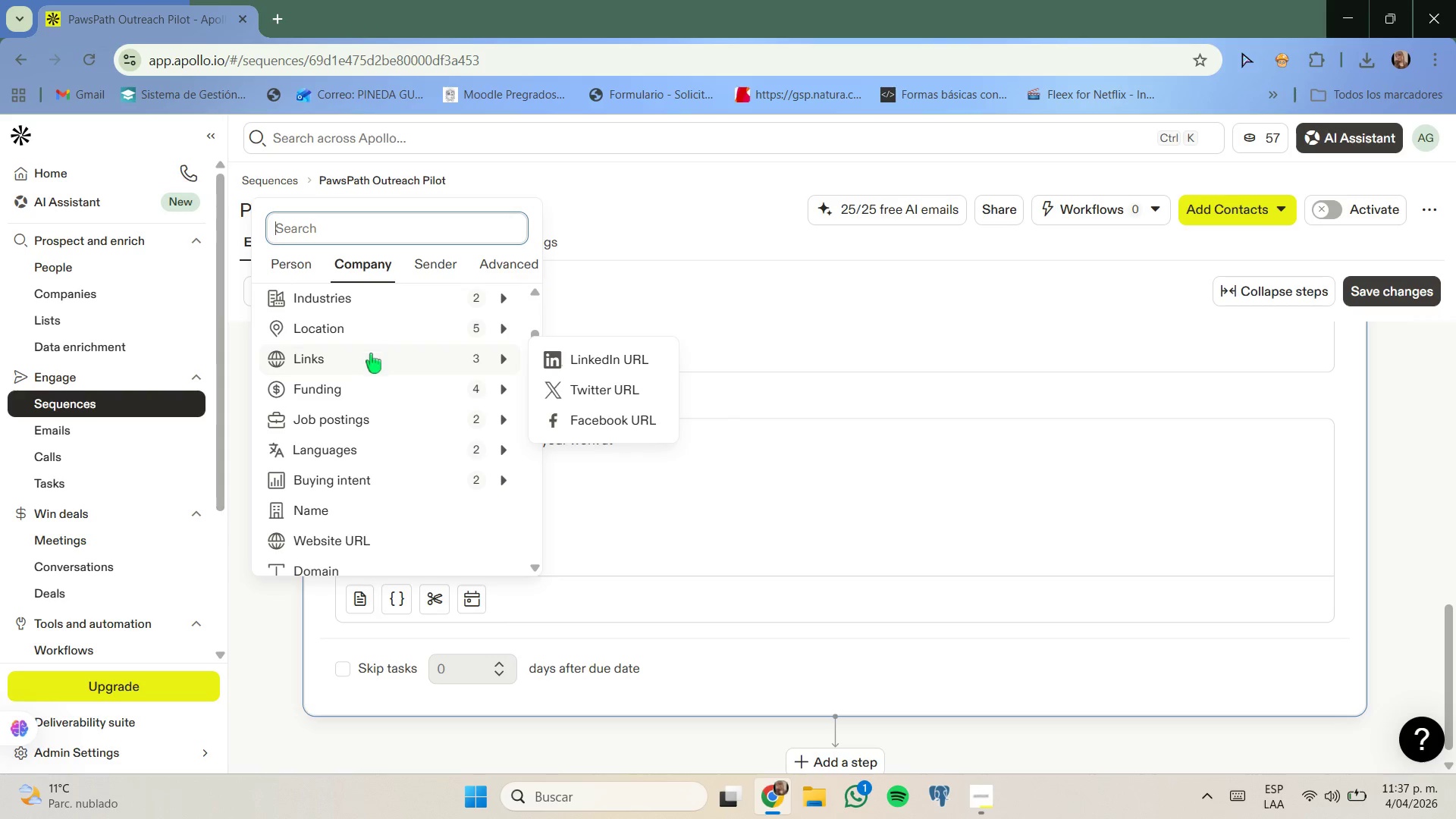 
scroll: coordinate [384, 409], scroll_direction: none, amount: 0.0
 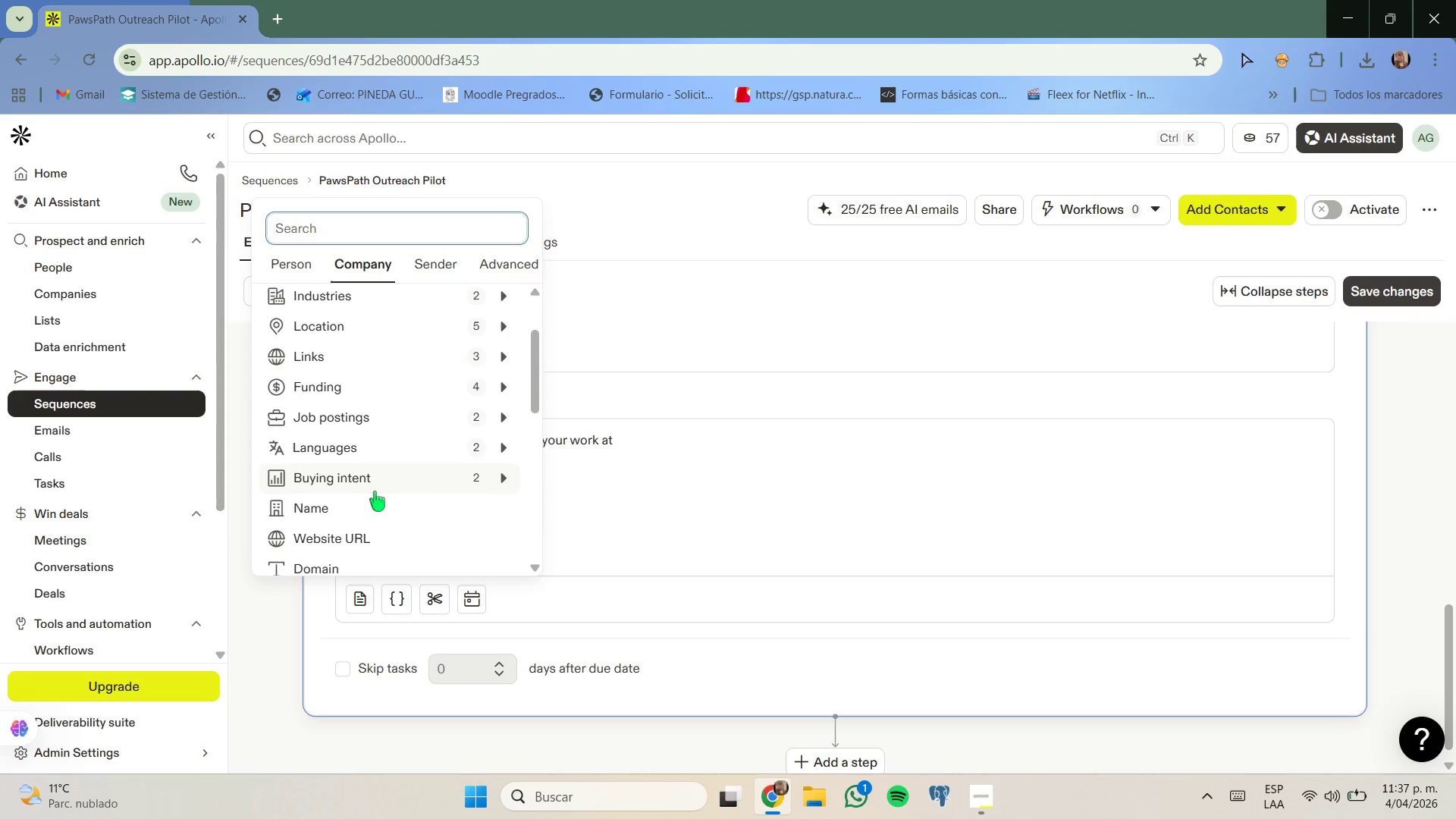 
left_click([381, 507])
 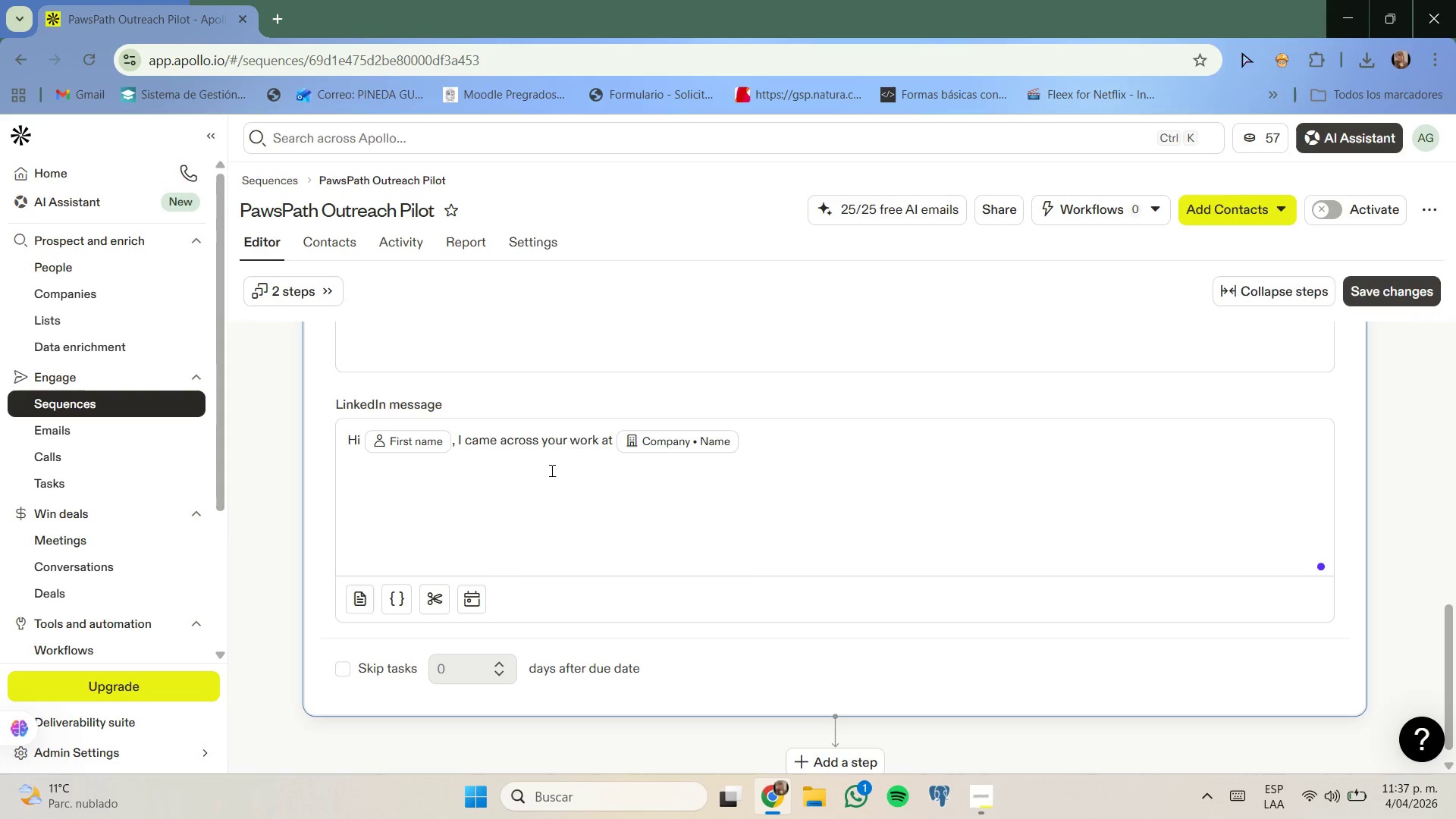 
type( - Wol)
key(Backspace)
key(Backspace)
key(Backspace)
type(would love to connect a nd)
key(Backspace)
key(Backspace)
key(Backspace)
type(nd learn more about ypur rescue efforts.)
 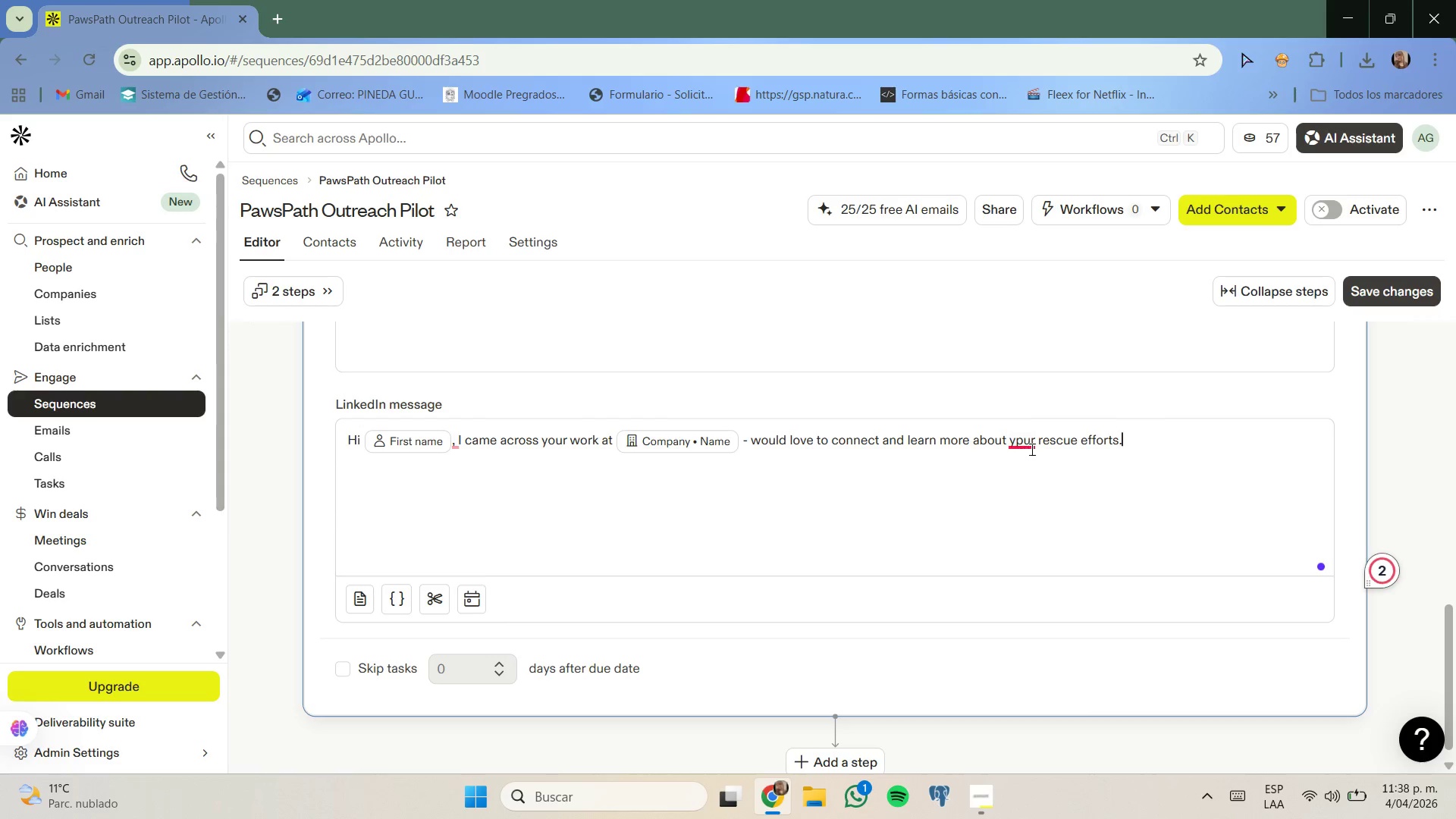 
left_click([1022, 447])
 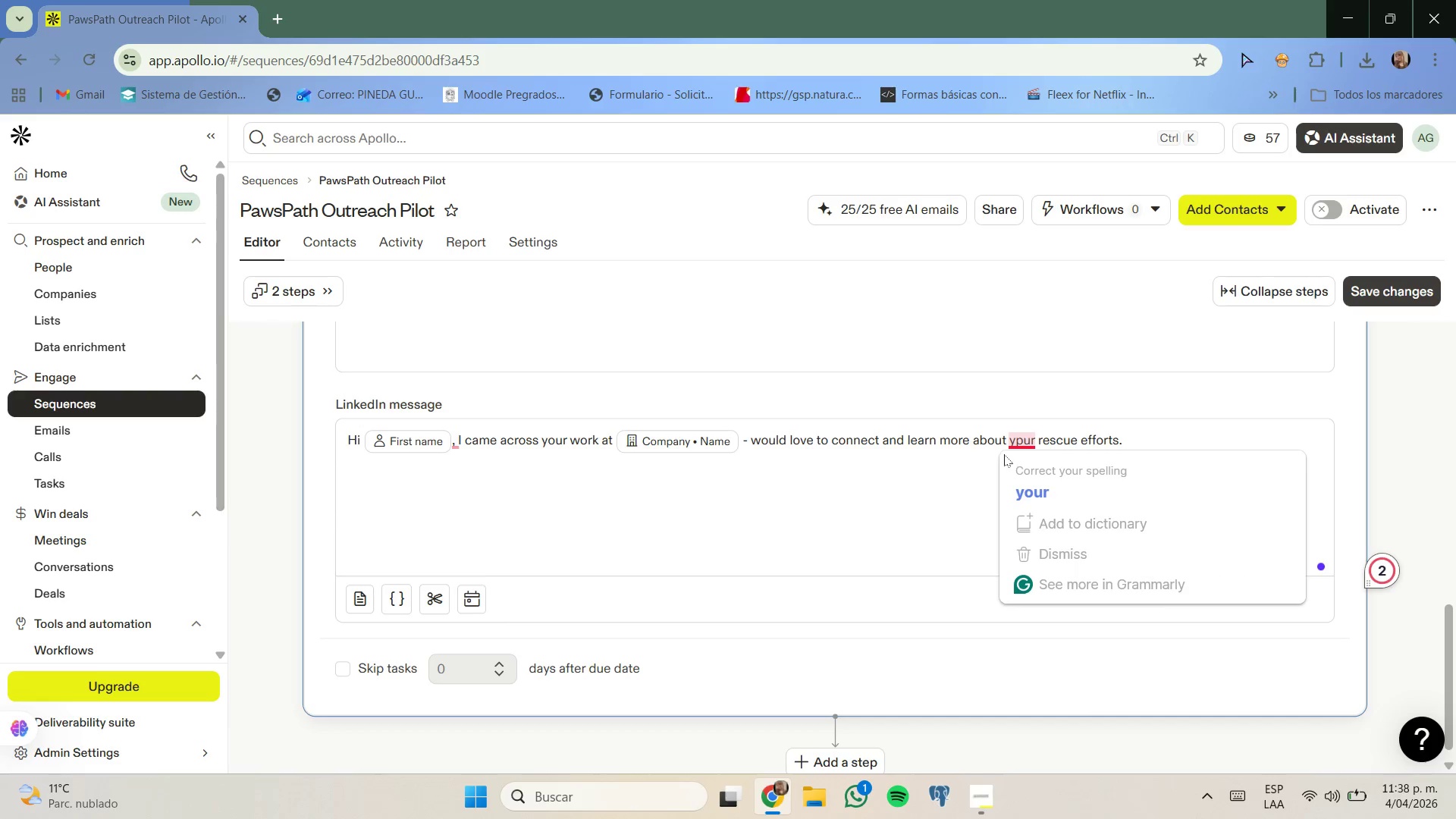 
key(Backspace)
 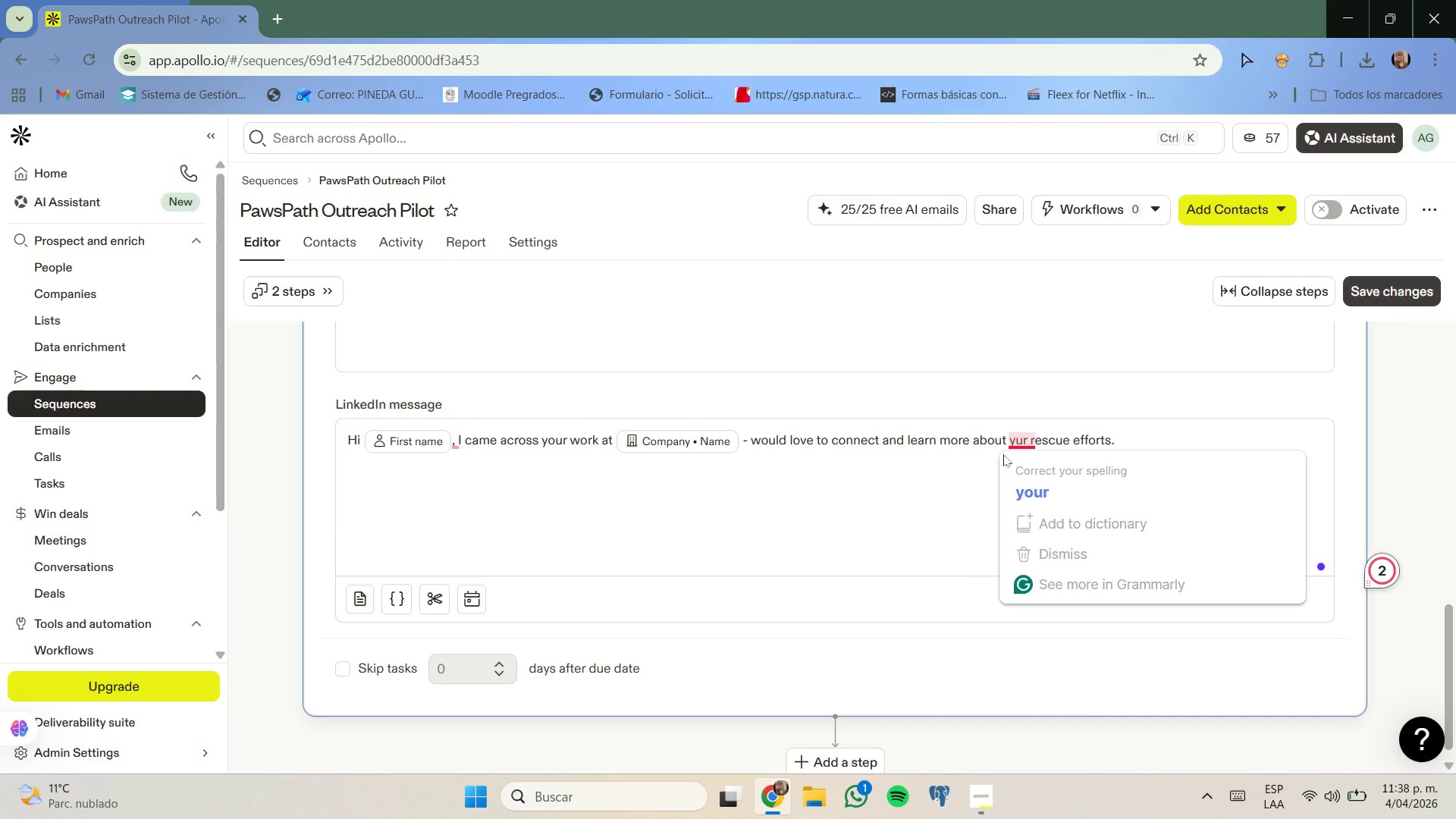 
key(O)
 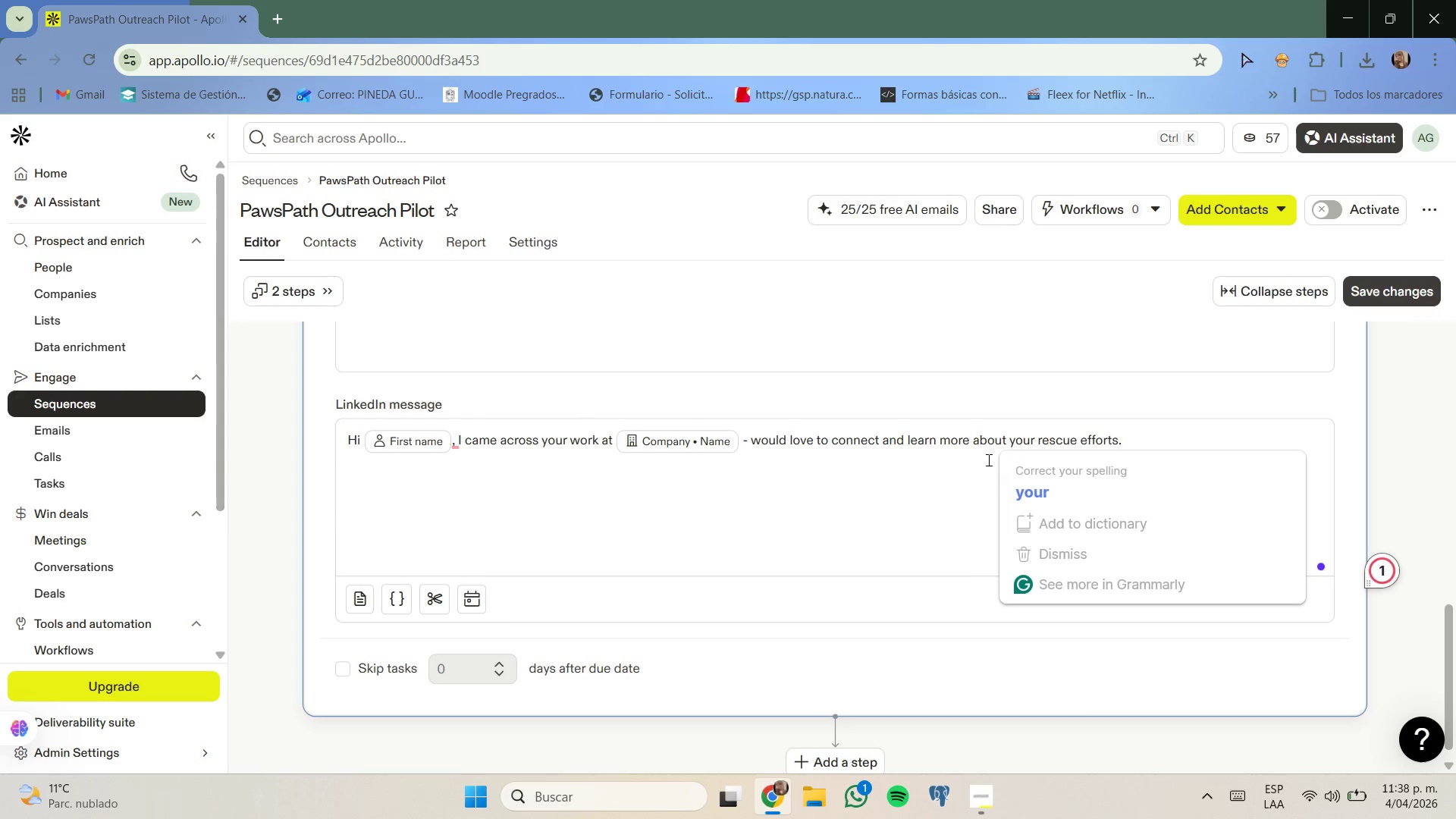 
left_click([934, 494])
 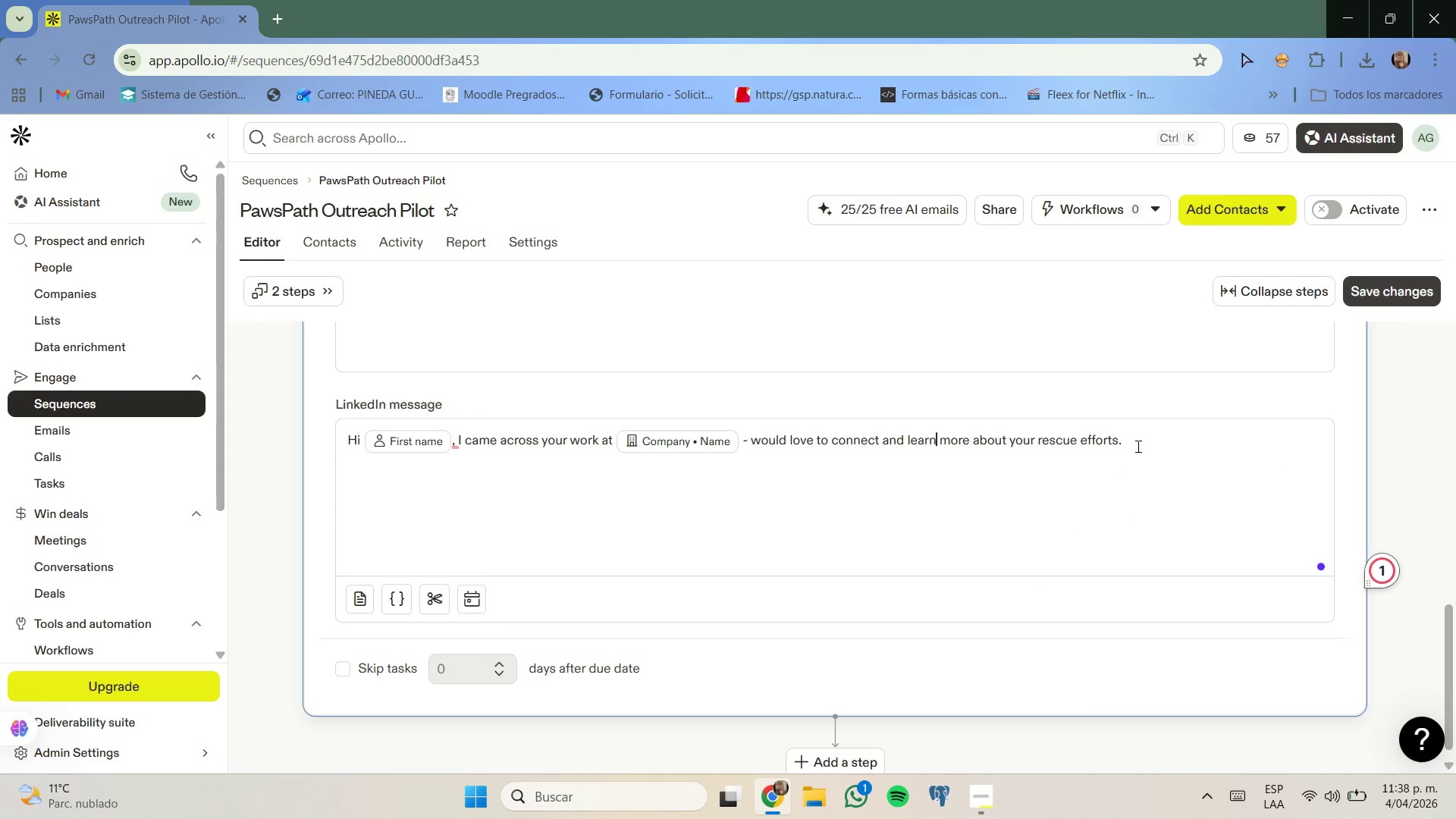 
left_click([1137, 447])
 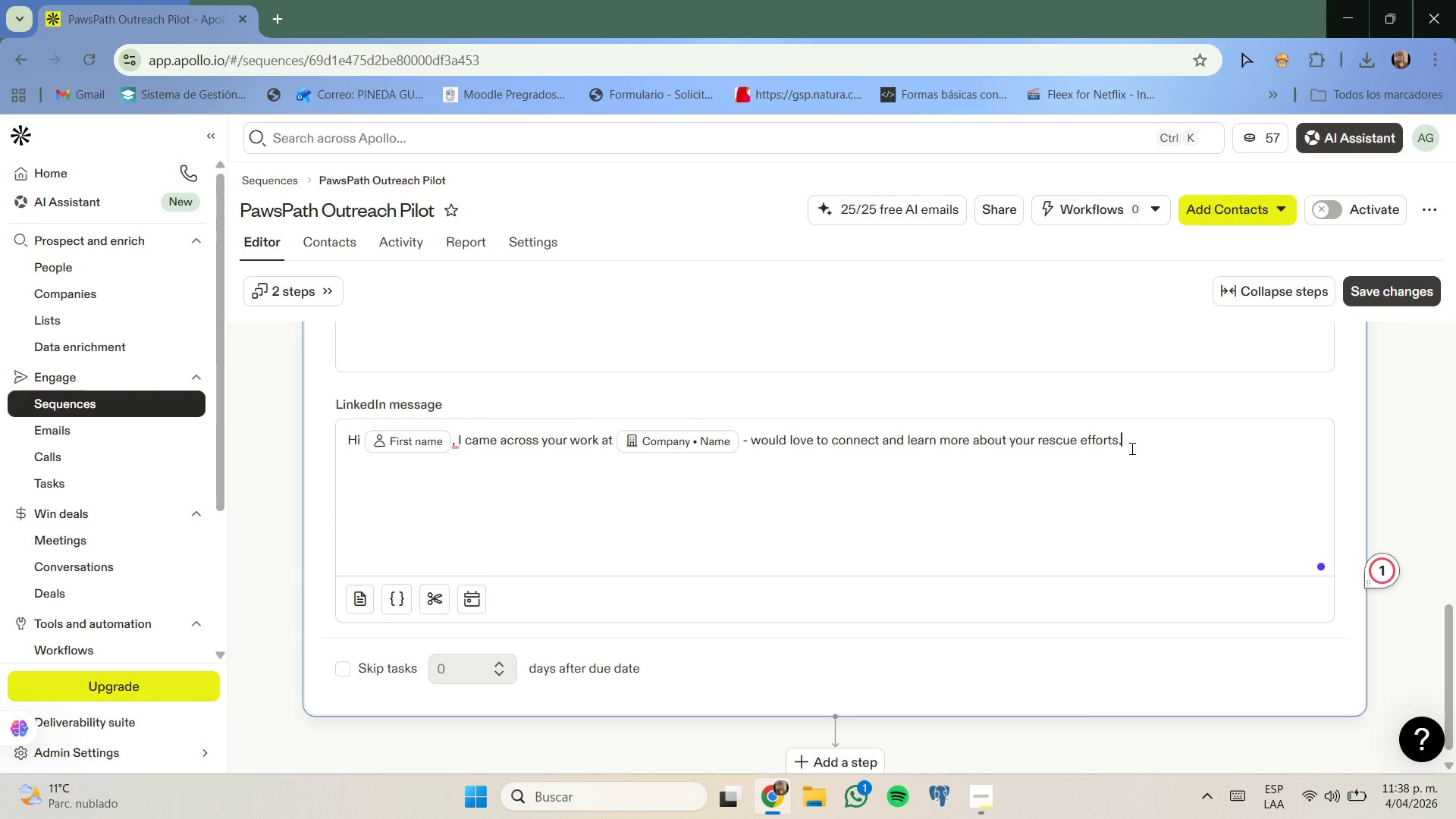 
scroll: coordinate [1106, 445], scroll_direction: down, amount: 1.0
 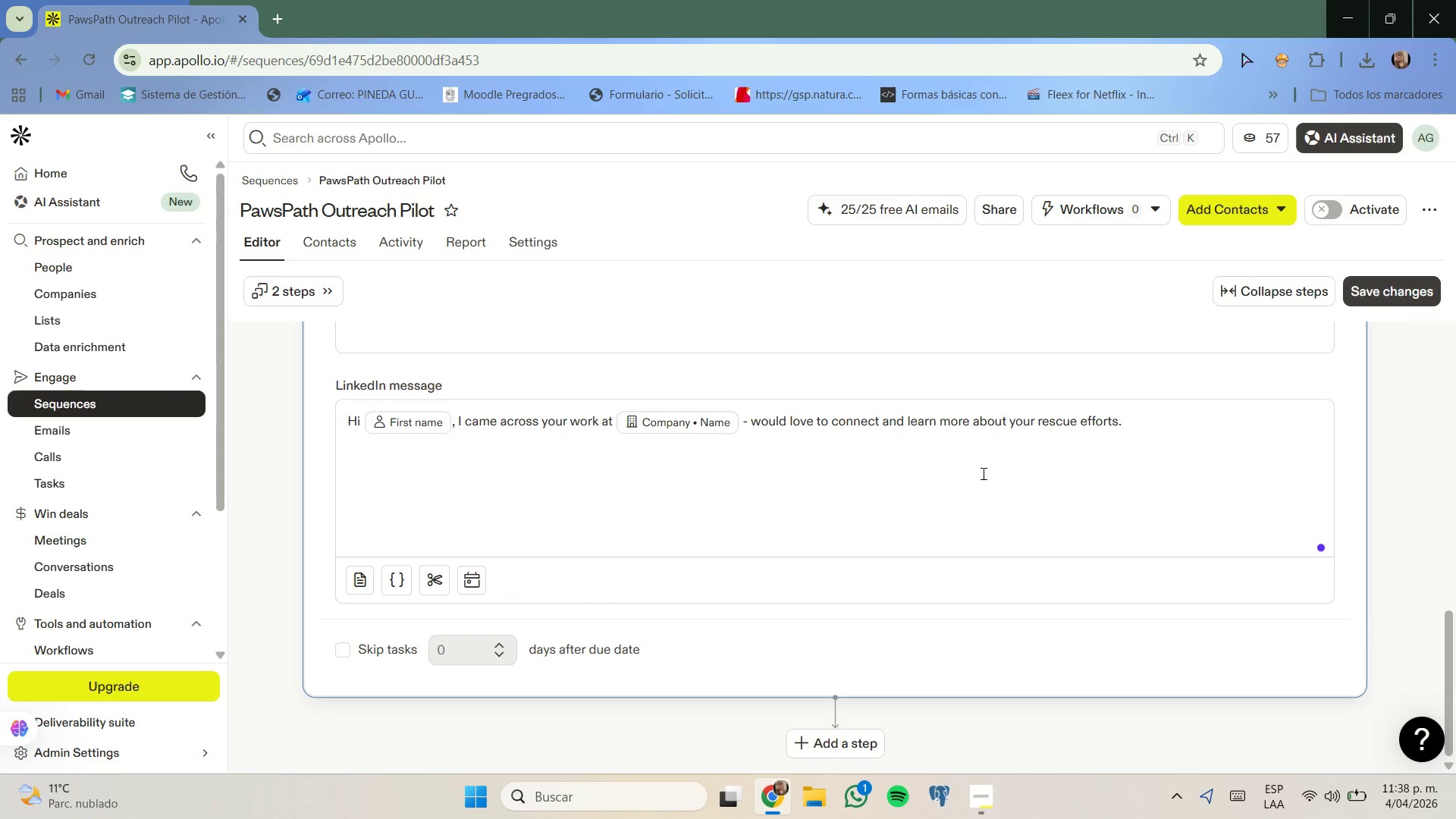 
key(Alt+Control+AltRight)
 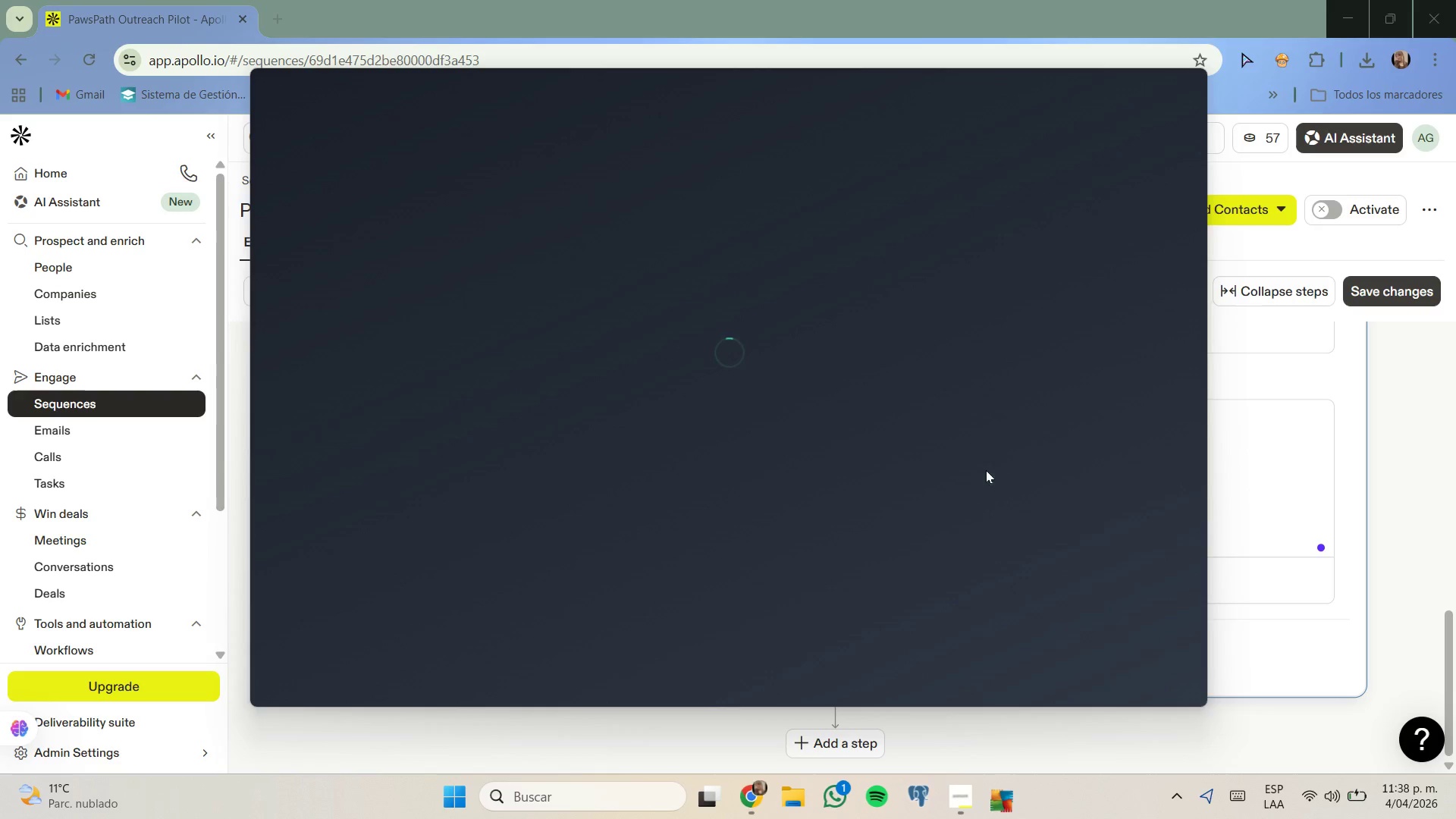 
key(Control+ControlLeft)
 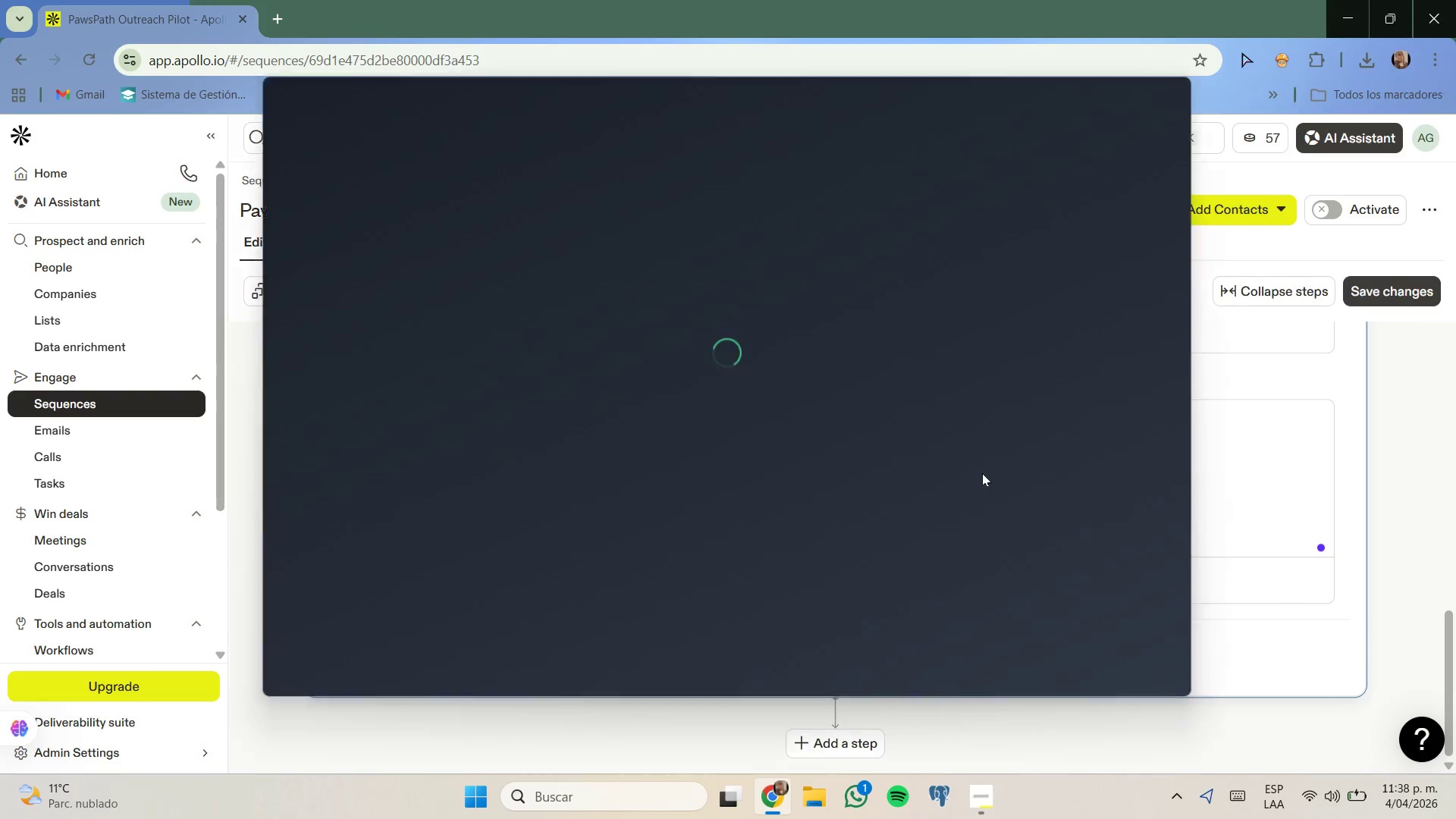 
key(Alt+Control+ControlRight)
 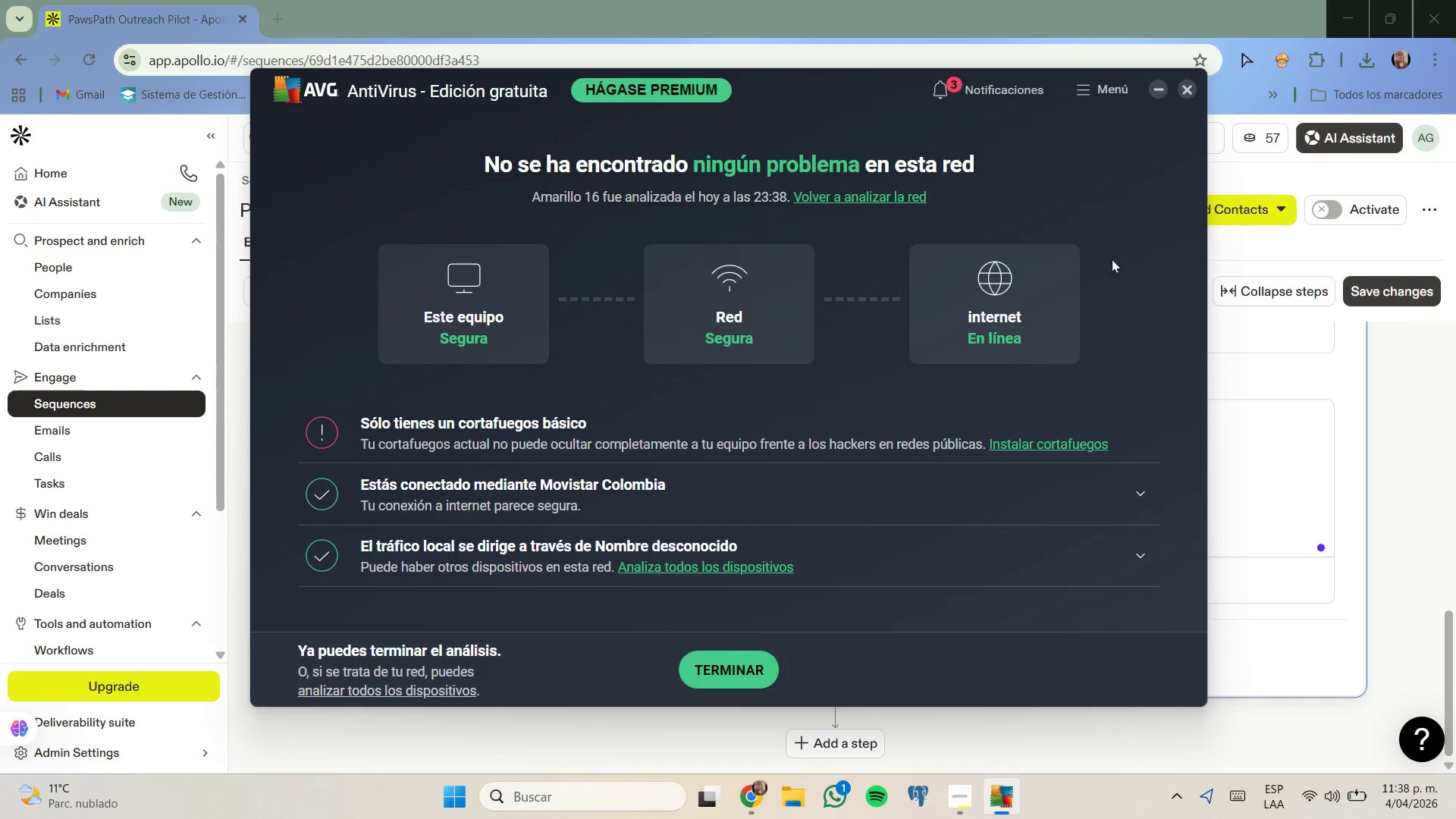 
scroll: coordinate [982, 473], scroll_direction: down, amount: 1.0
 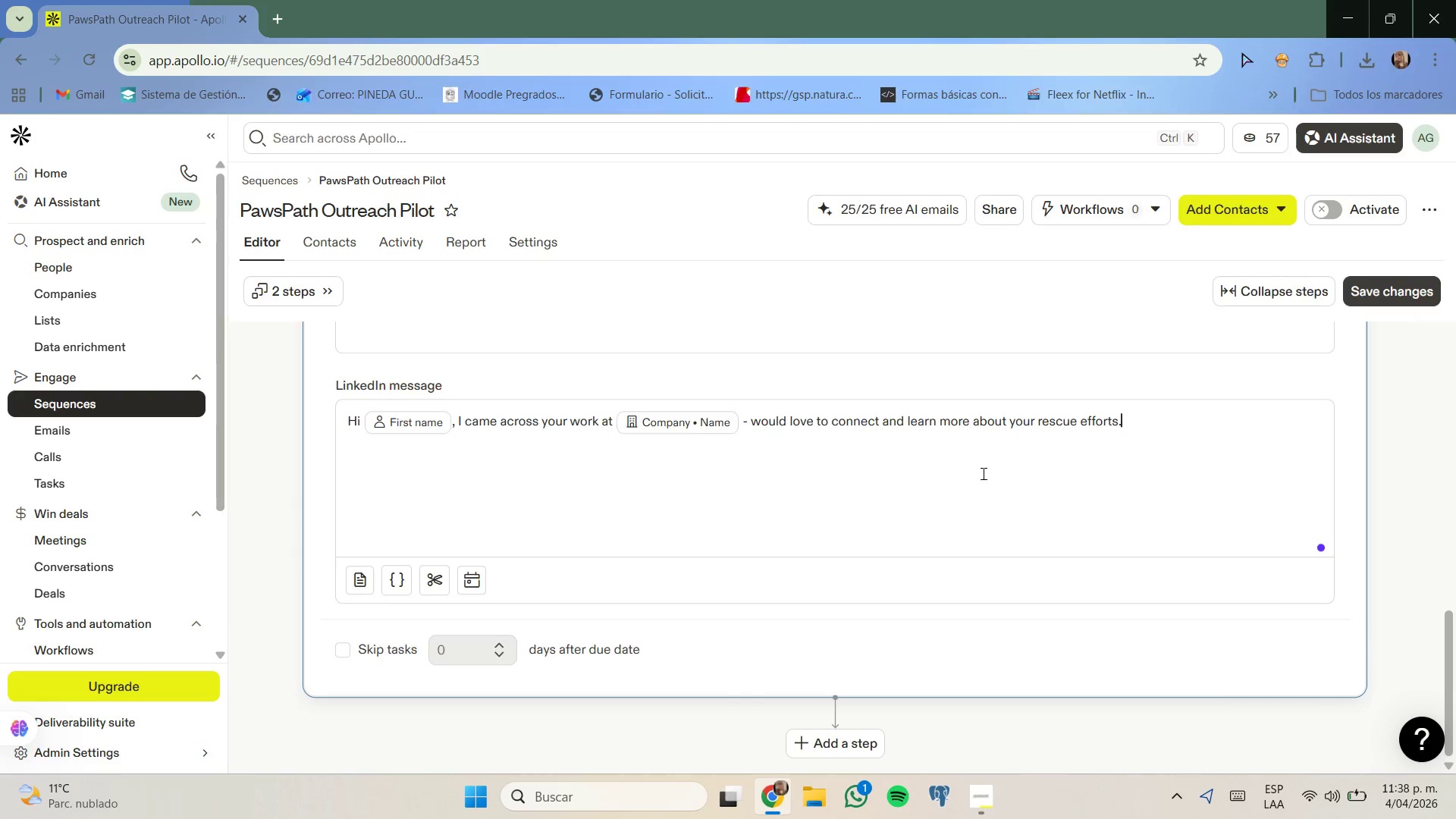 
left_click([1183, 96])
 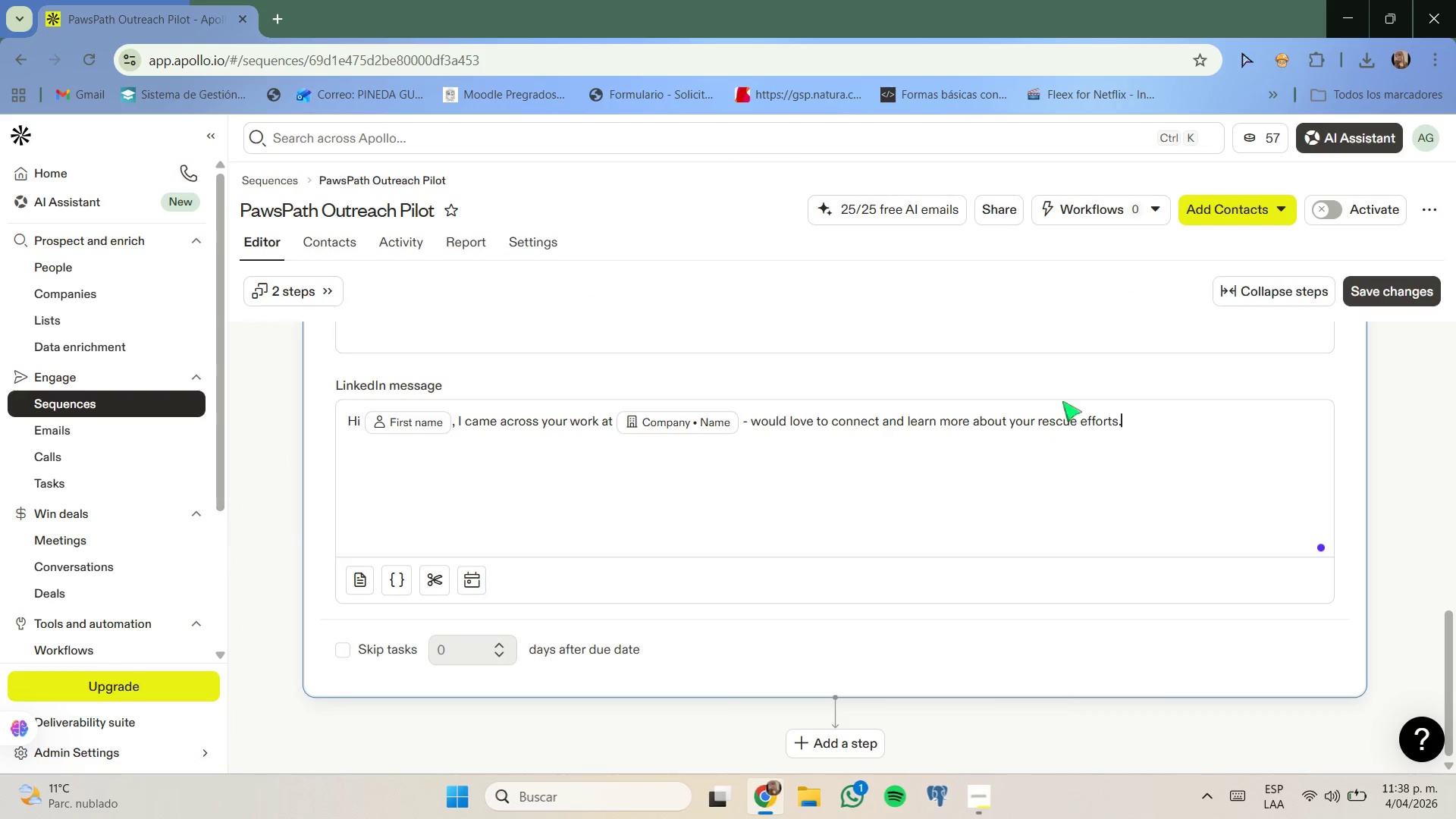 
scroll: coordinate [1036, 441], scroll_direction: down, amount: 4.0
 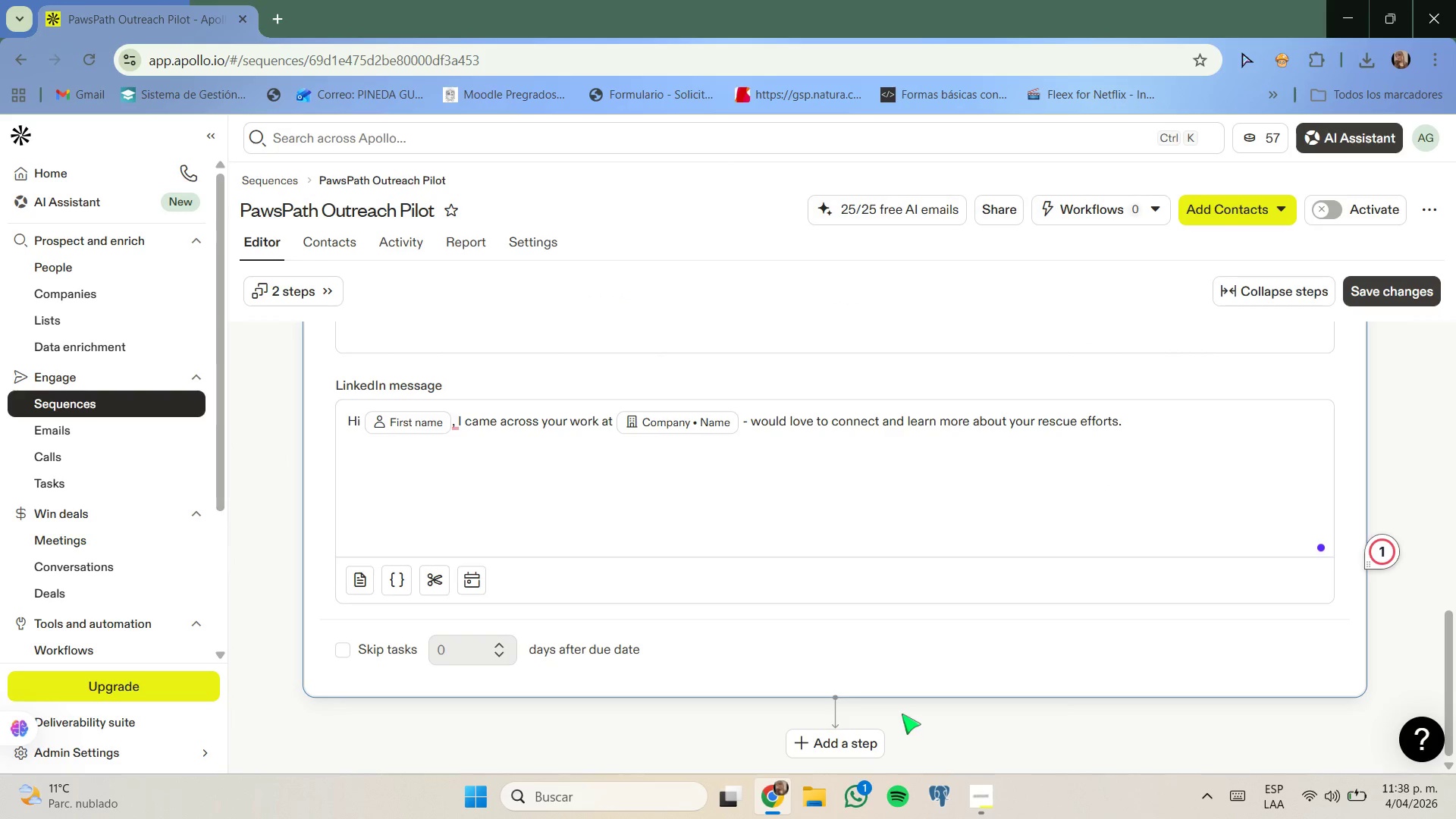 
left_click([861, 739])
 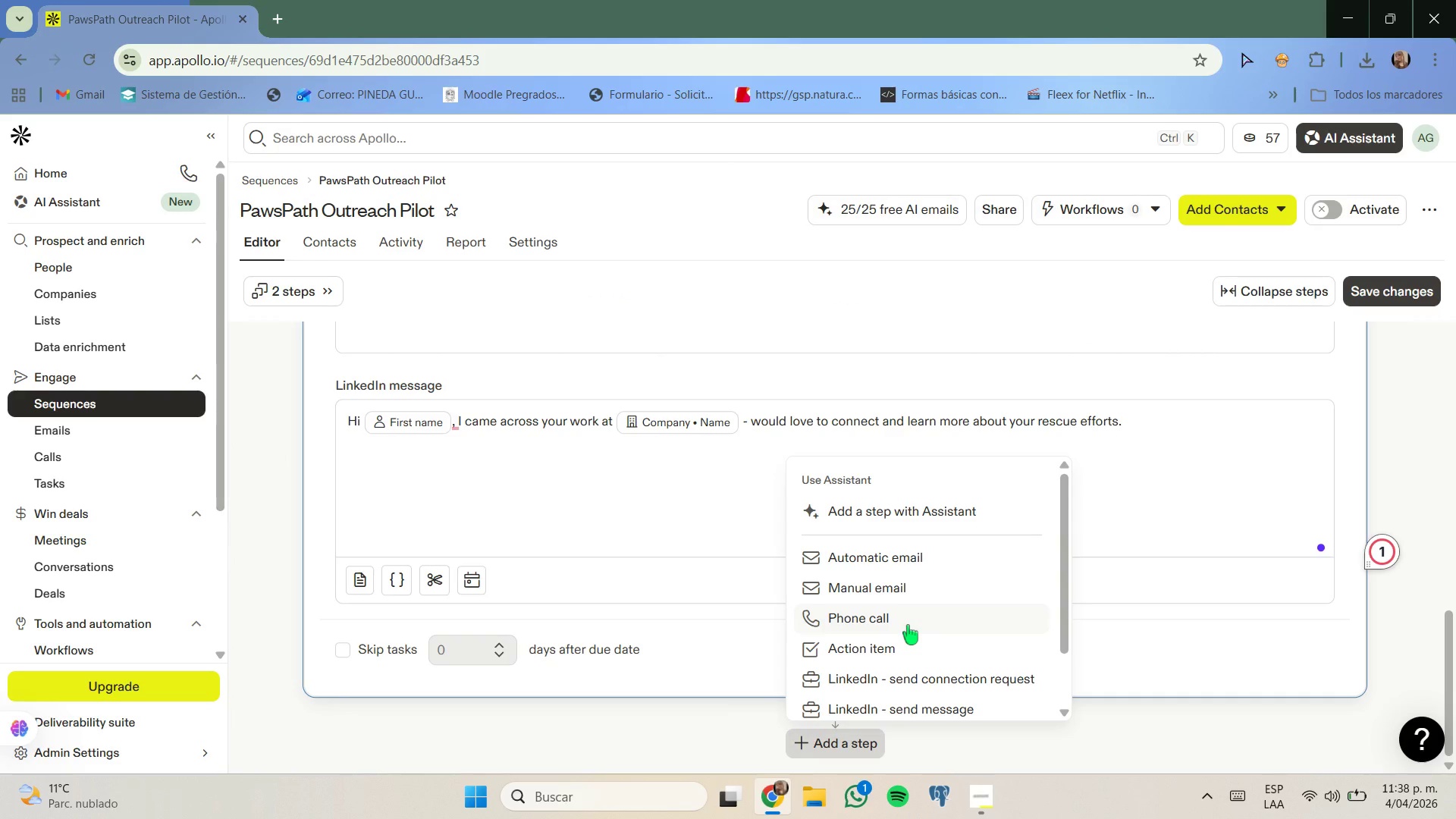 
left_click([904, 590])
 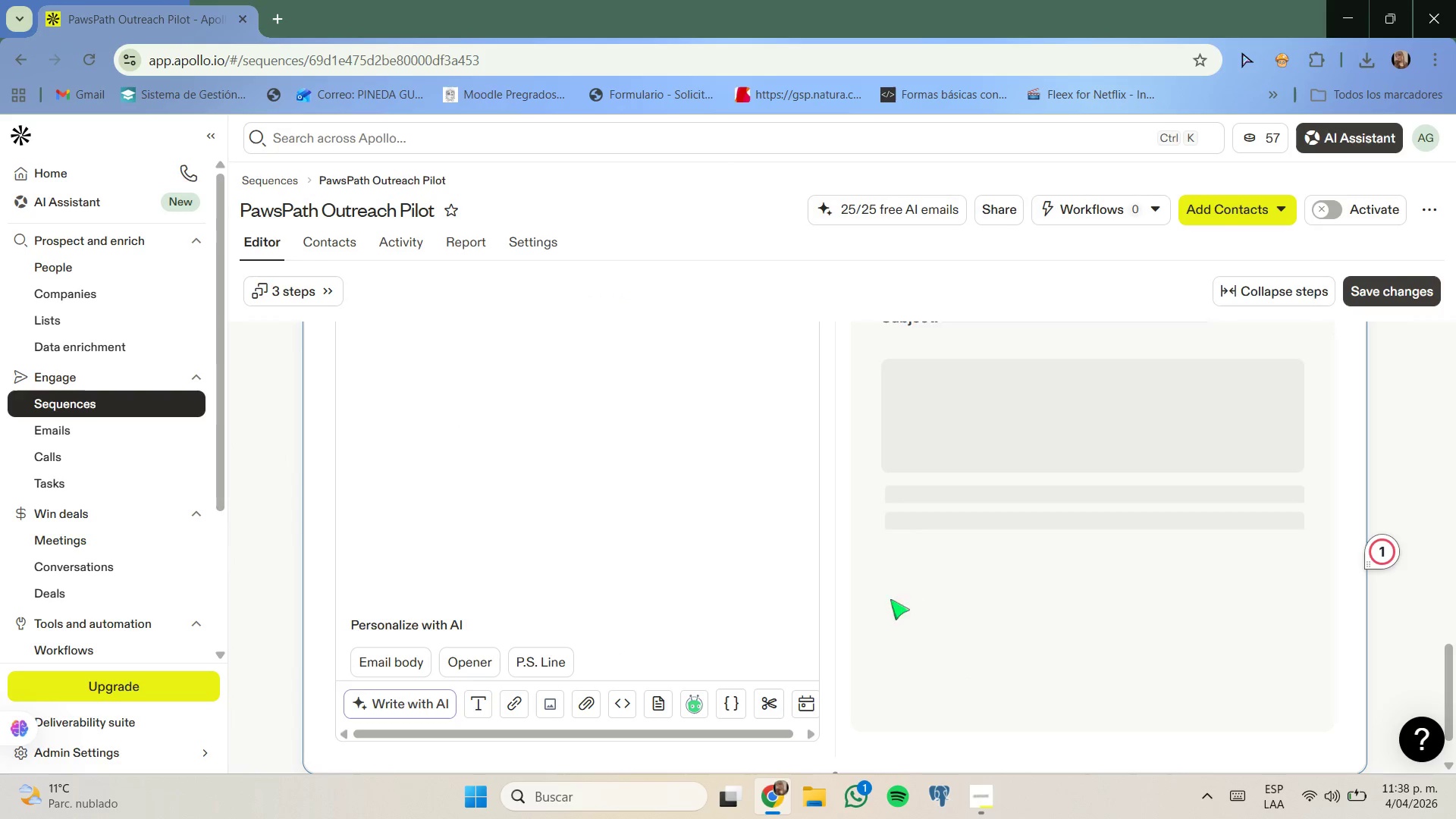 
scroll: coordinate [819, 590], scroll_direction: none, amount: 0.0
 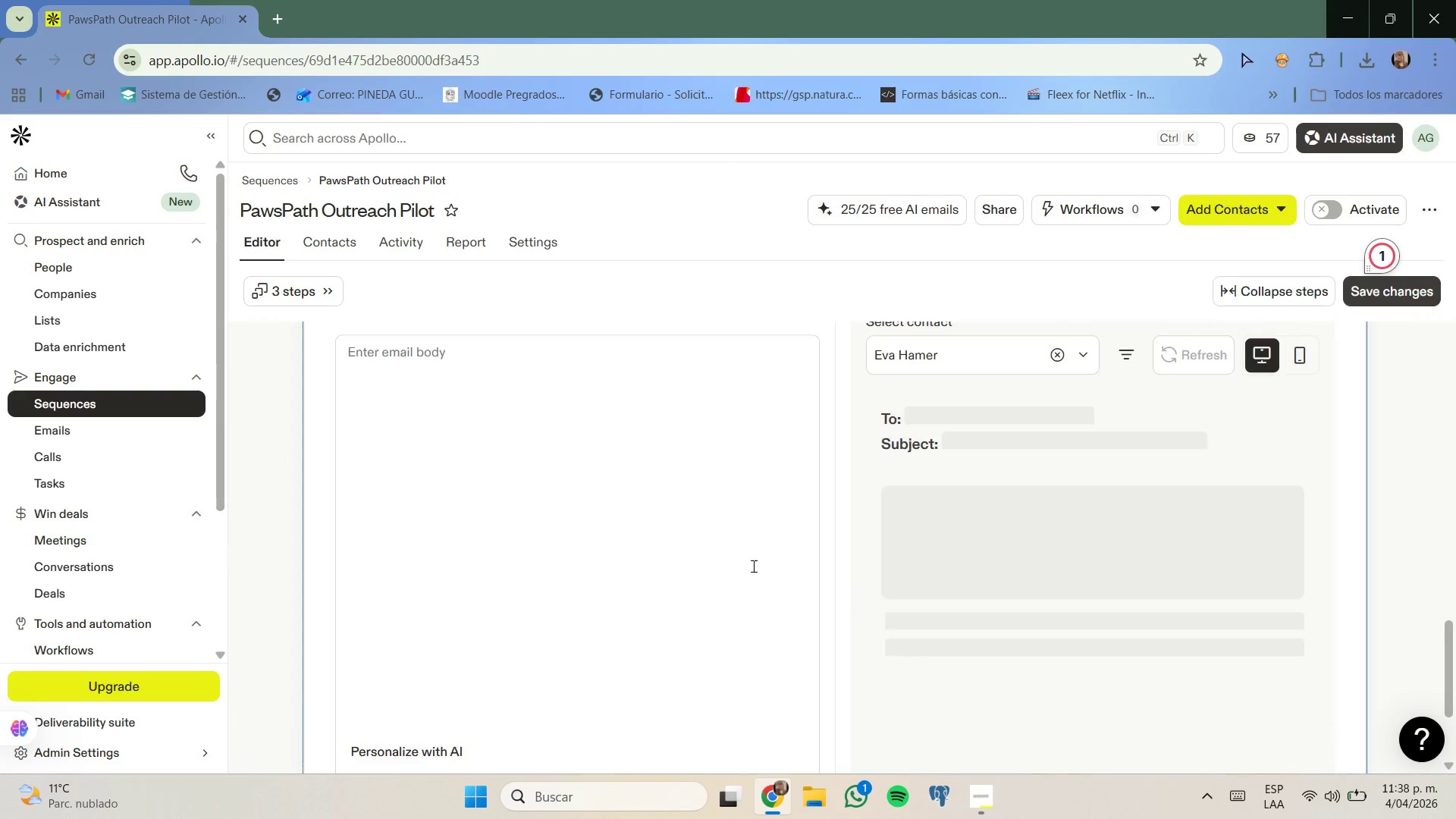 
scroll: coordinate [717, 564], scroll_direction: up, amount: 3.0
 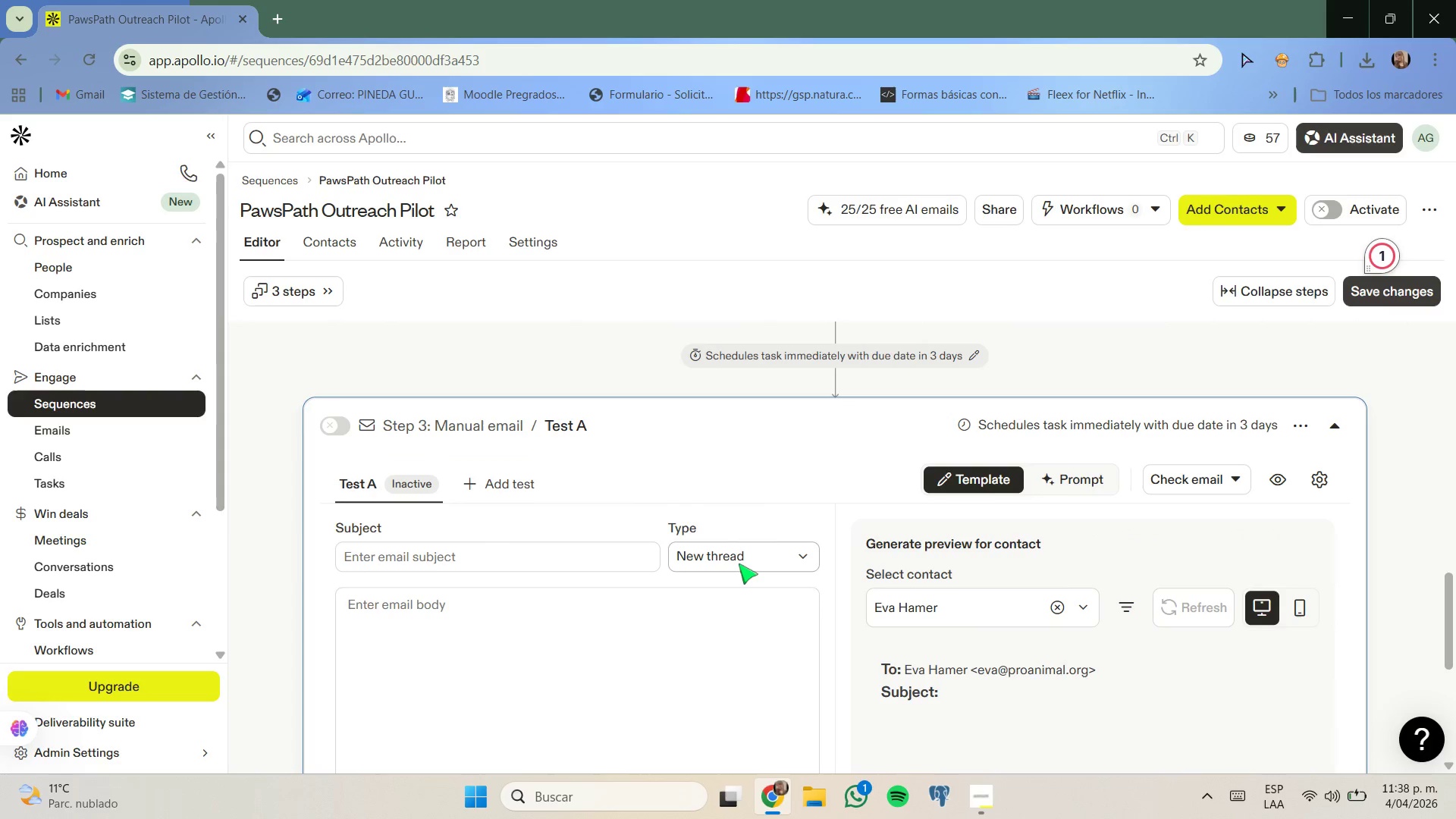 
left_click([739, 563])
 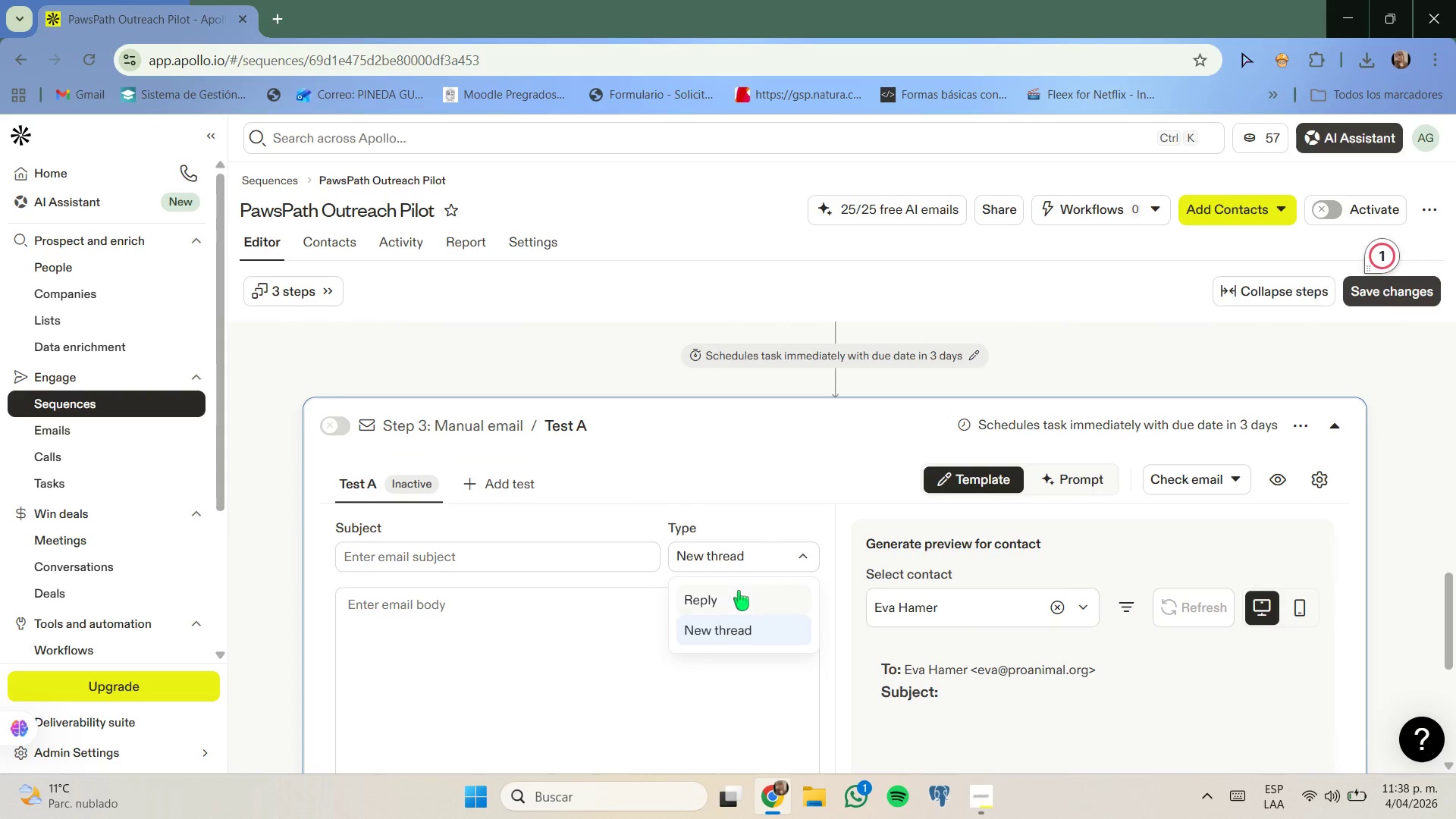 
left_click([739, 592])
 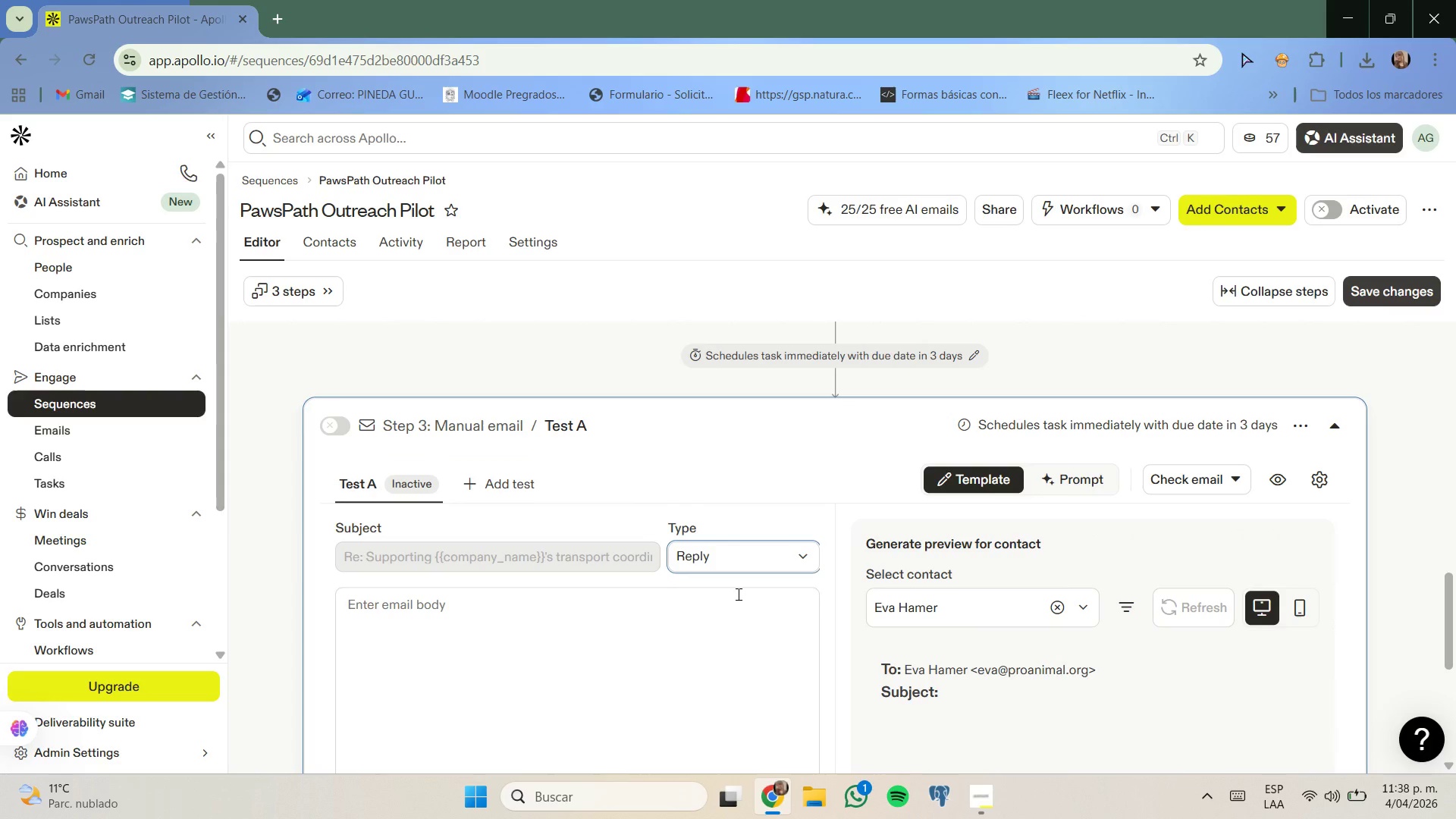 
scroll: coordinate [737, 594], scroll_direction: down, amount: 1.0
 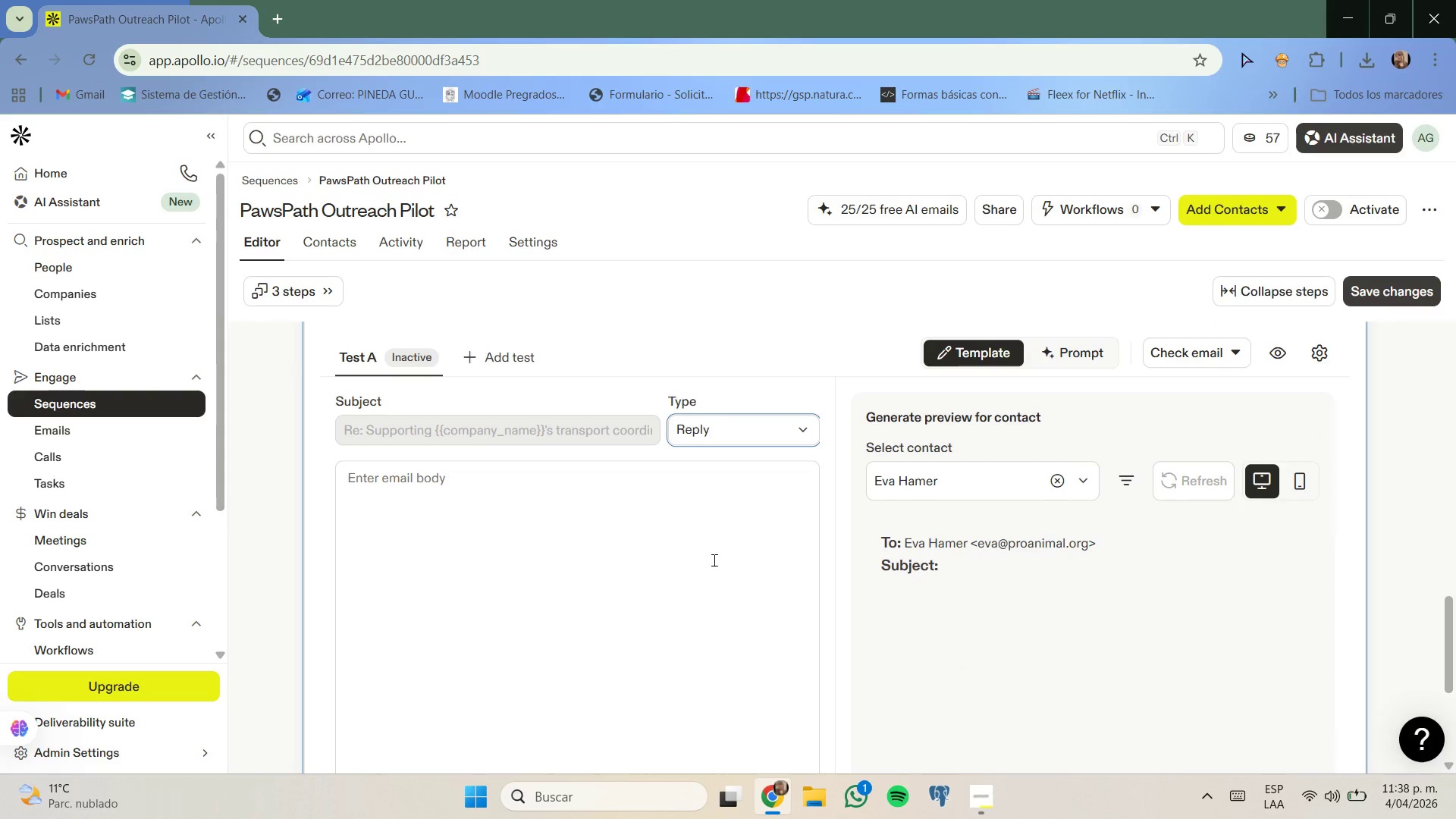 
left_click([711, 555])
 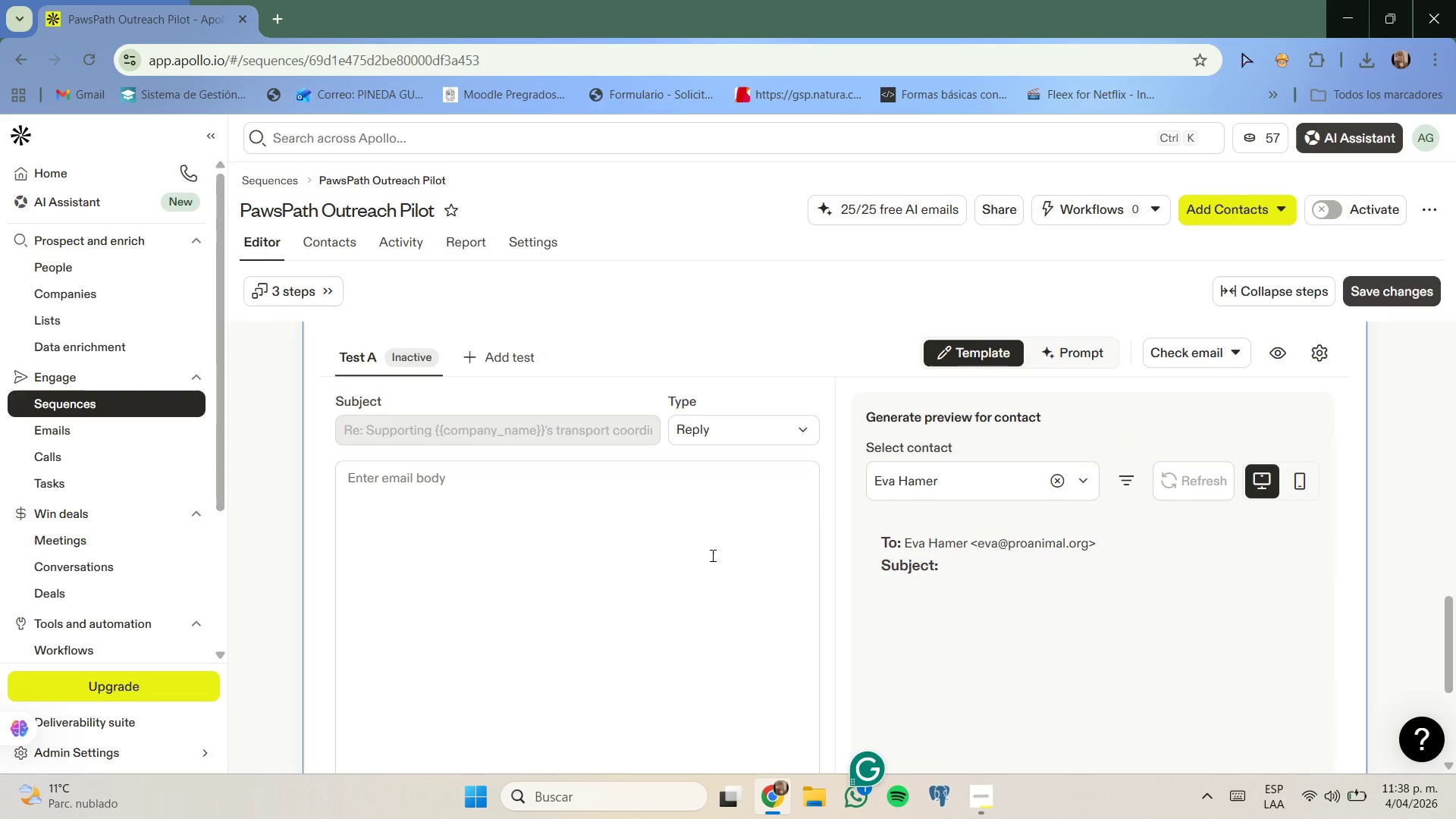 
type(Ggo)
key(Backspace)
key(Backspace)
type(ood Day)
key(Backspace)
key(Backspace)
key(Backspace)
type(day, ''fir)
 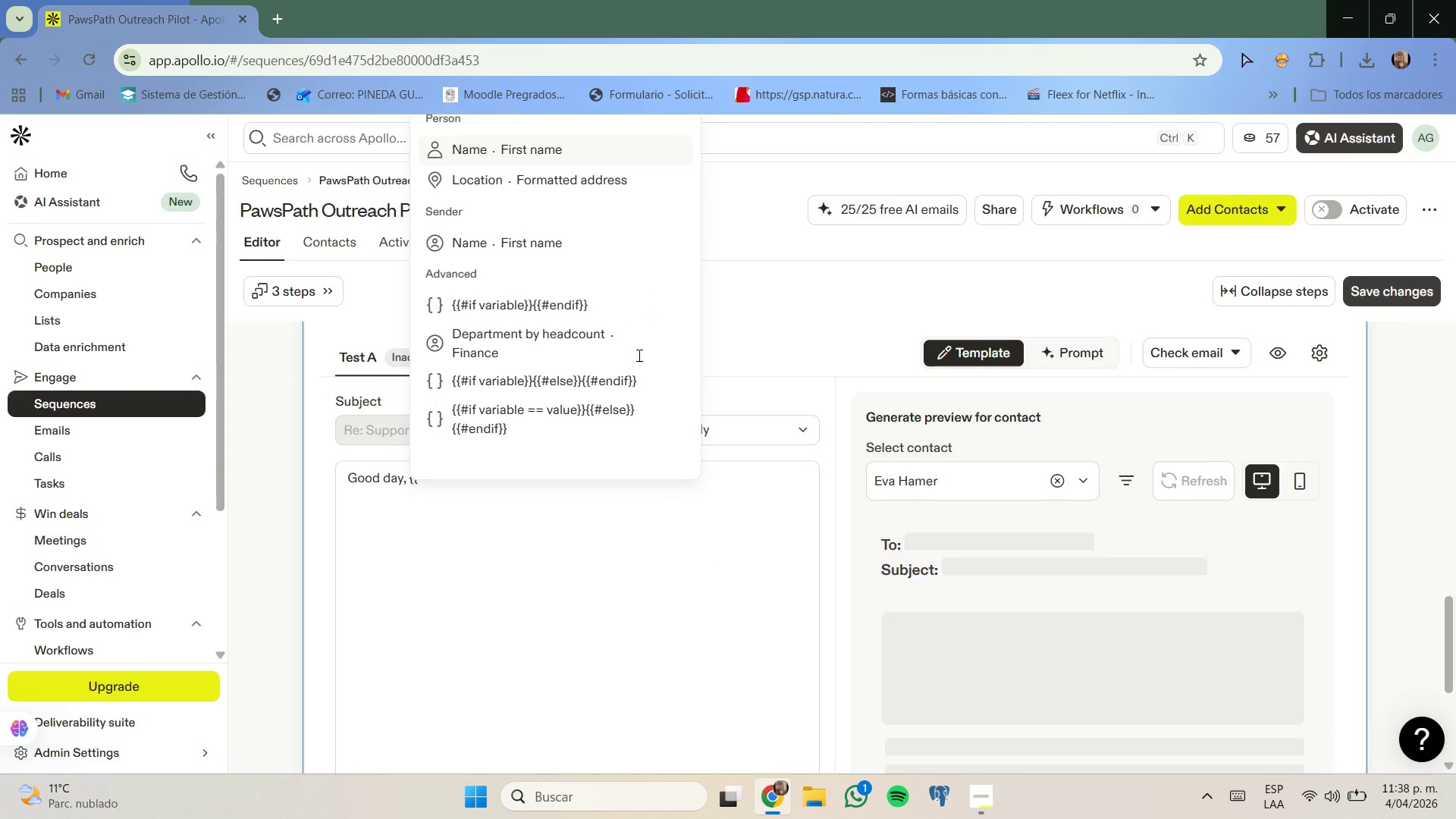 
left_click([564, 147])
 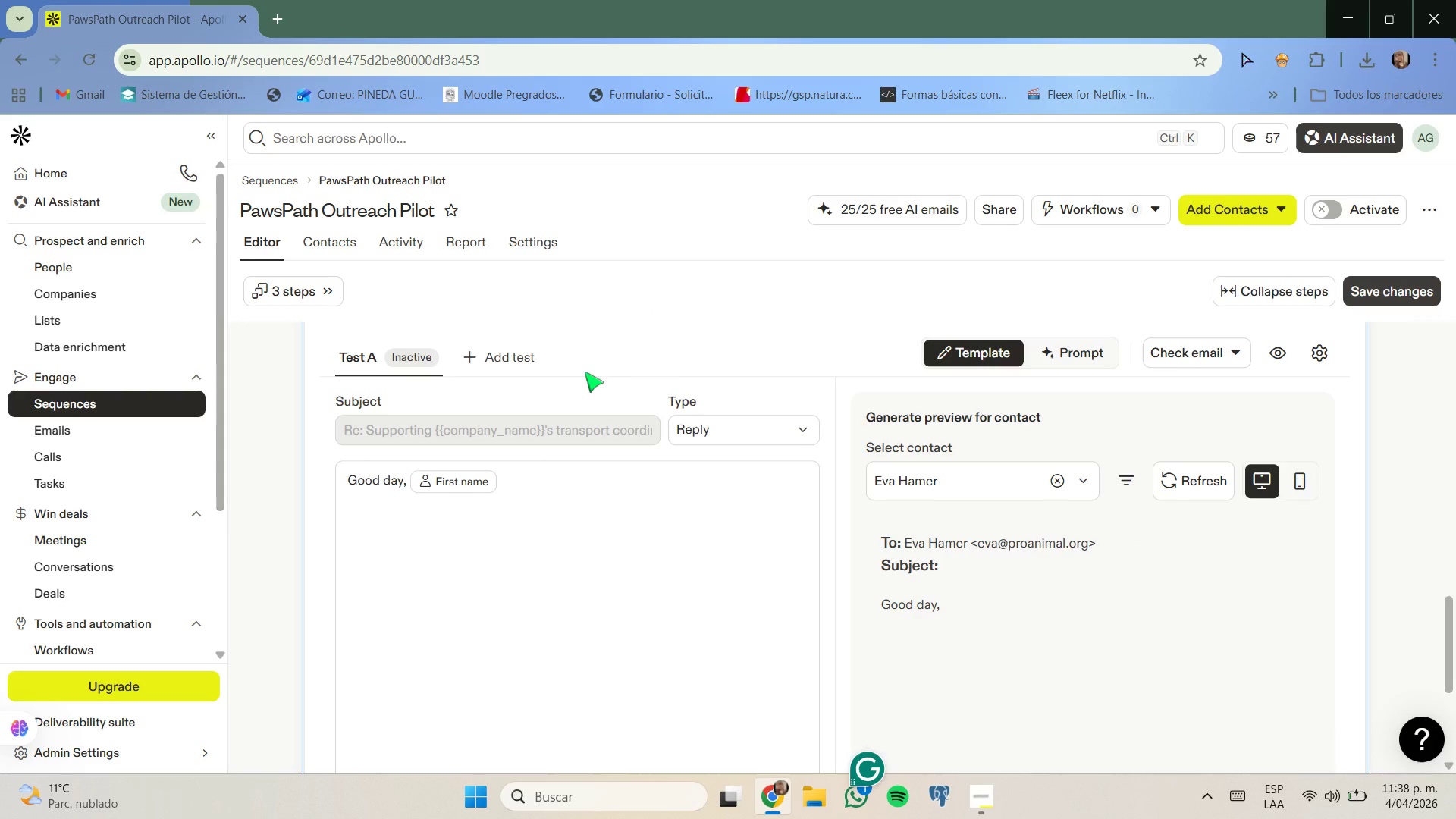 
key(Shift+1)
 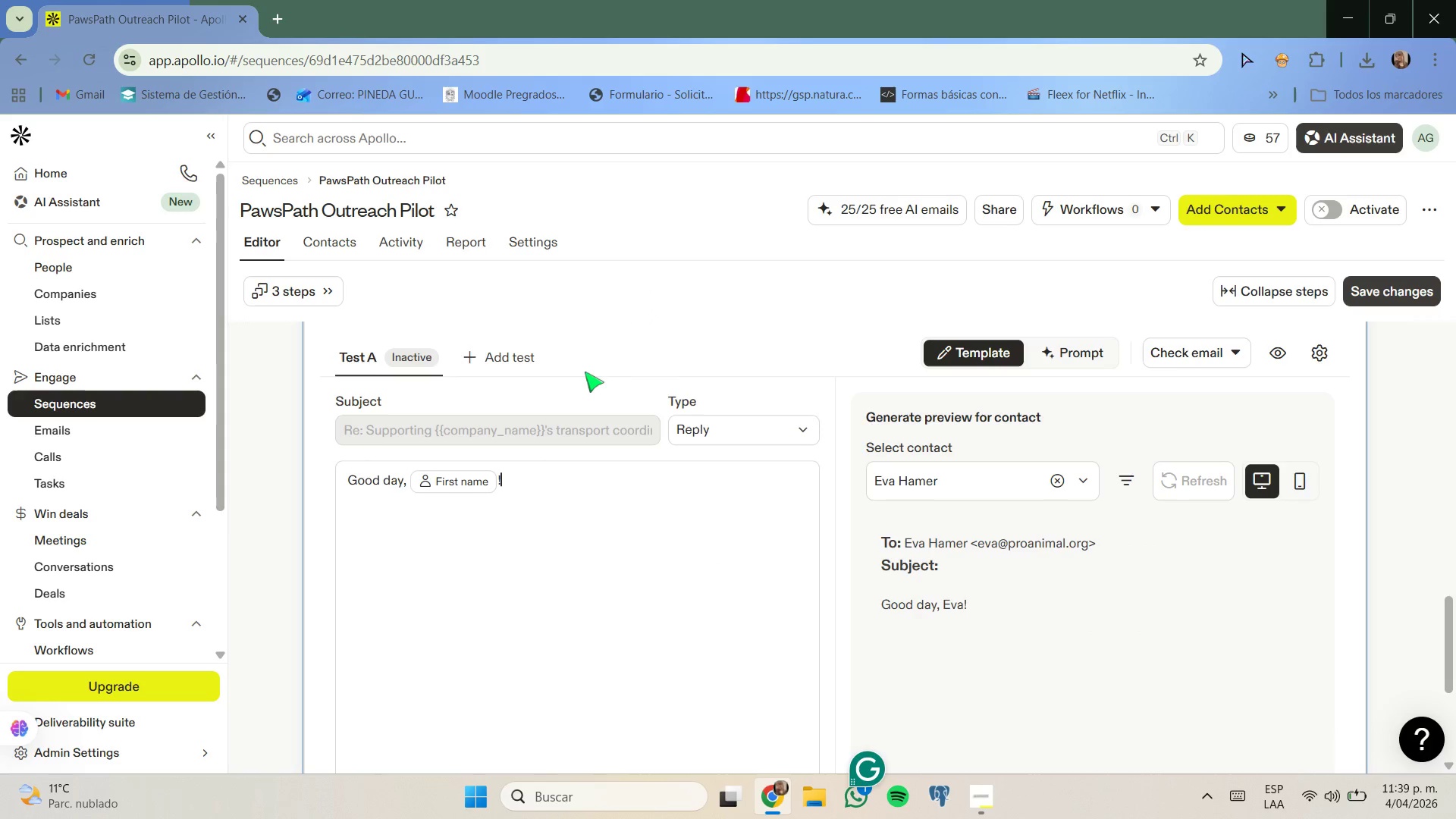 
wait(6.05)
 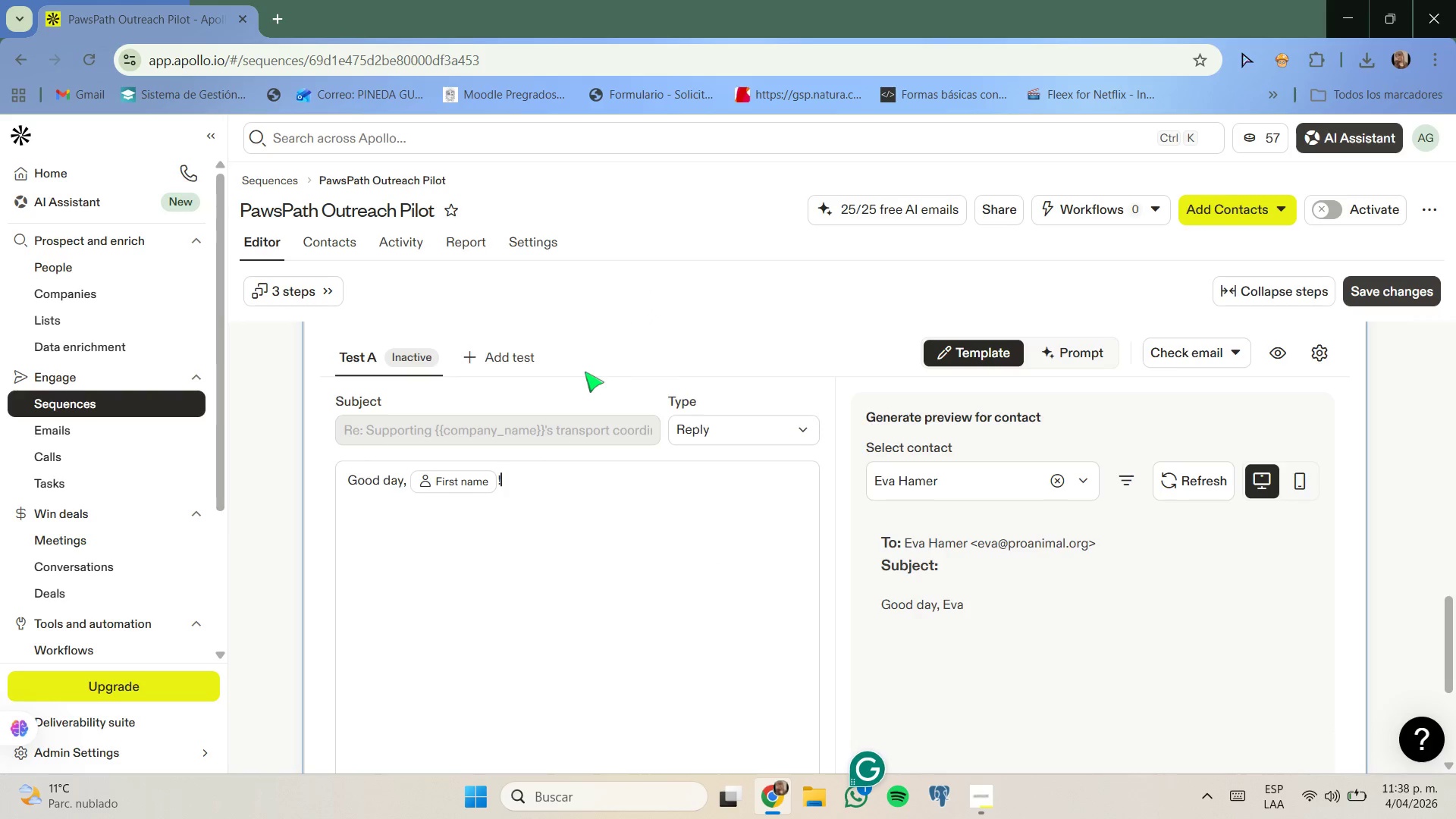 
key(Enter)
 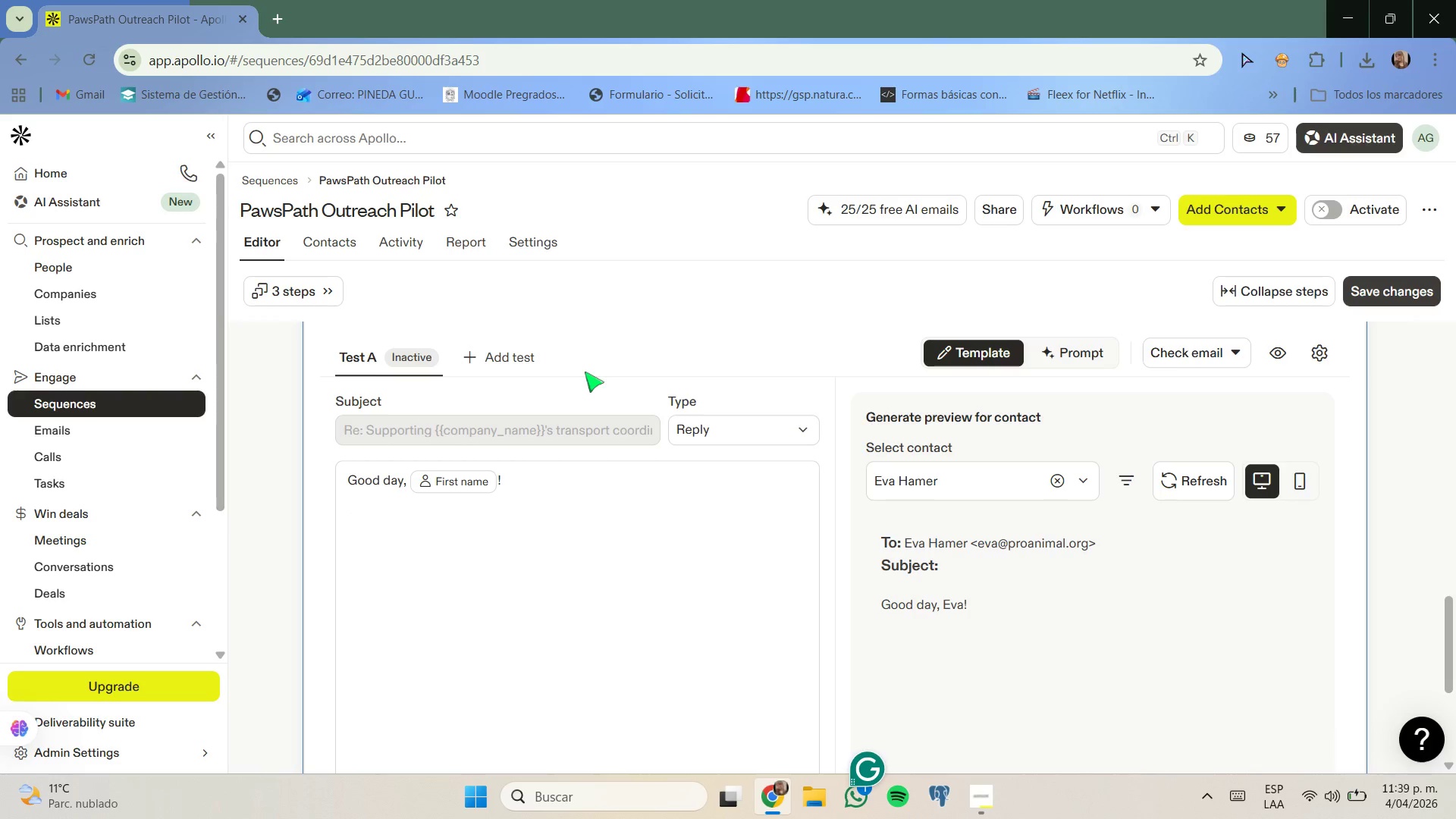 
key(Enter)
 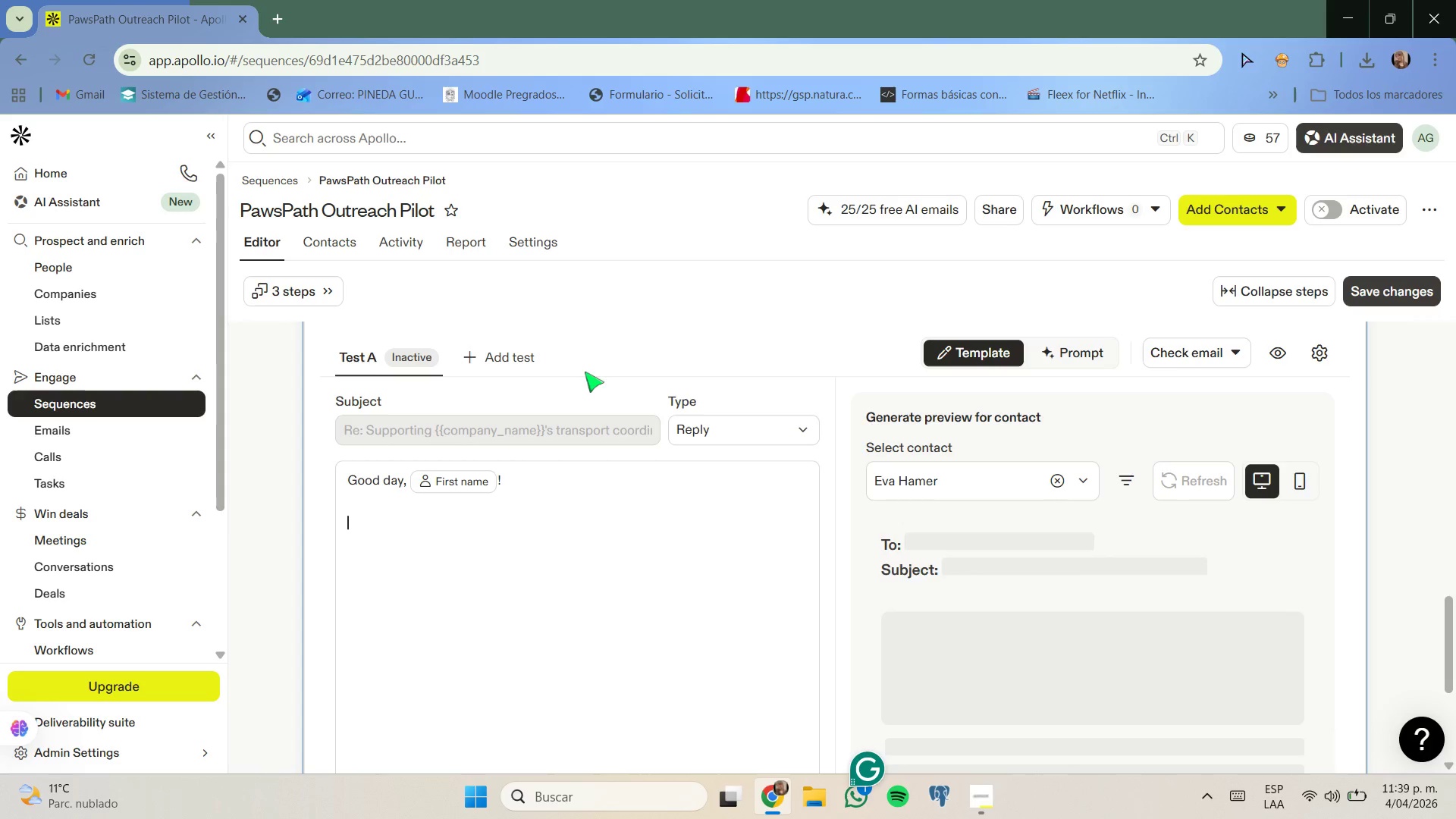 
type(Just )
 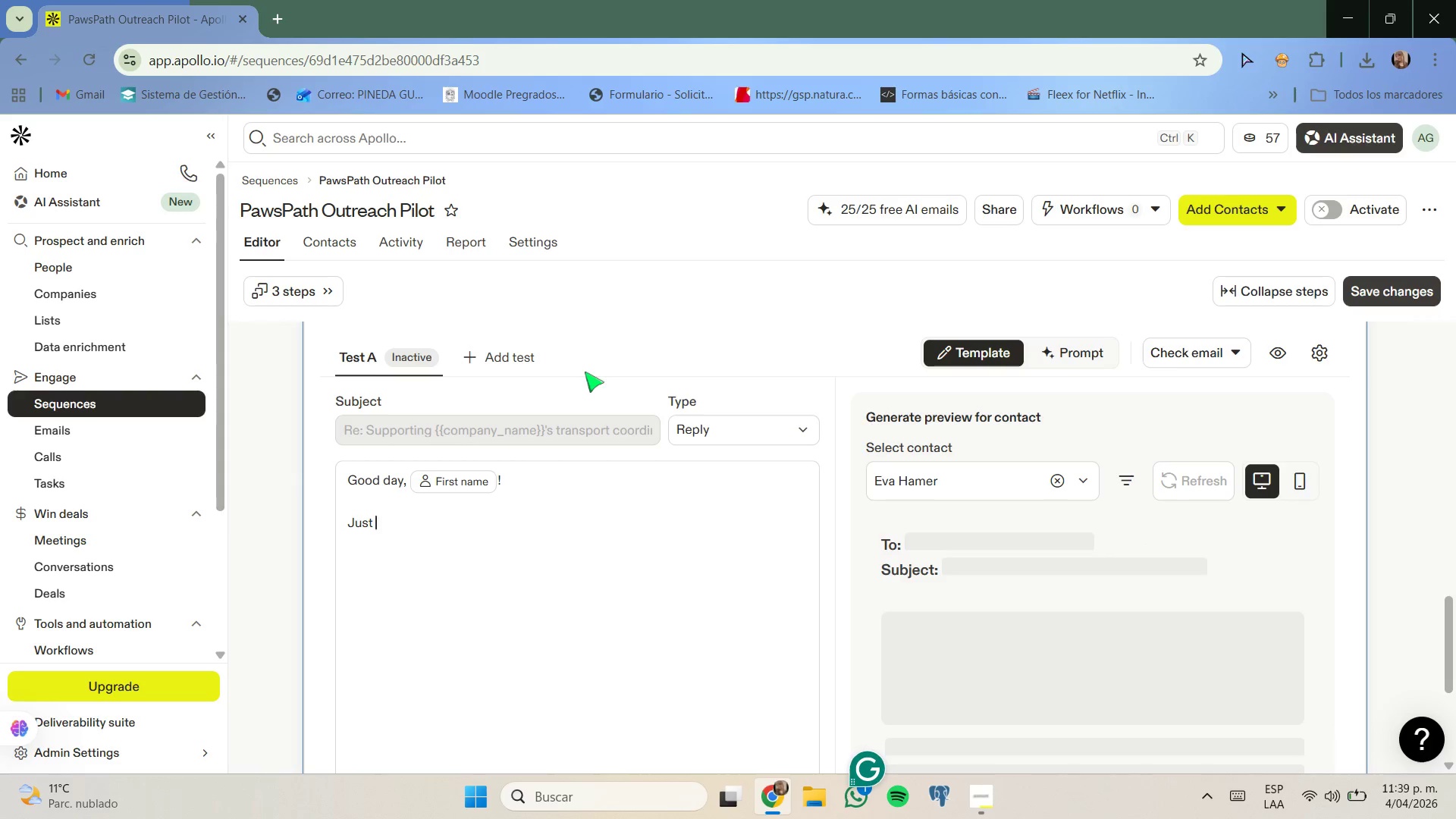 
type(wanted to foo)
key(Backspace)
type(llow up, I know how full ypur)
key(Backspace)
key(Backspace)
key(Backspace)
type(our days can get.)
 